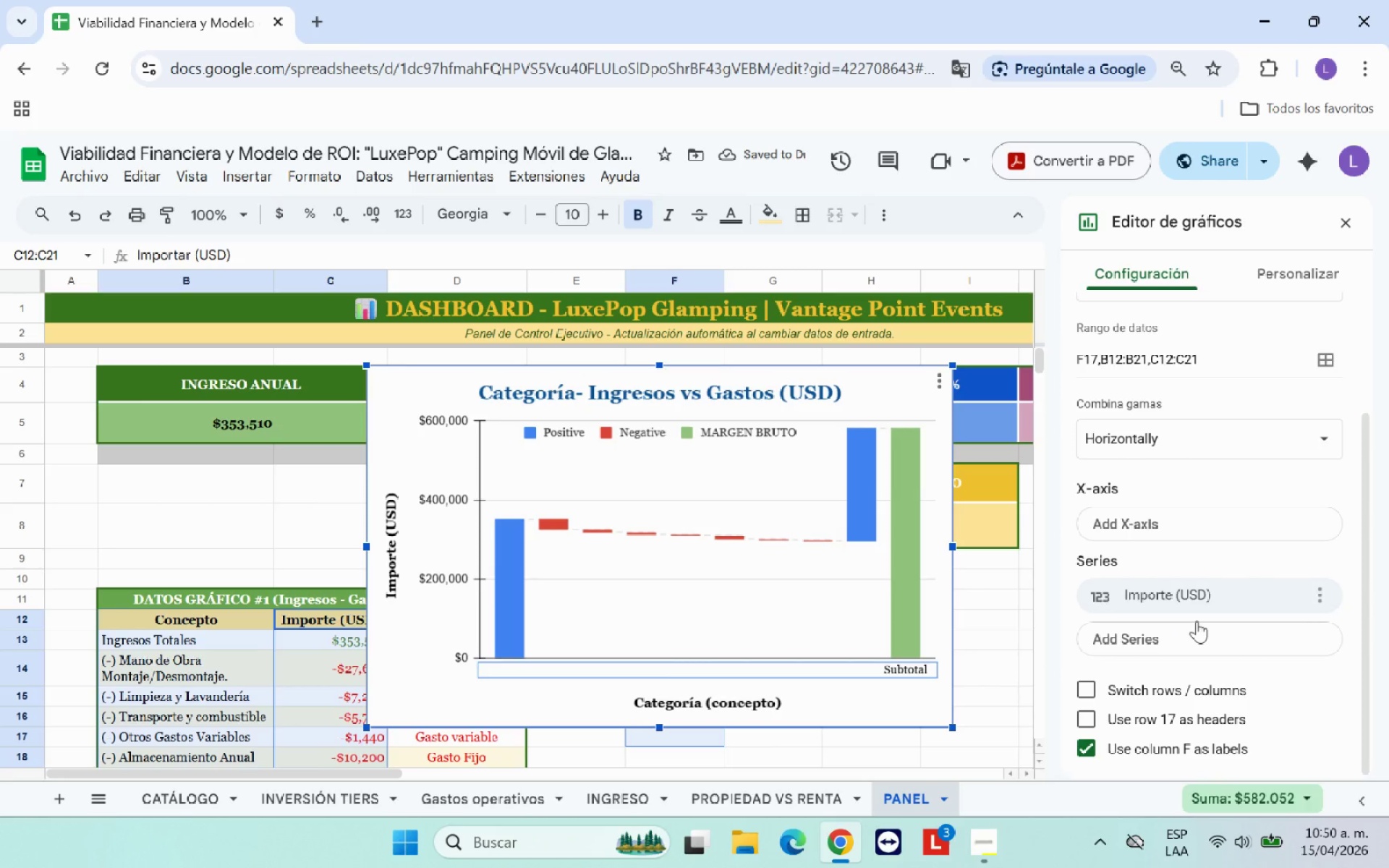 
left_click([1229, 594])
 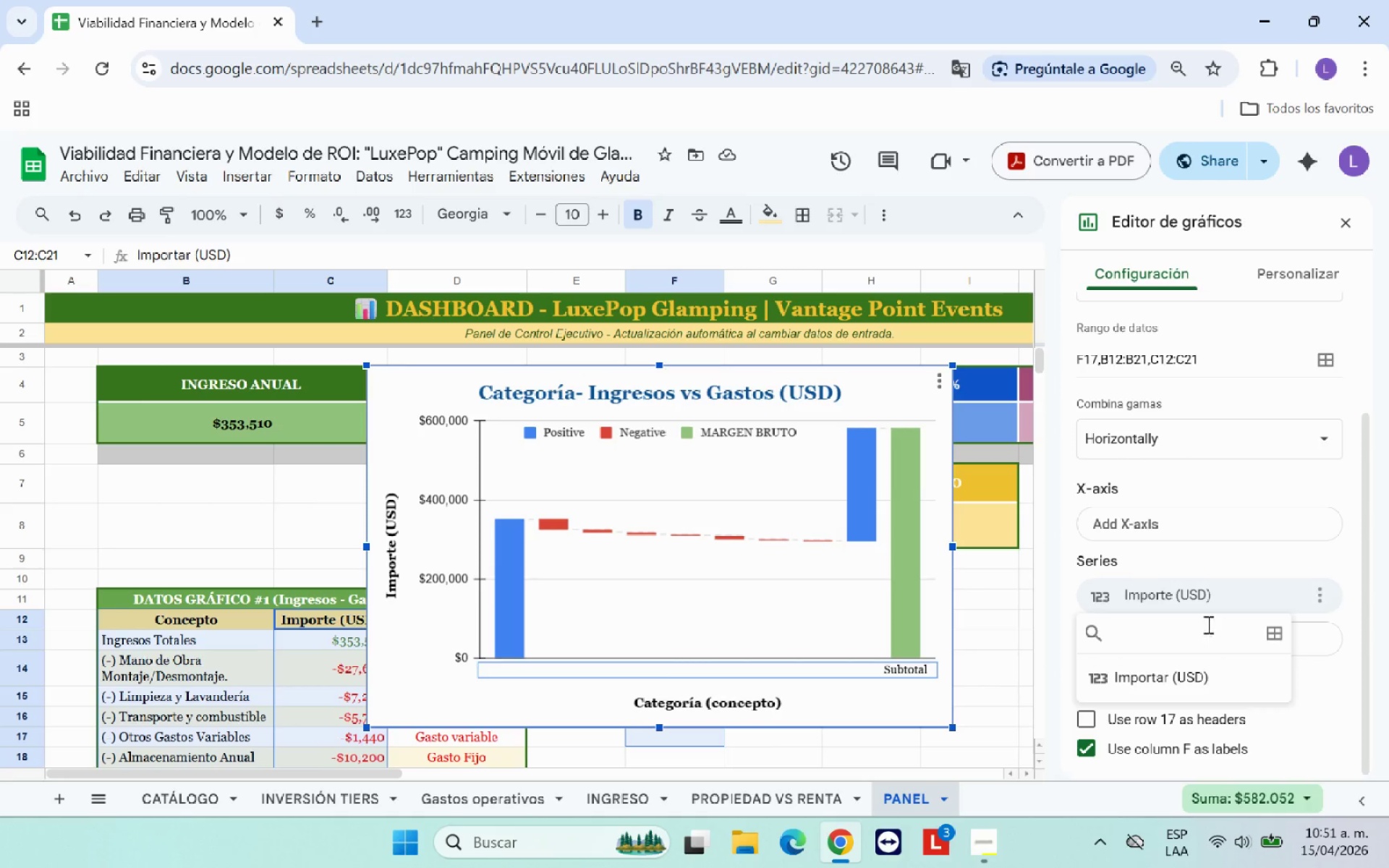 
left_click([1212, 597])
 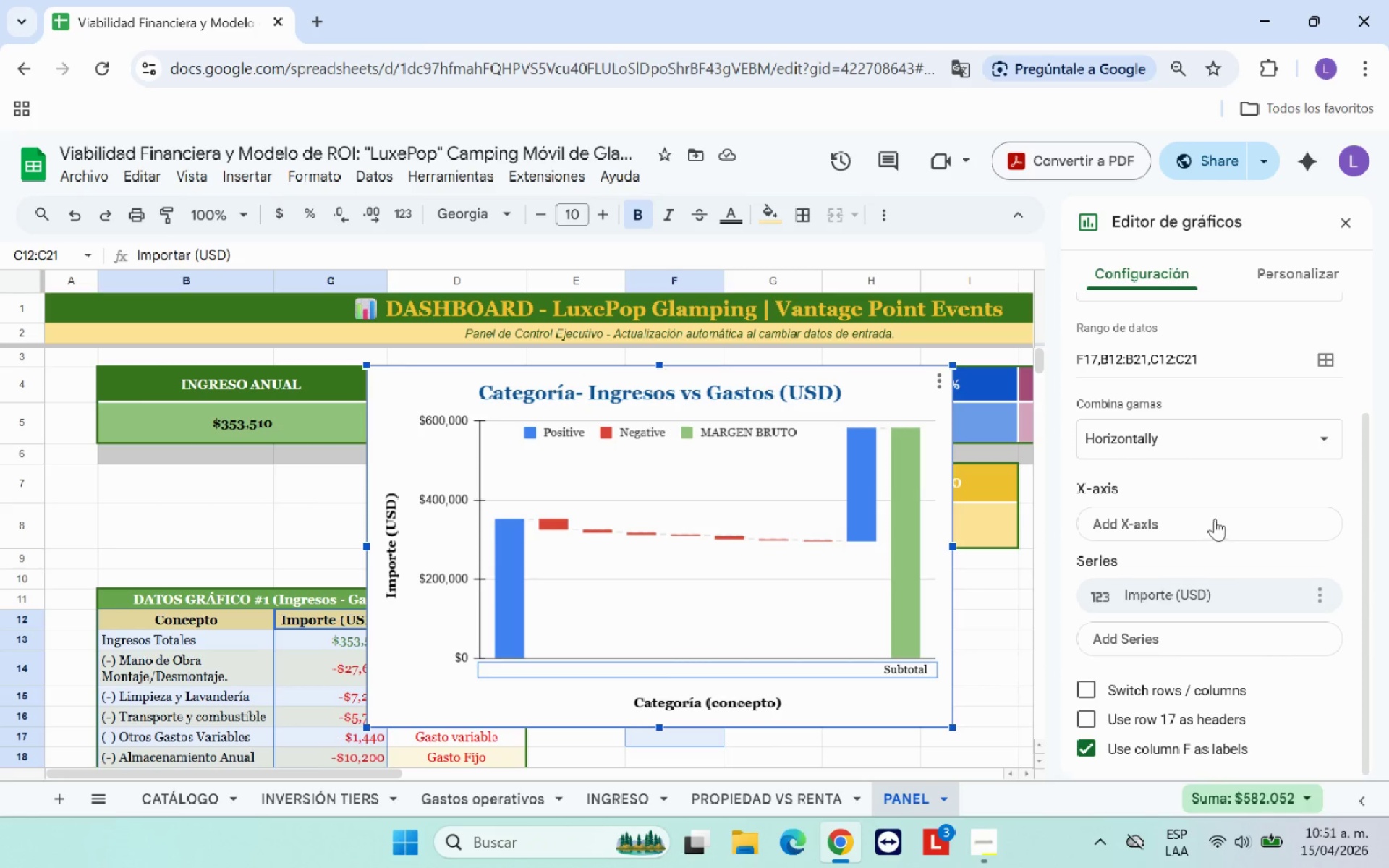 
left_click([1215, 516])
 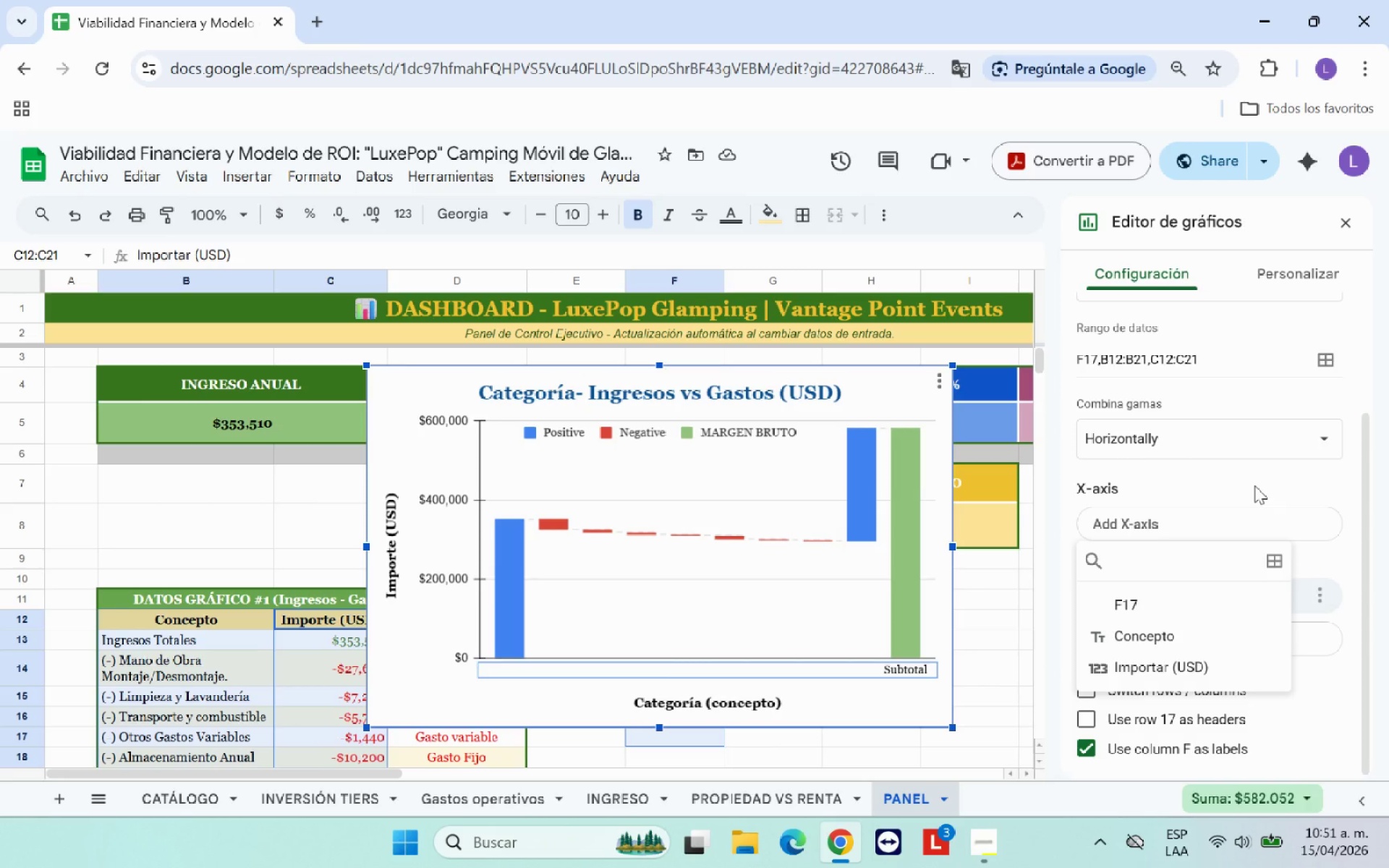 
left_click([1254, 485])
 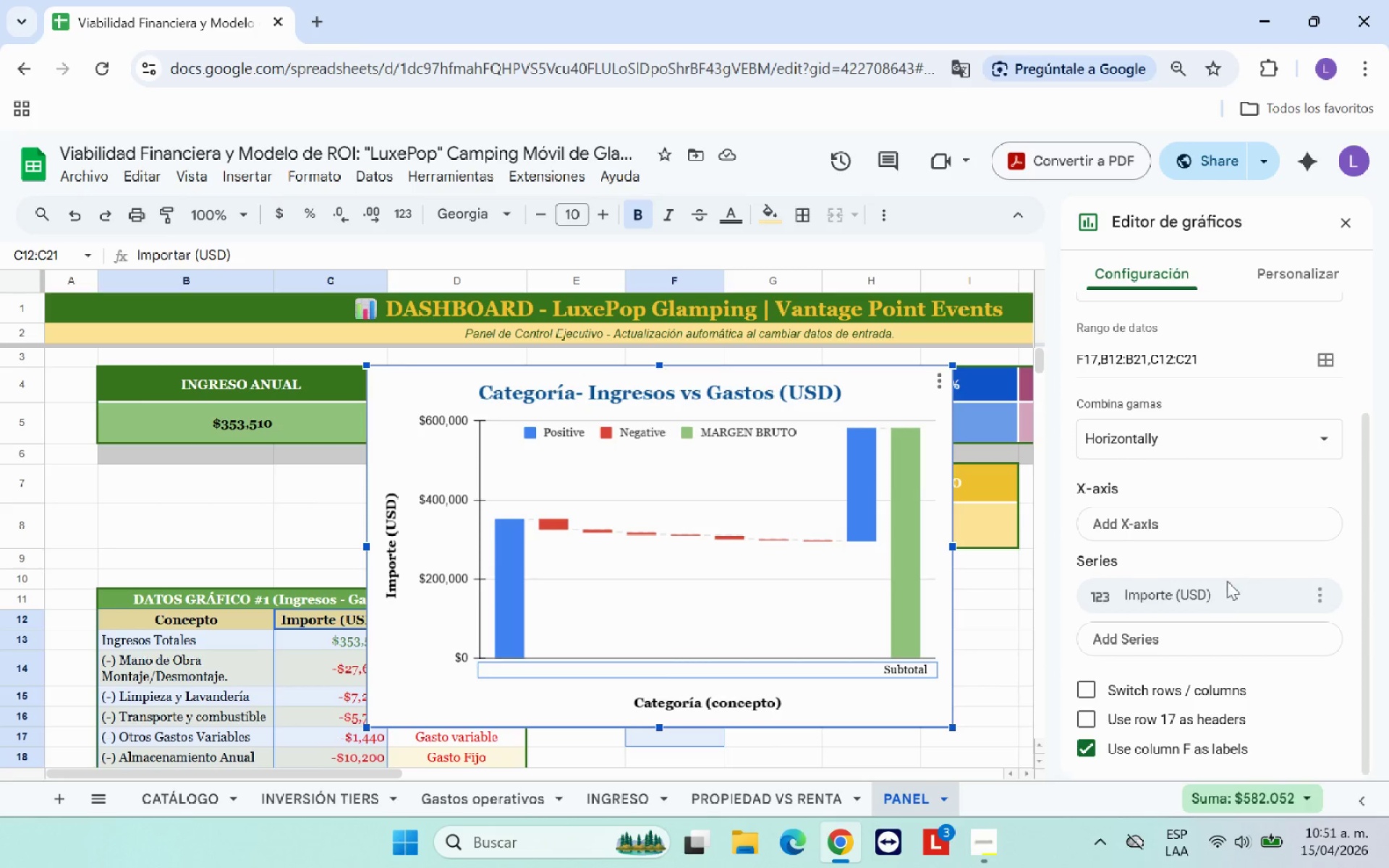 
scroll: coordinate [1225, 590], scroll_direction: down, amount: 2.0
 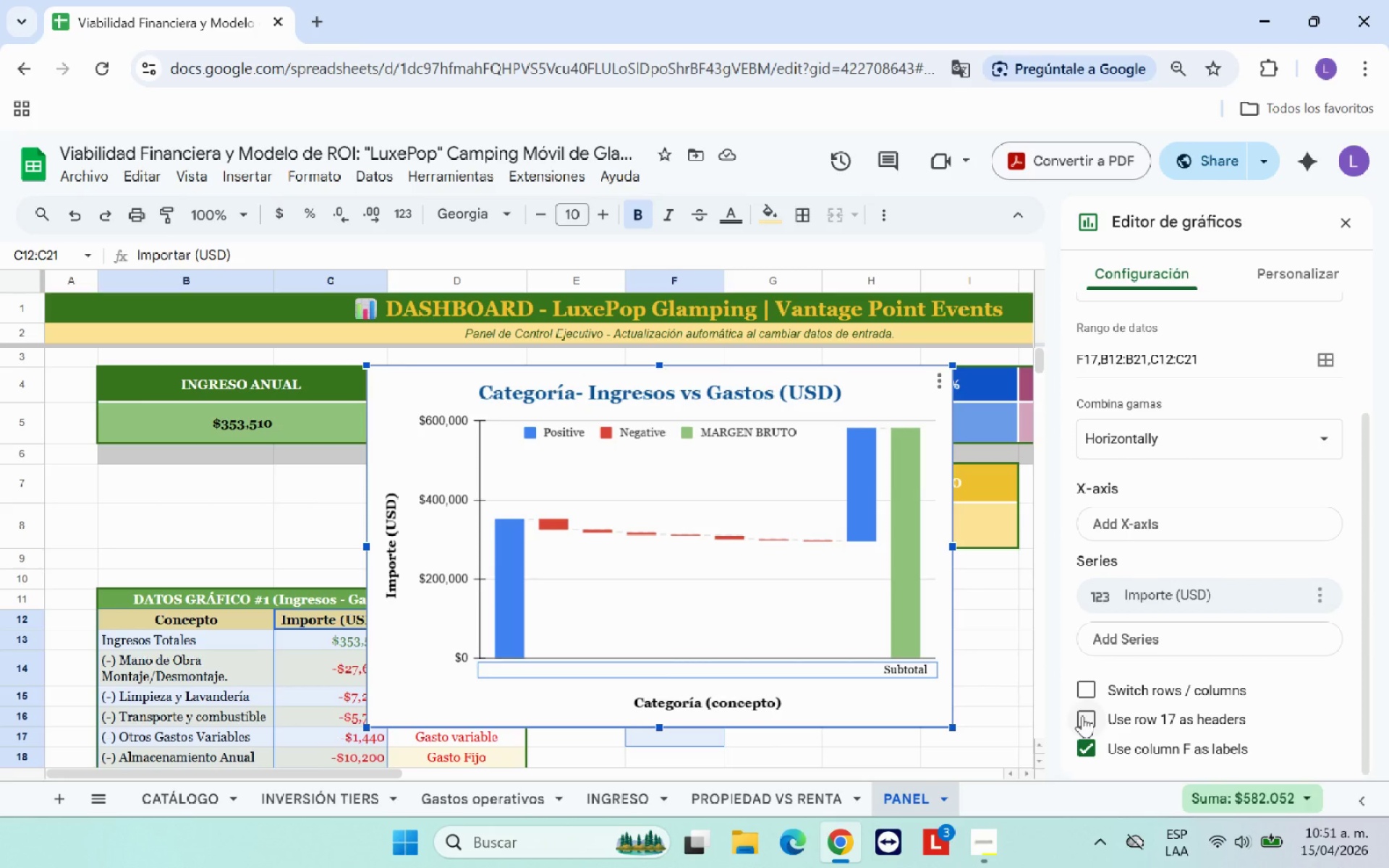 
left_click([1082, 715])
 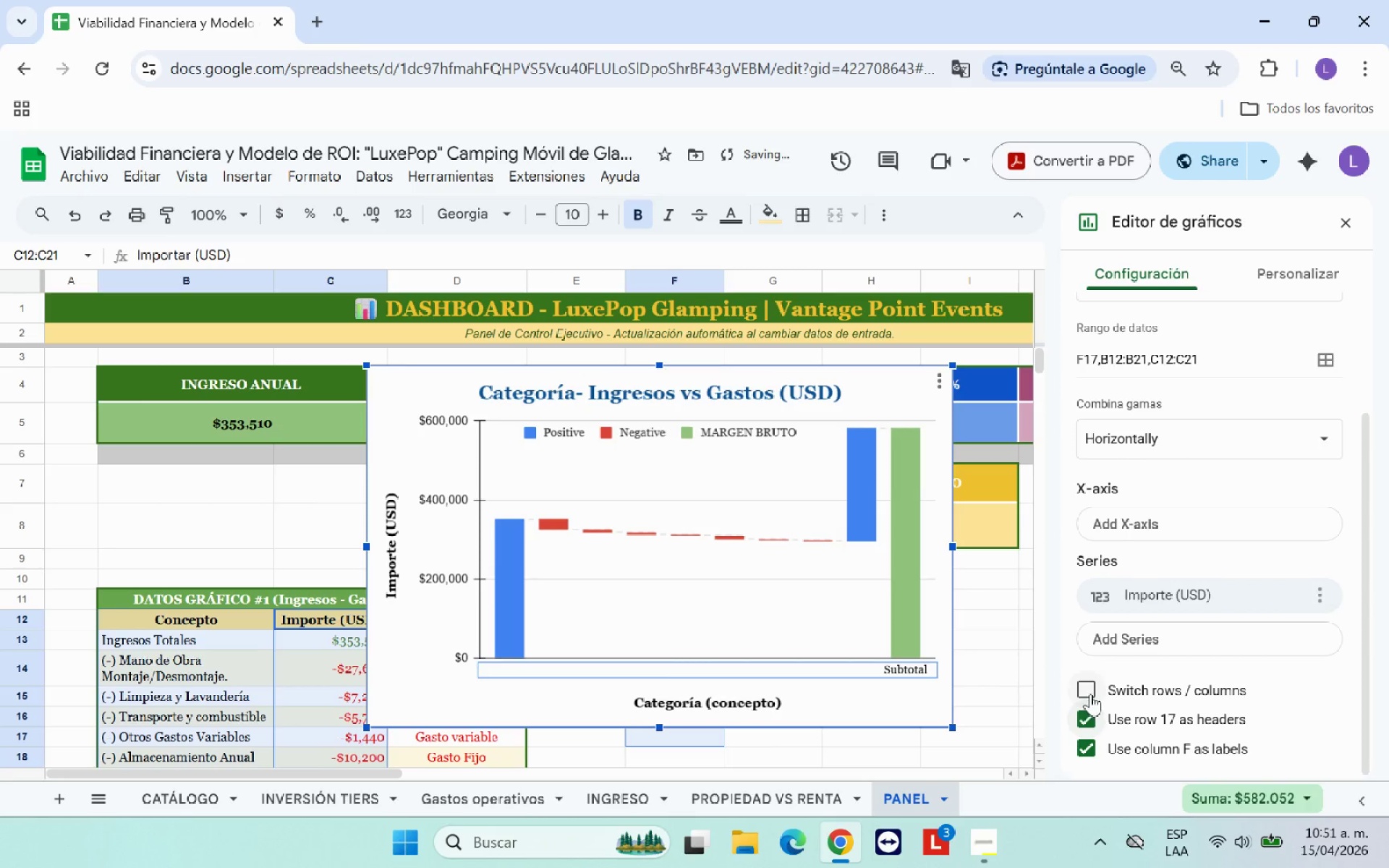 
left_click([1089, 692])
 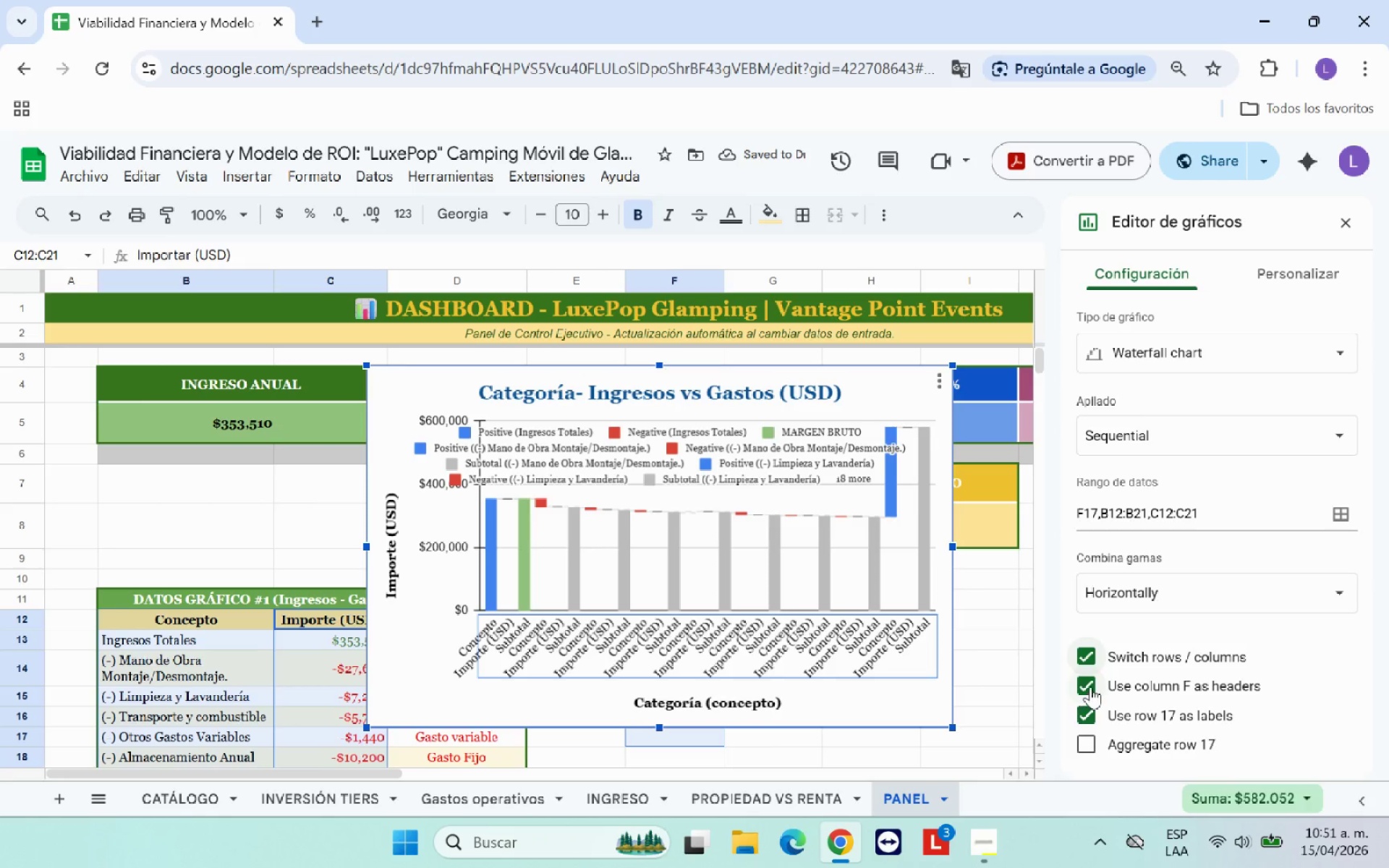 
wait(5.24)
 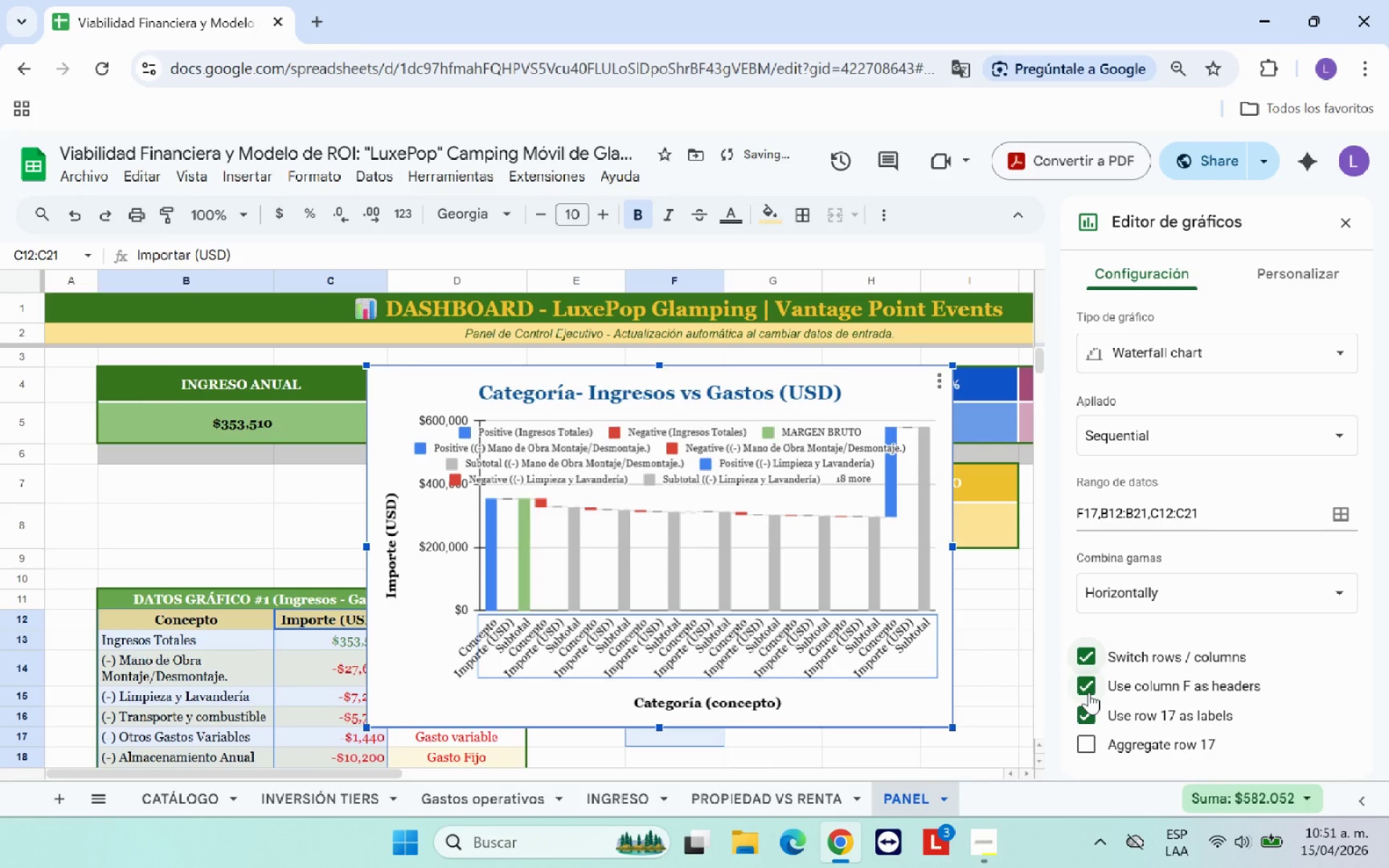 
left_click([1096, 652])
 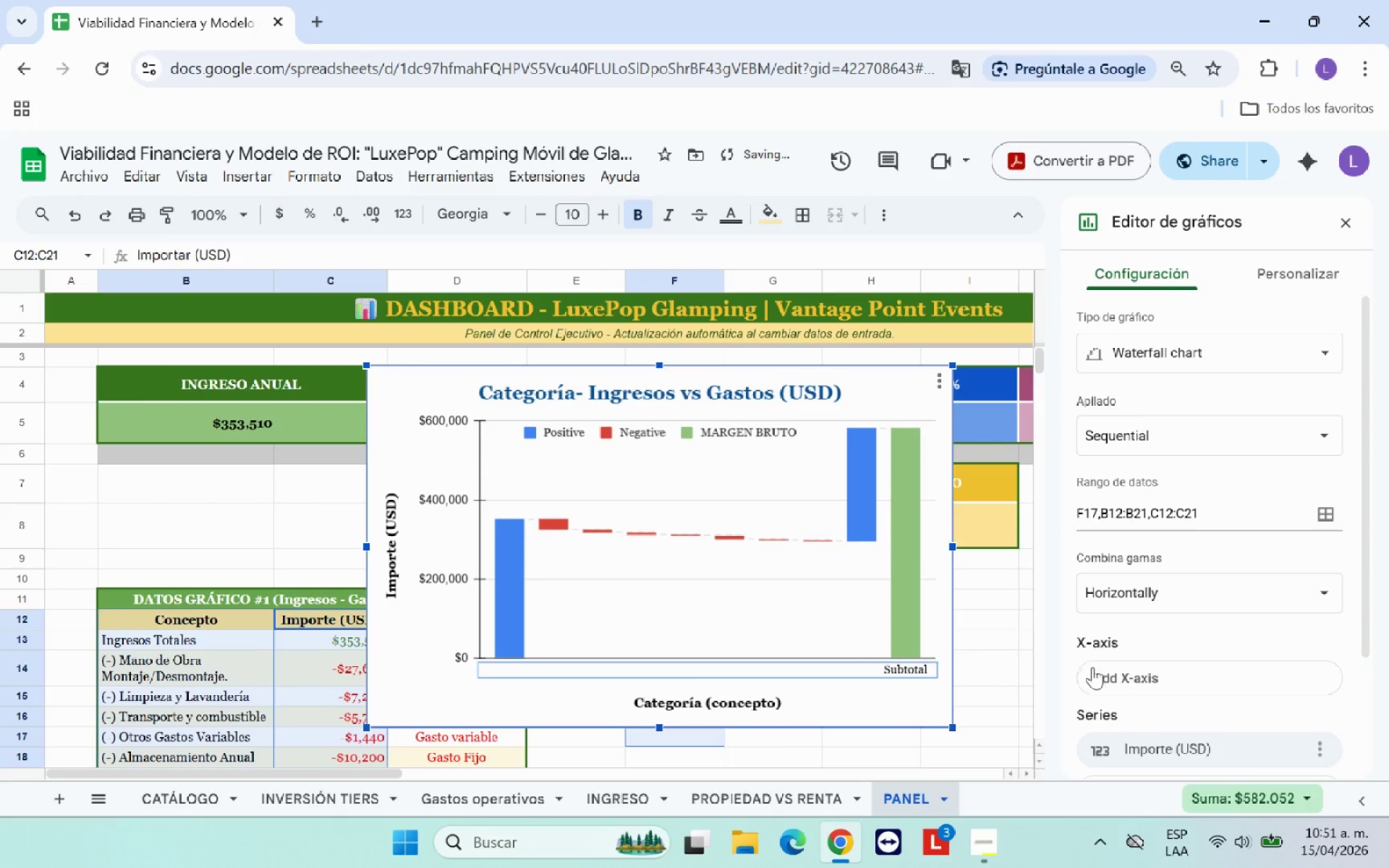 
left_click([1097, 675])
 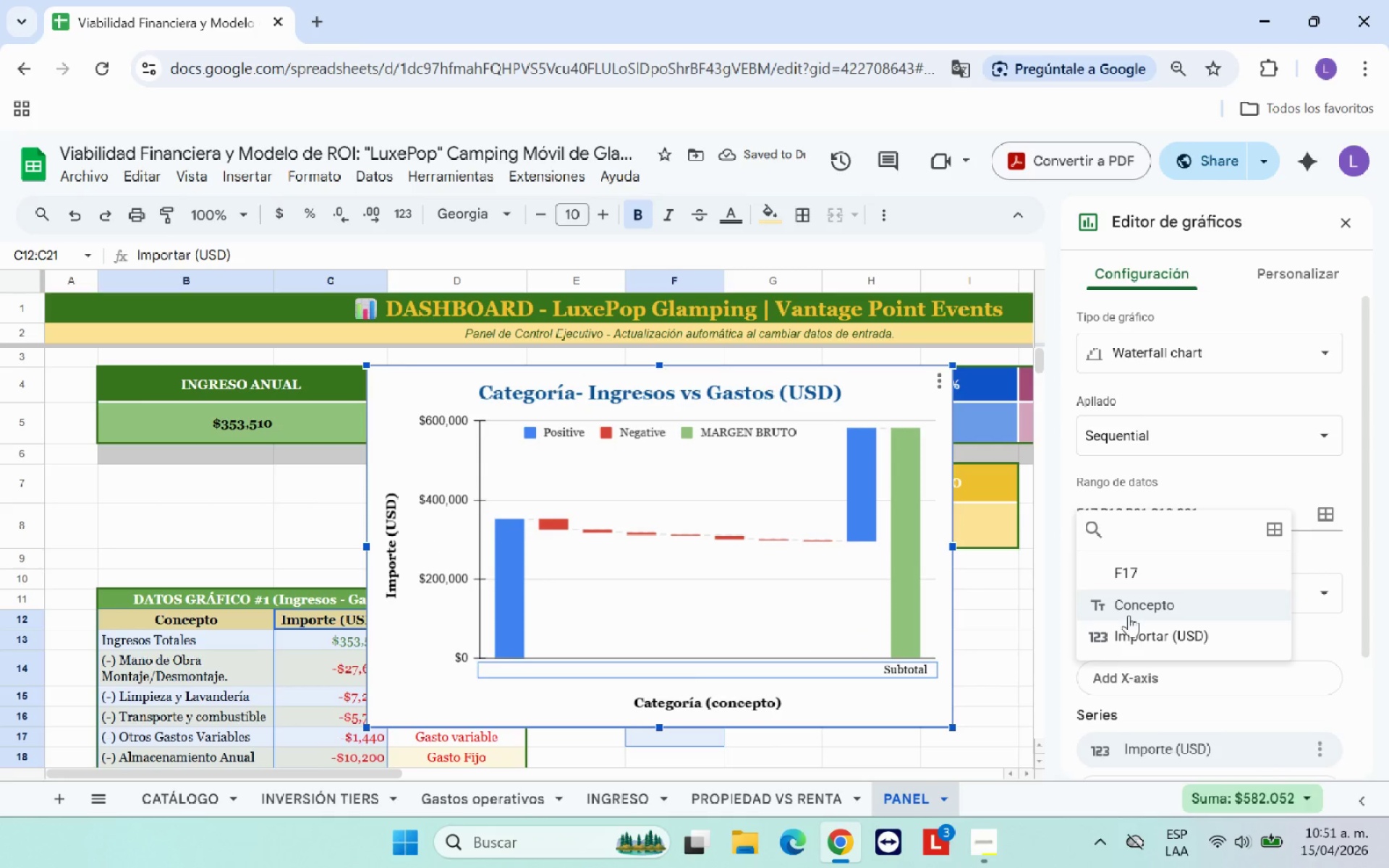 
scroll: coordinate [1323, 677], scroll_direction: down, amount: 5.0
 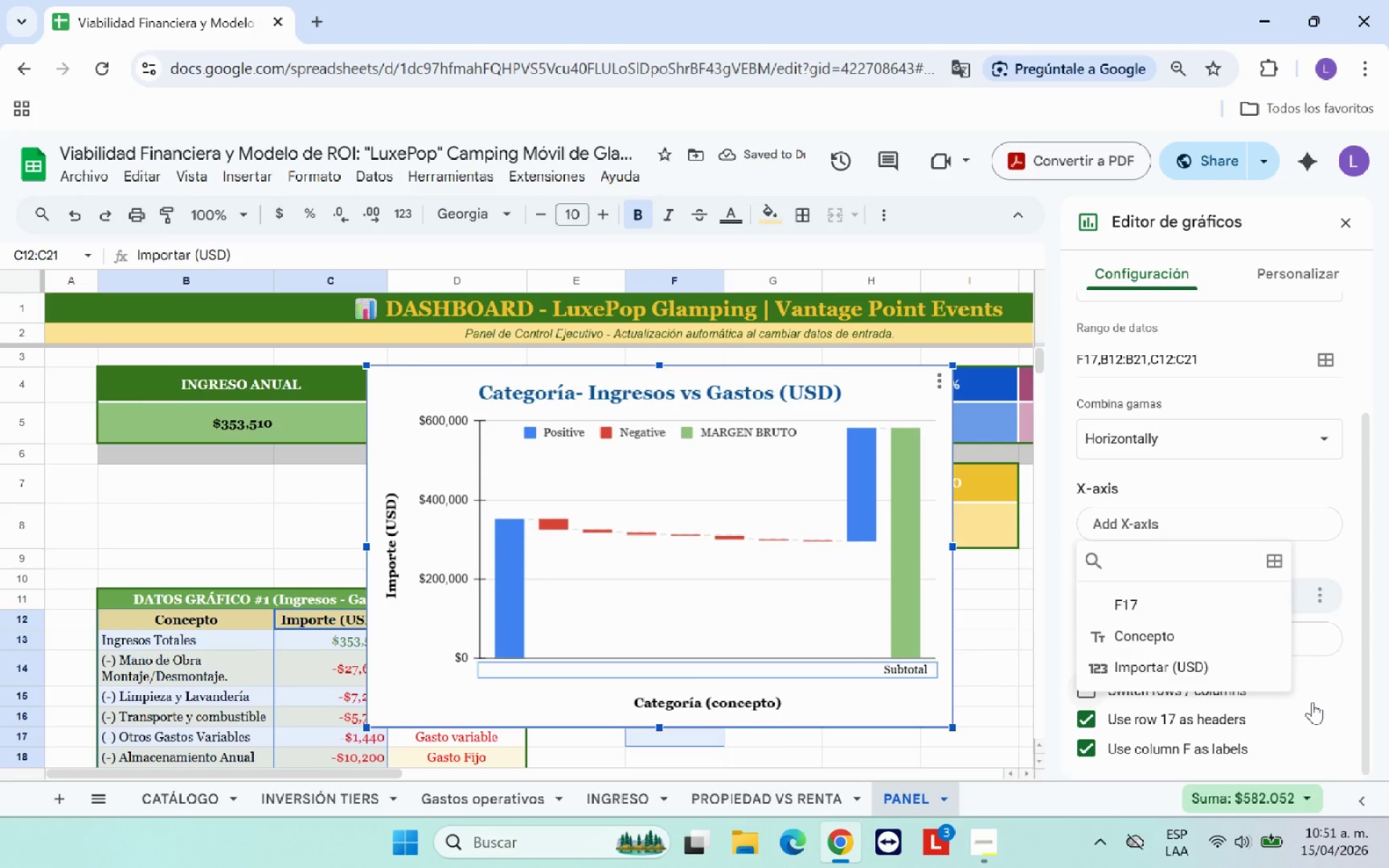 
left_click([1312, 702])
 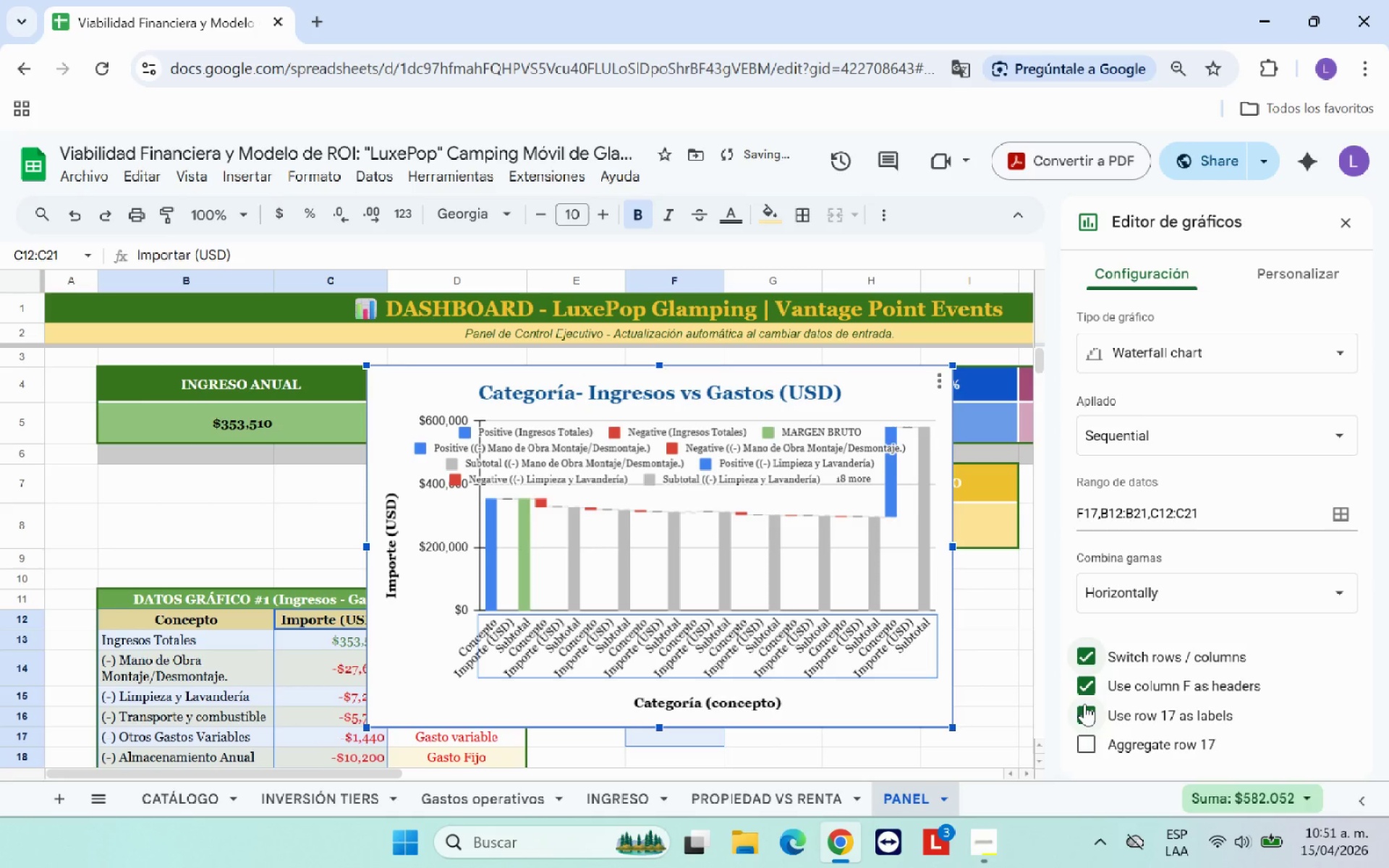 
left_click([1084, 691])
 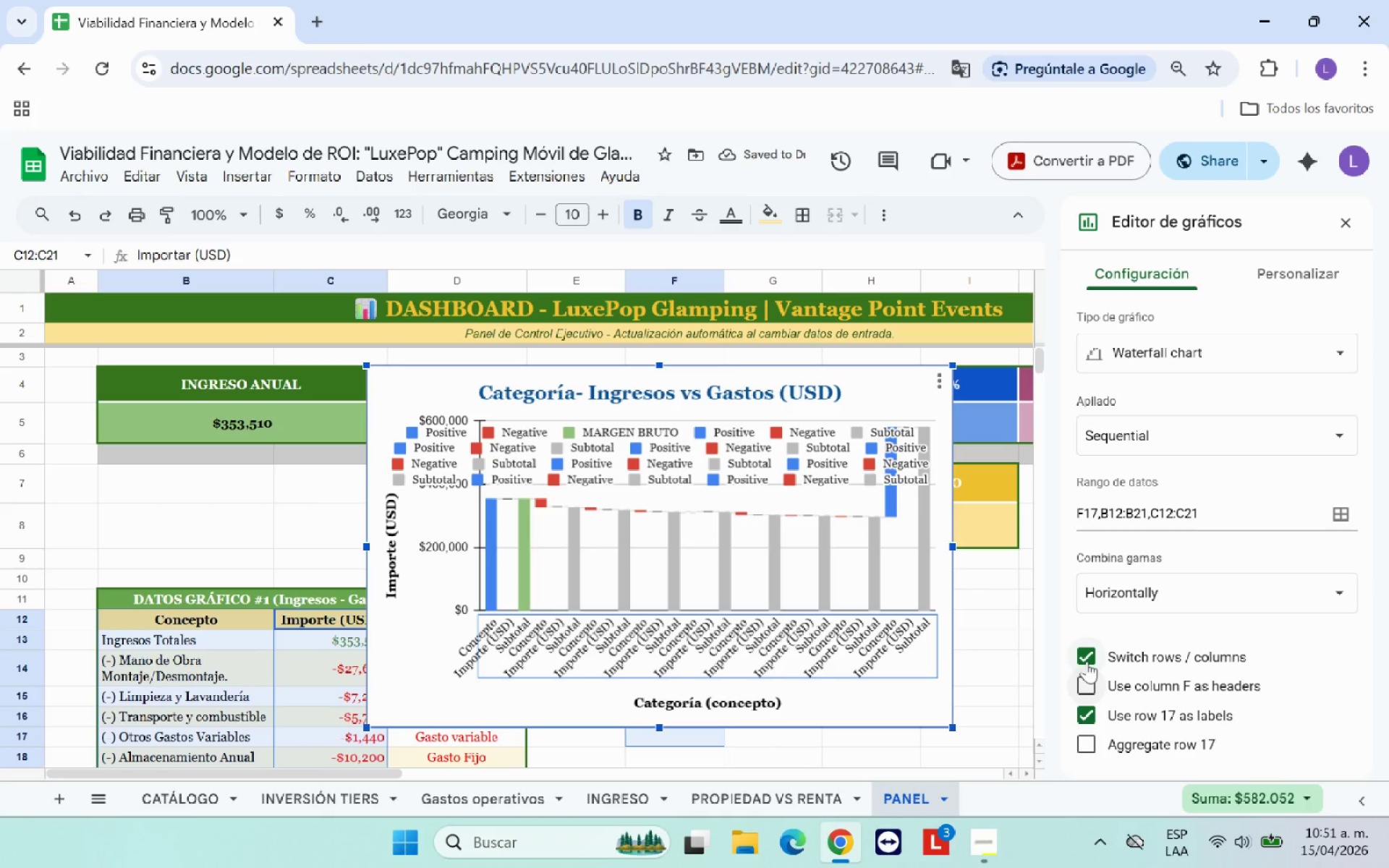 
left_click([1088, 678])
 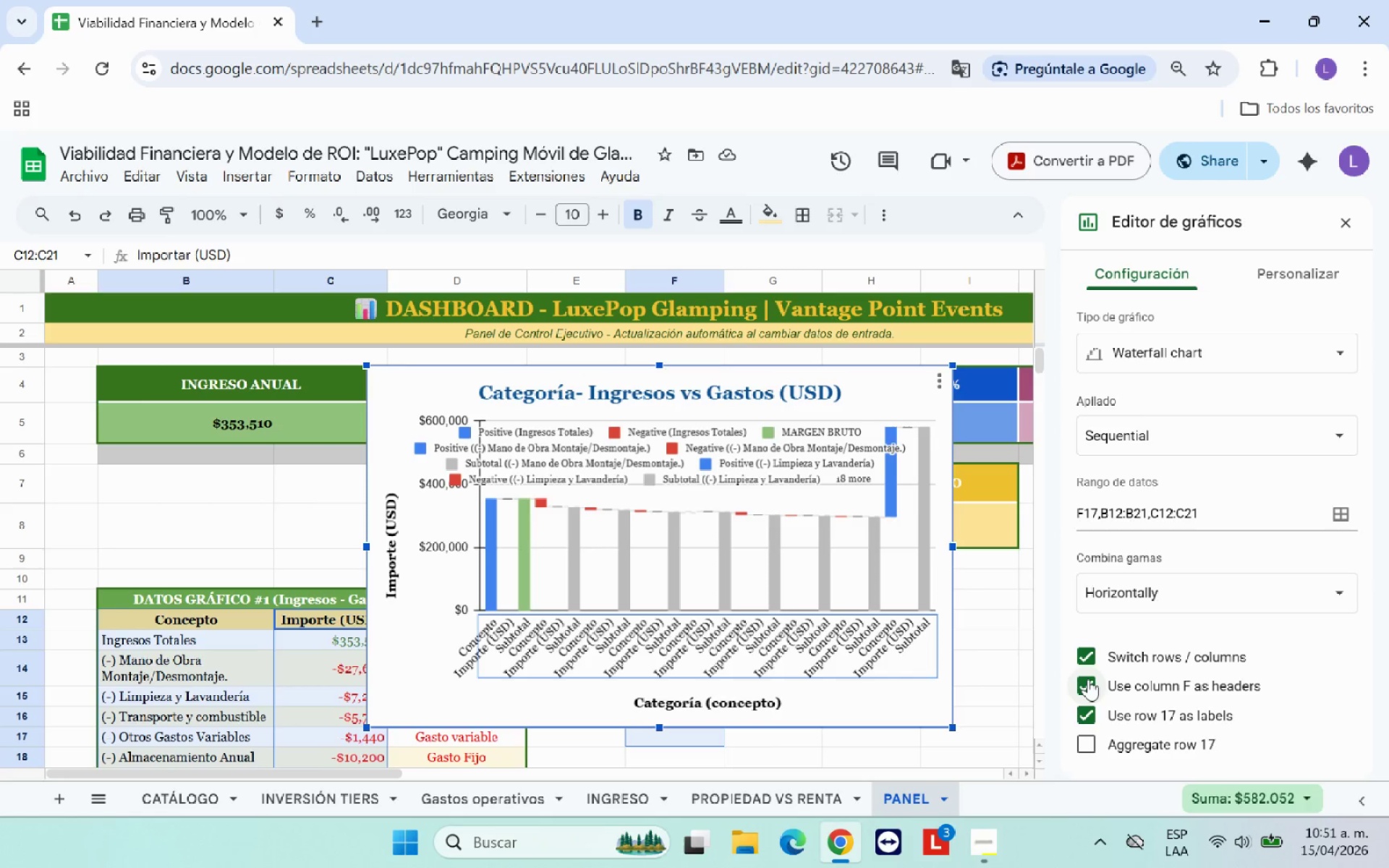 
wait(7.92)
 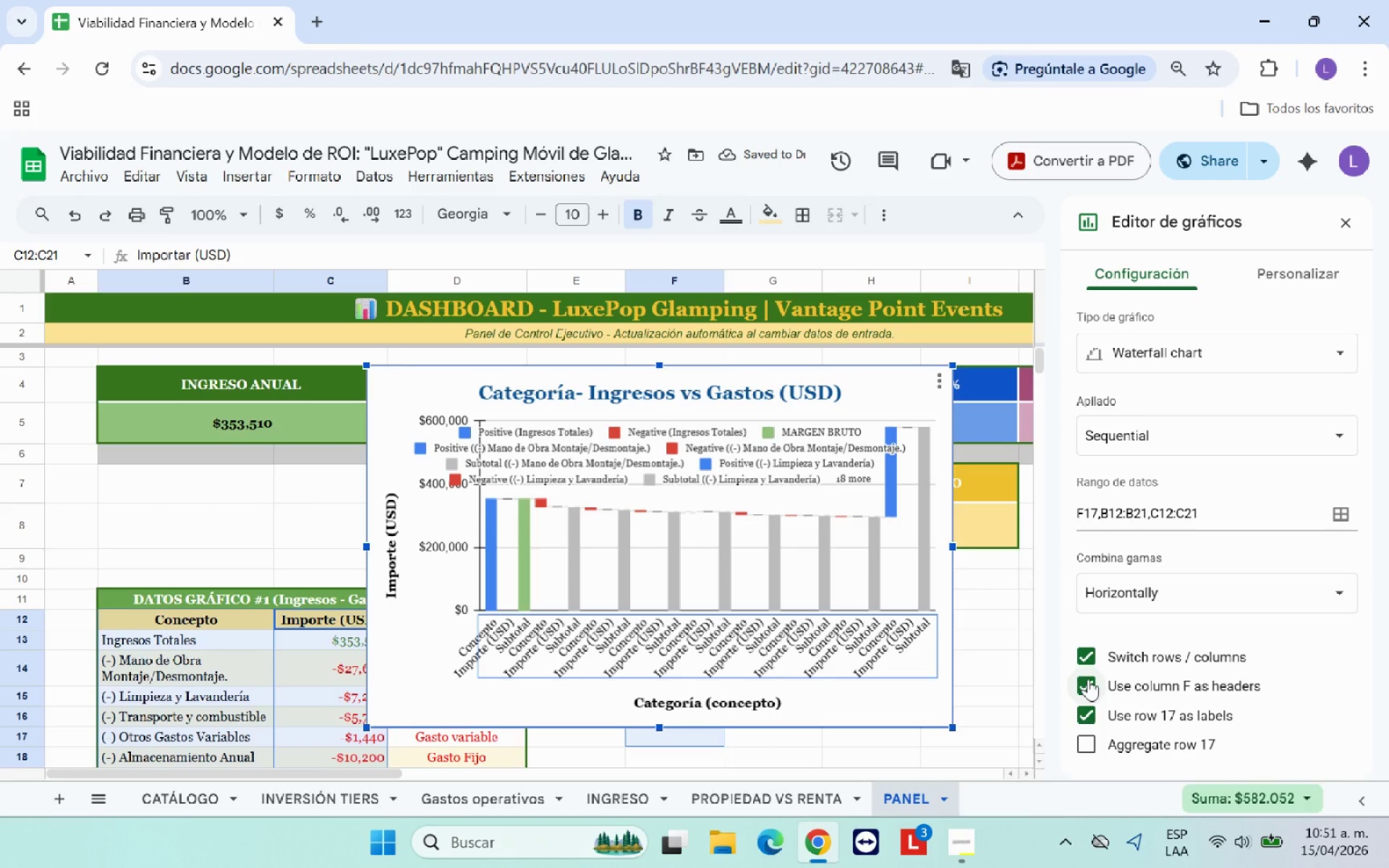 
scroll: coordinate [1088, 678], scroll_direction: down, amount: 1.0
 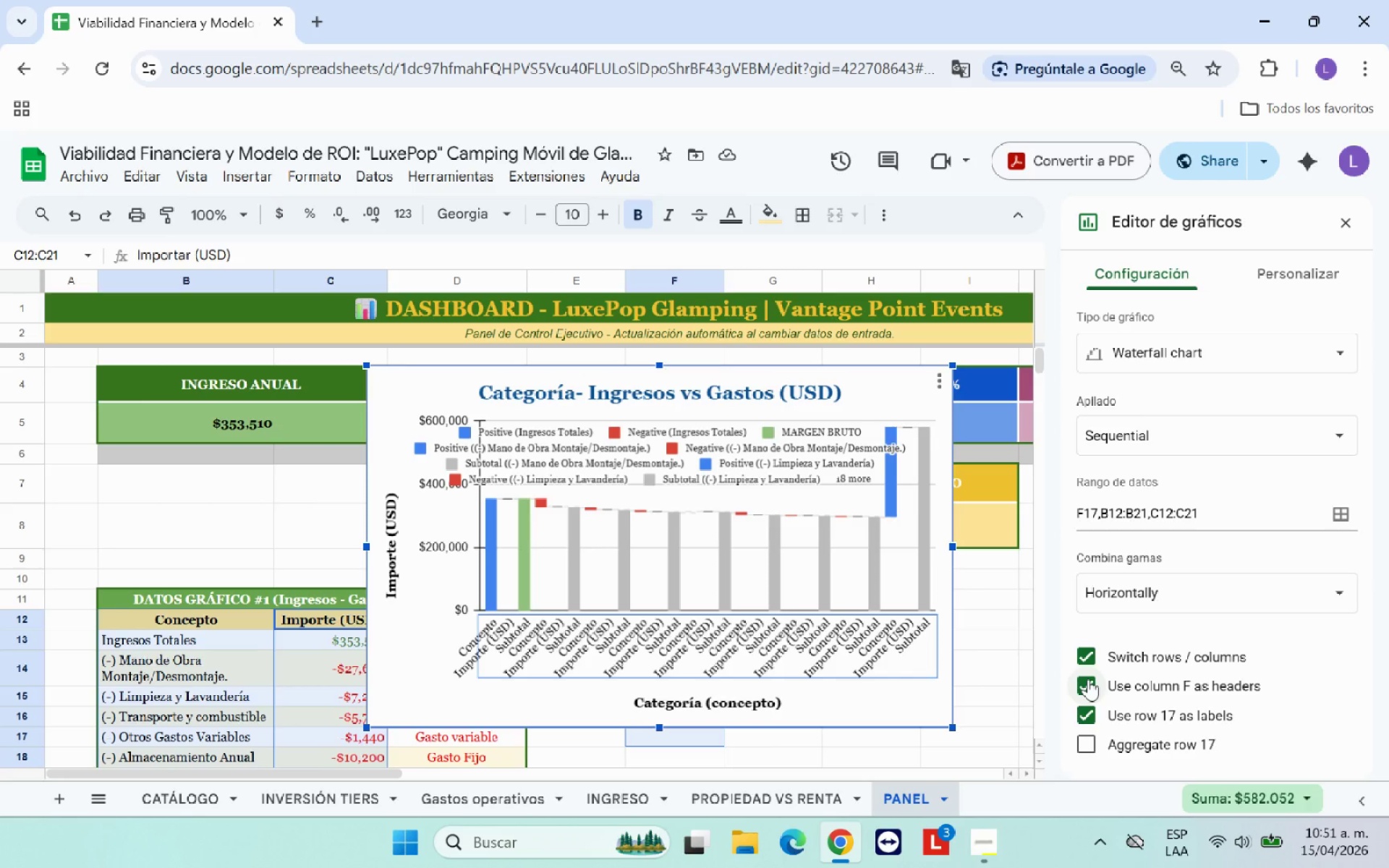 
left_click([1088, 678])
 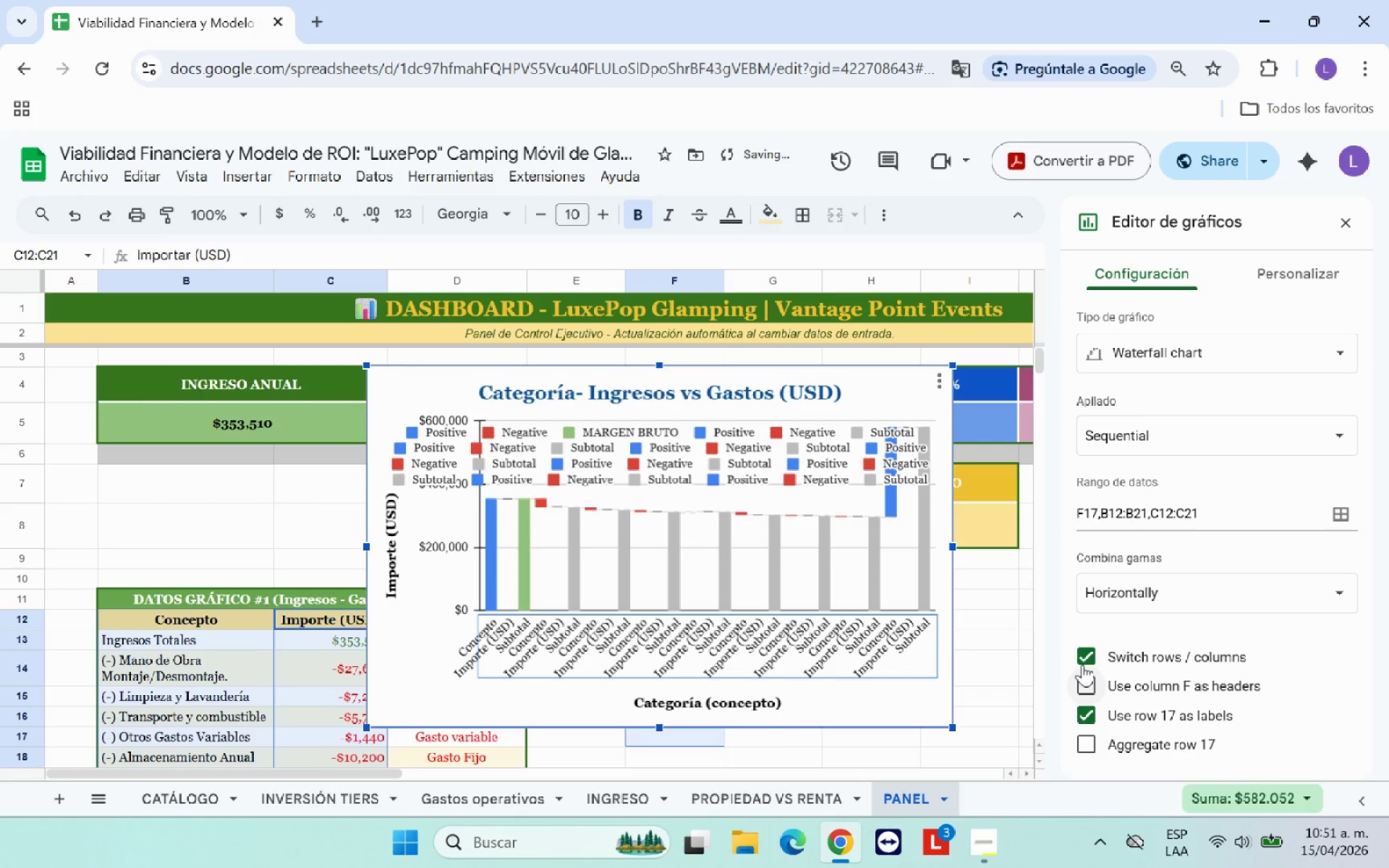 
left_click([1082, 658])
 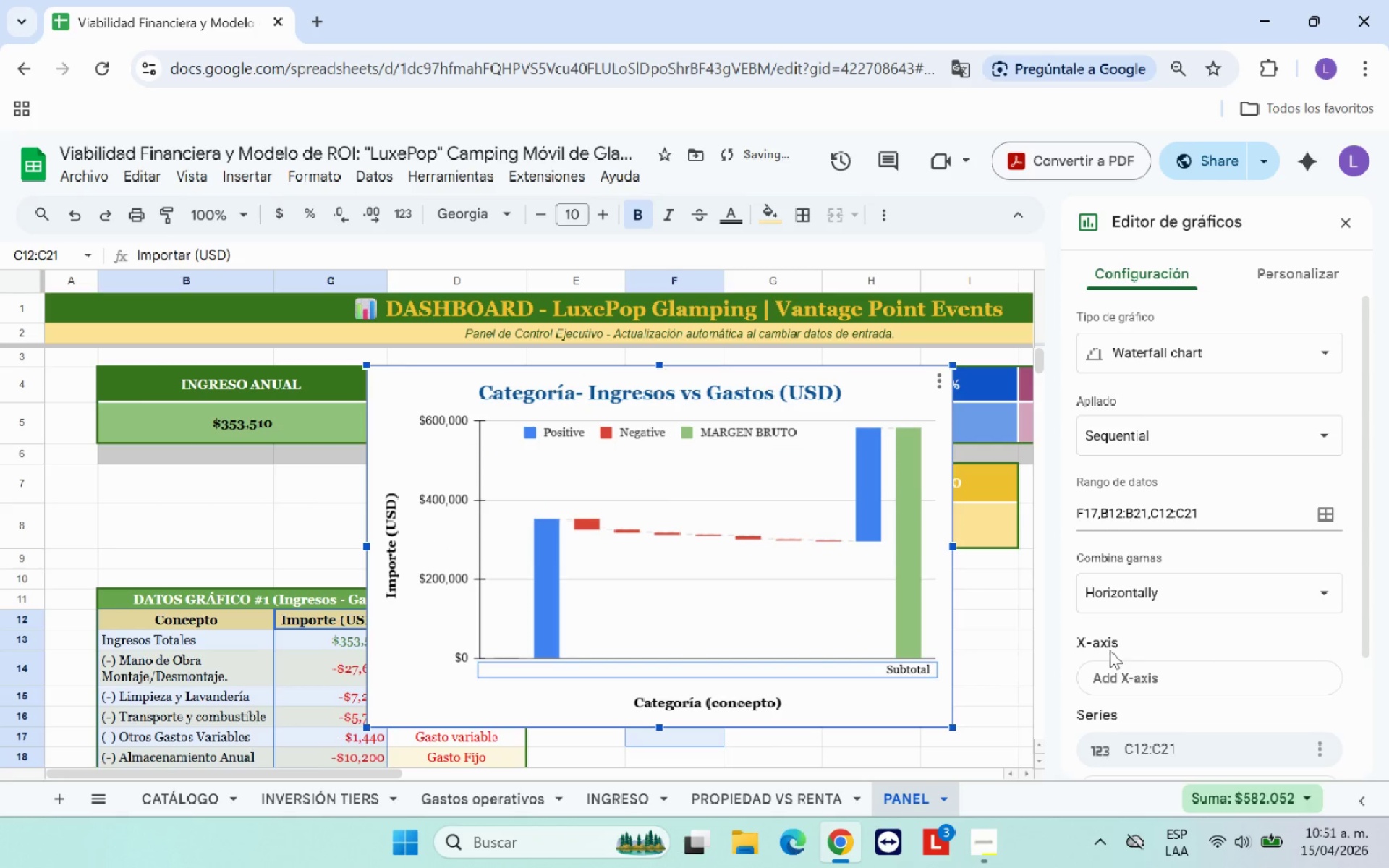 
scroll: coordinate [1222, 650], scroll_direction: down, amount: 4.0
 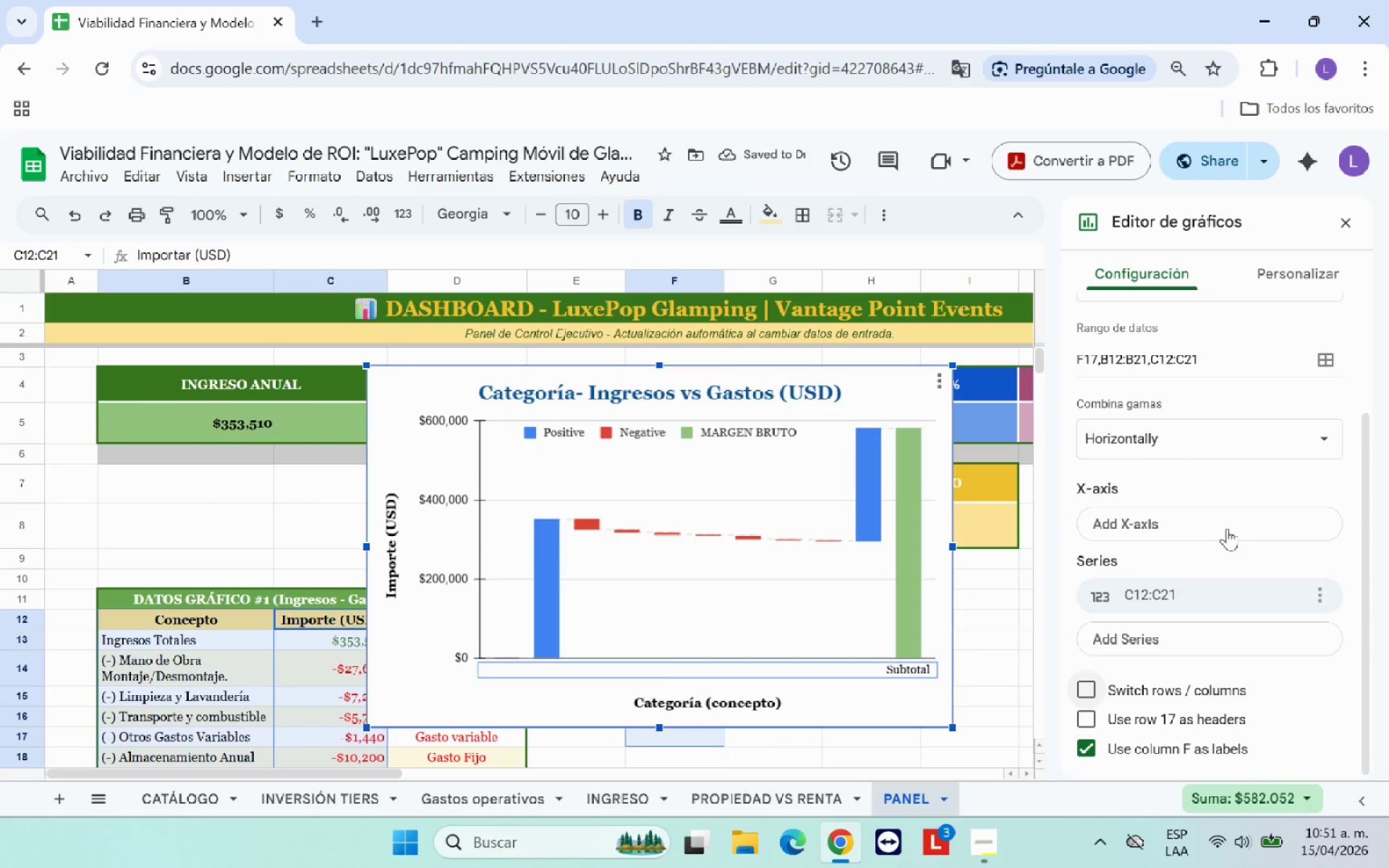 
left_click([1198, 633])
 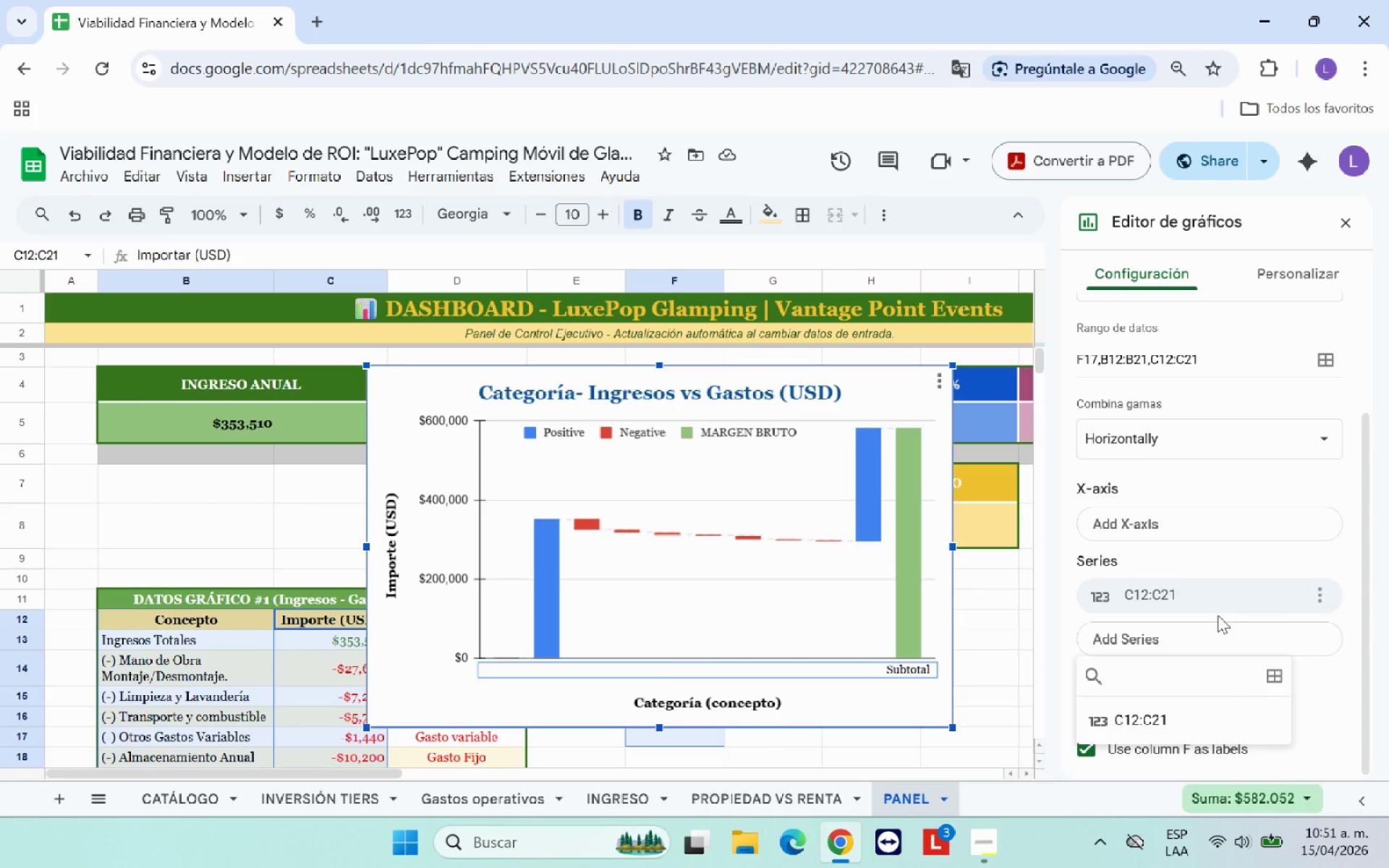 
left_click([1231, 596])
 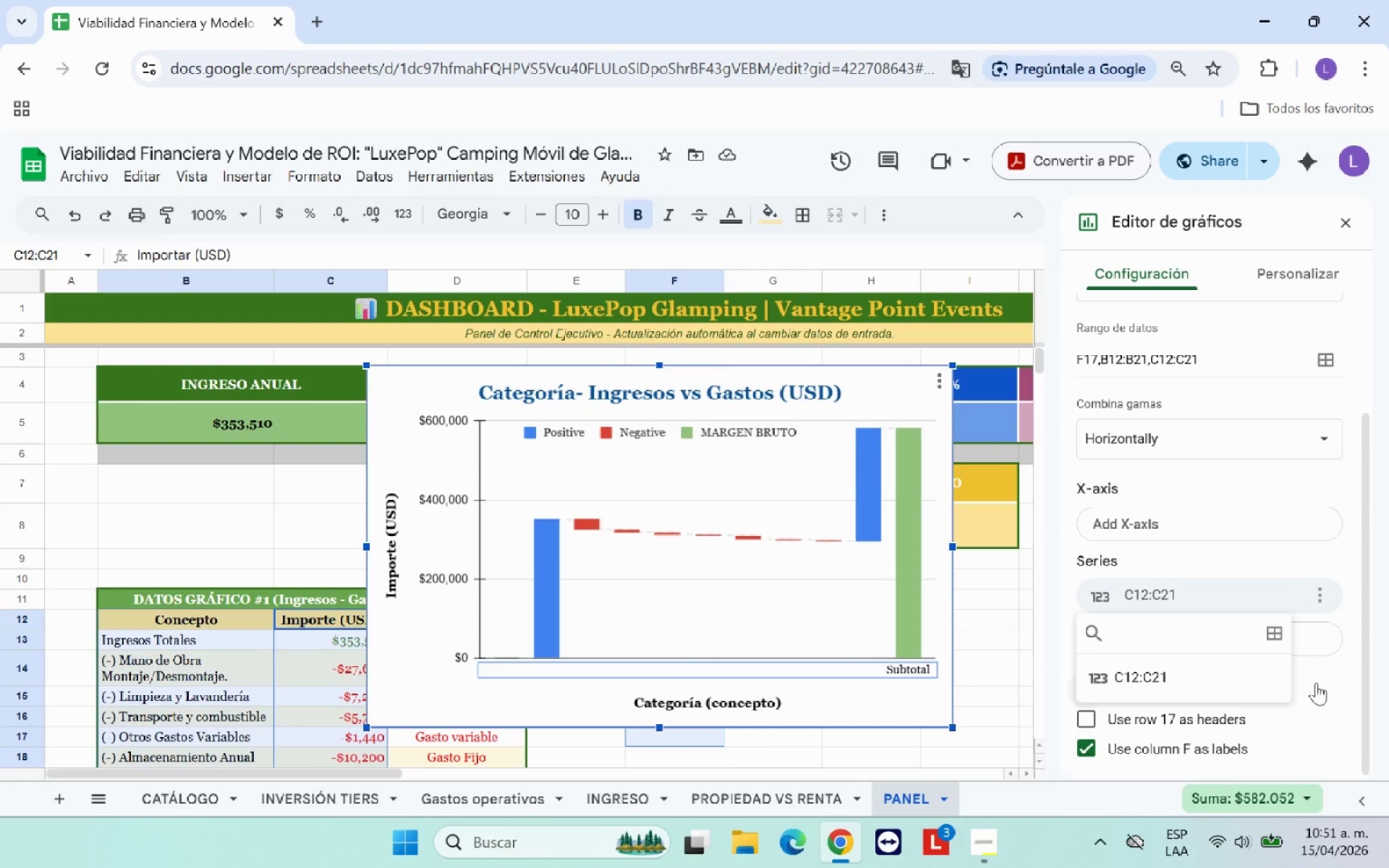 
left_click([1316, 683])
 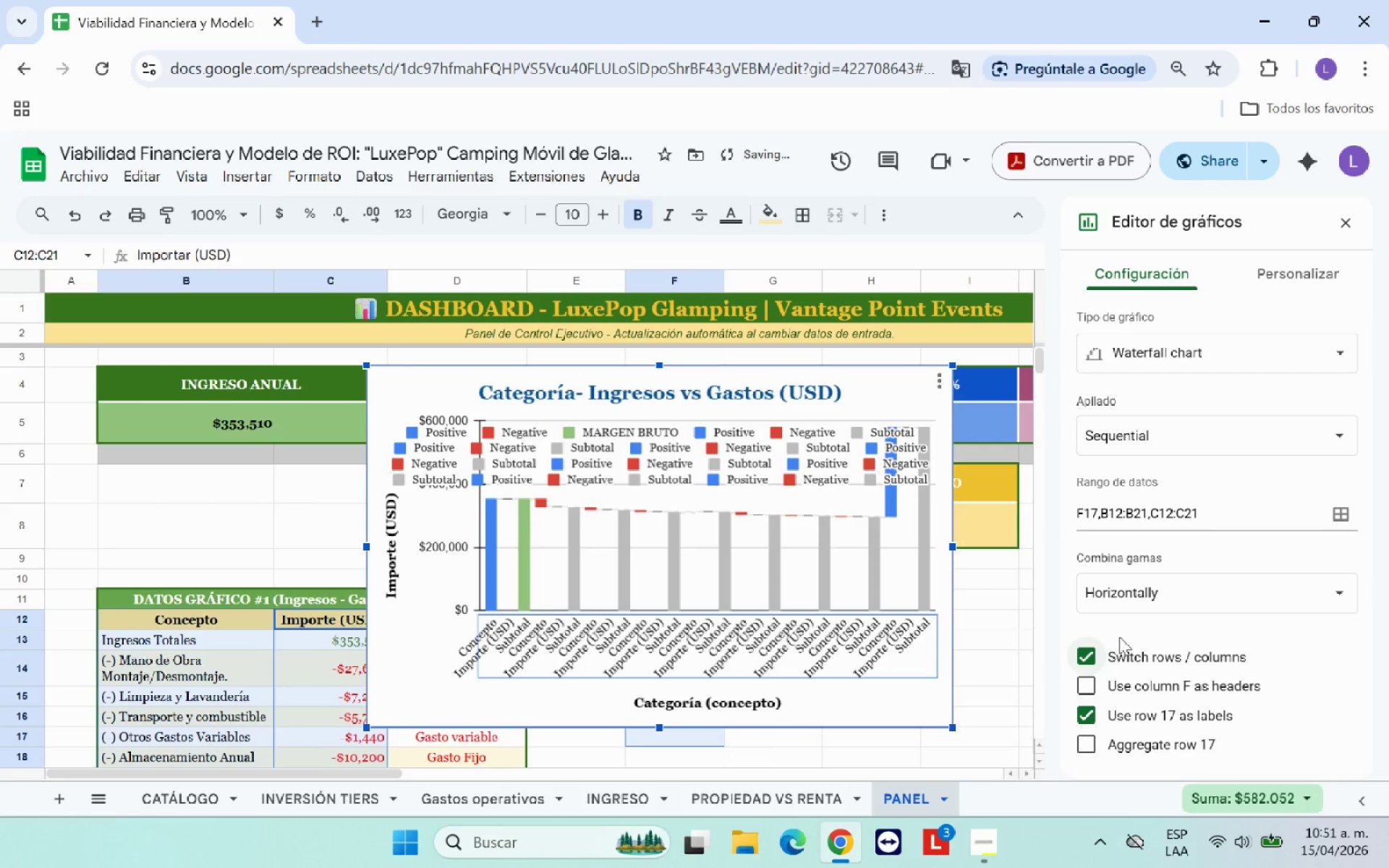 
left_click([1088, 649])
 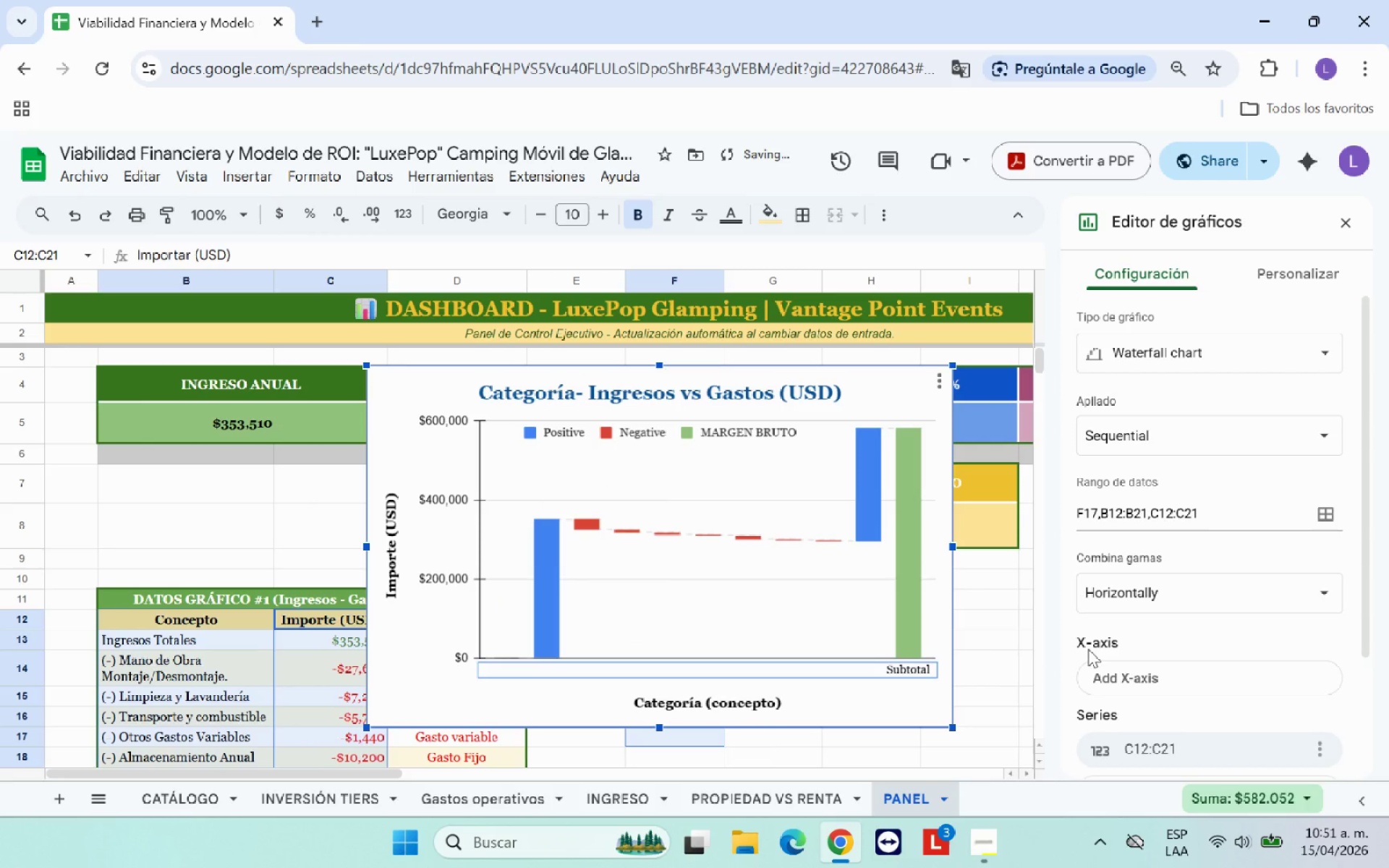 
scroll: coordinate [1176, 652], scroll_direction: down, amount: 2.0
 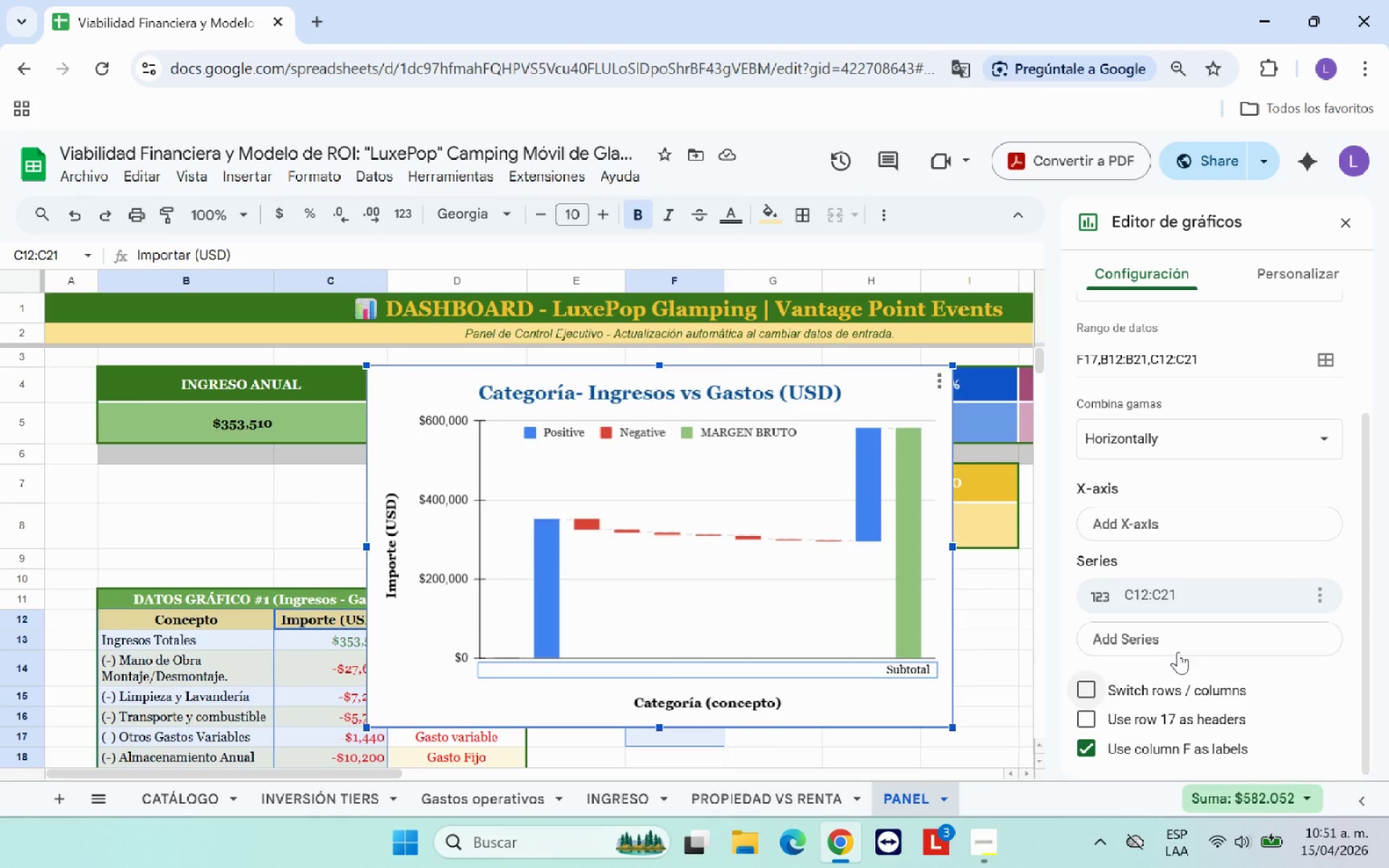 
scroll: coordinate [1210, 555], scroll_direction: up, amount: 1.0
 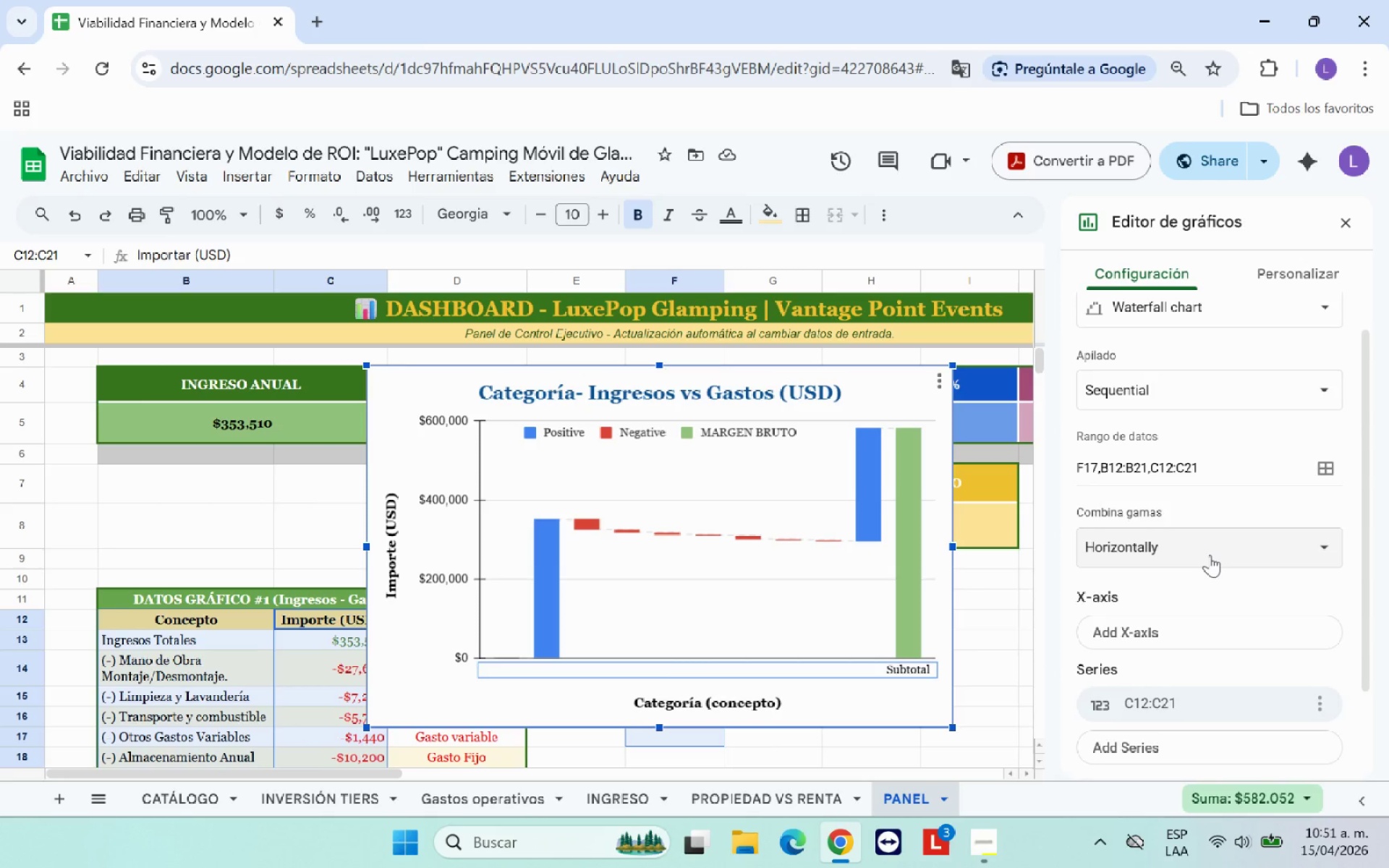 
scroll: coordinate [1210, 555], scroll_direction: down, amount: 2.0
 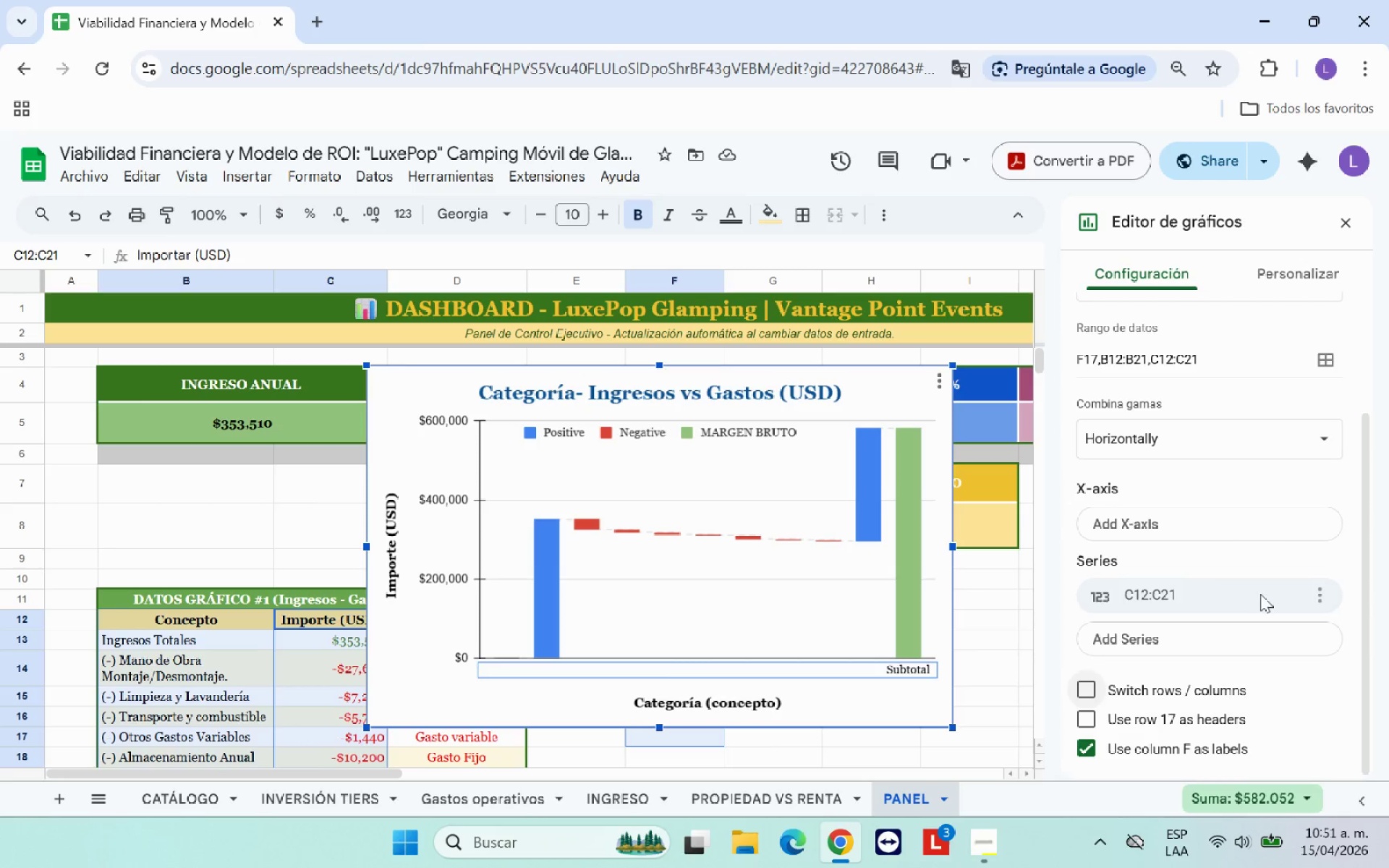 
left_click([1328, 591])
 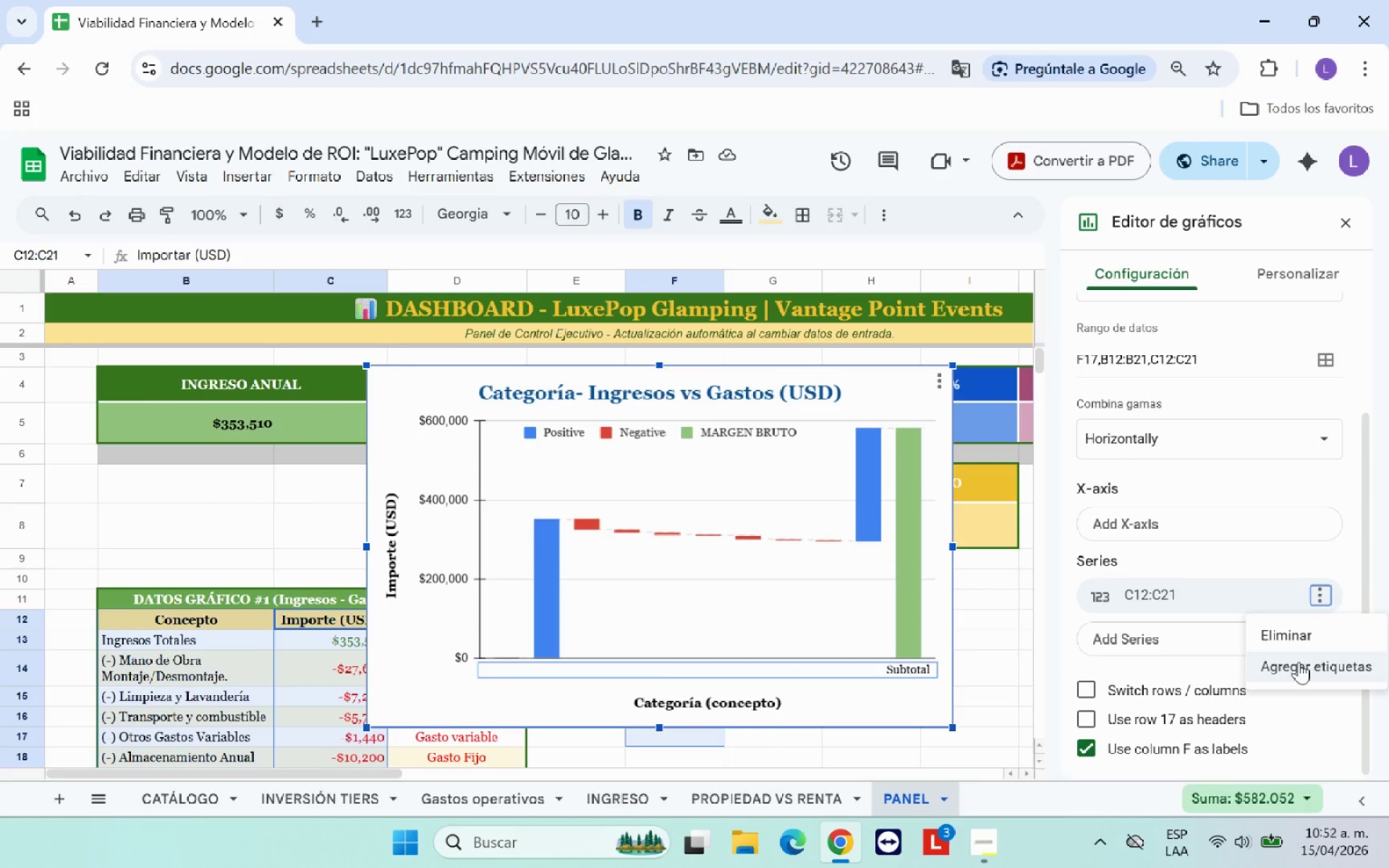 
left_click([1299, 664])
 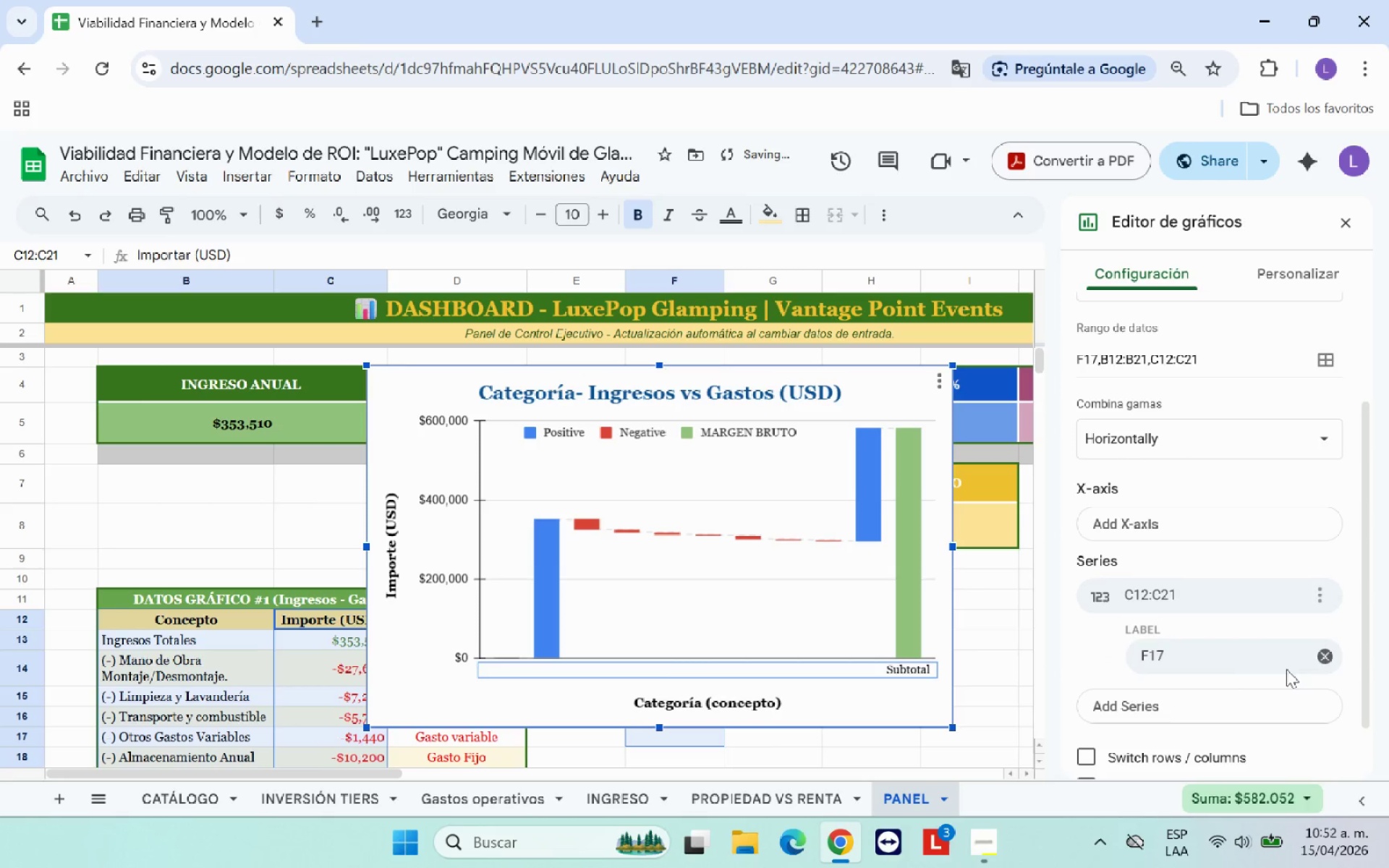 
scroll: coordinate [1227, 686], scroll_direction: down, amount: 3.0
 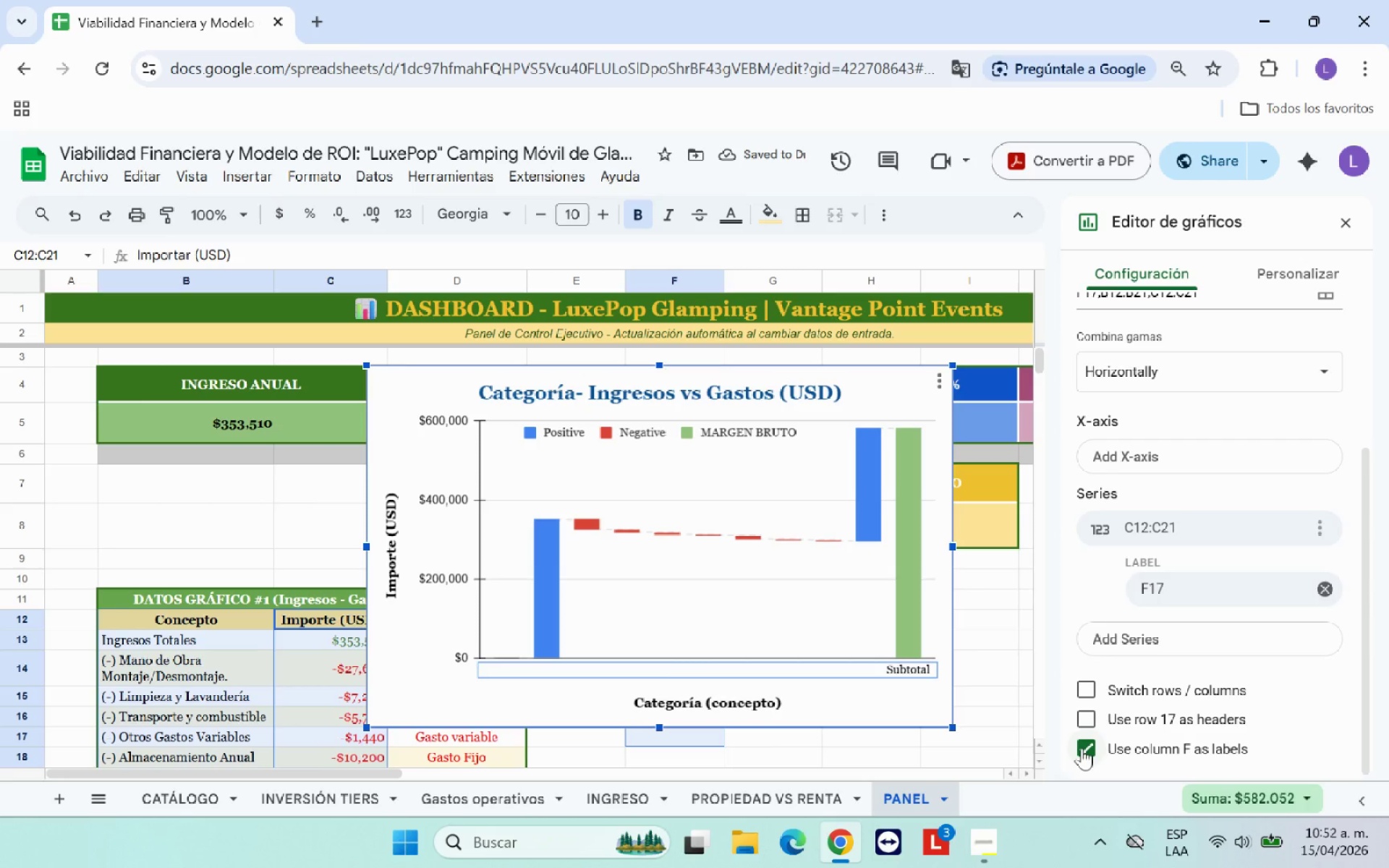 
left_click([1090, 718])
 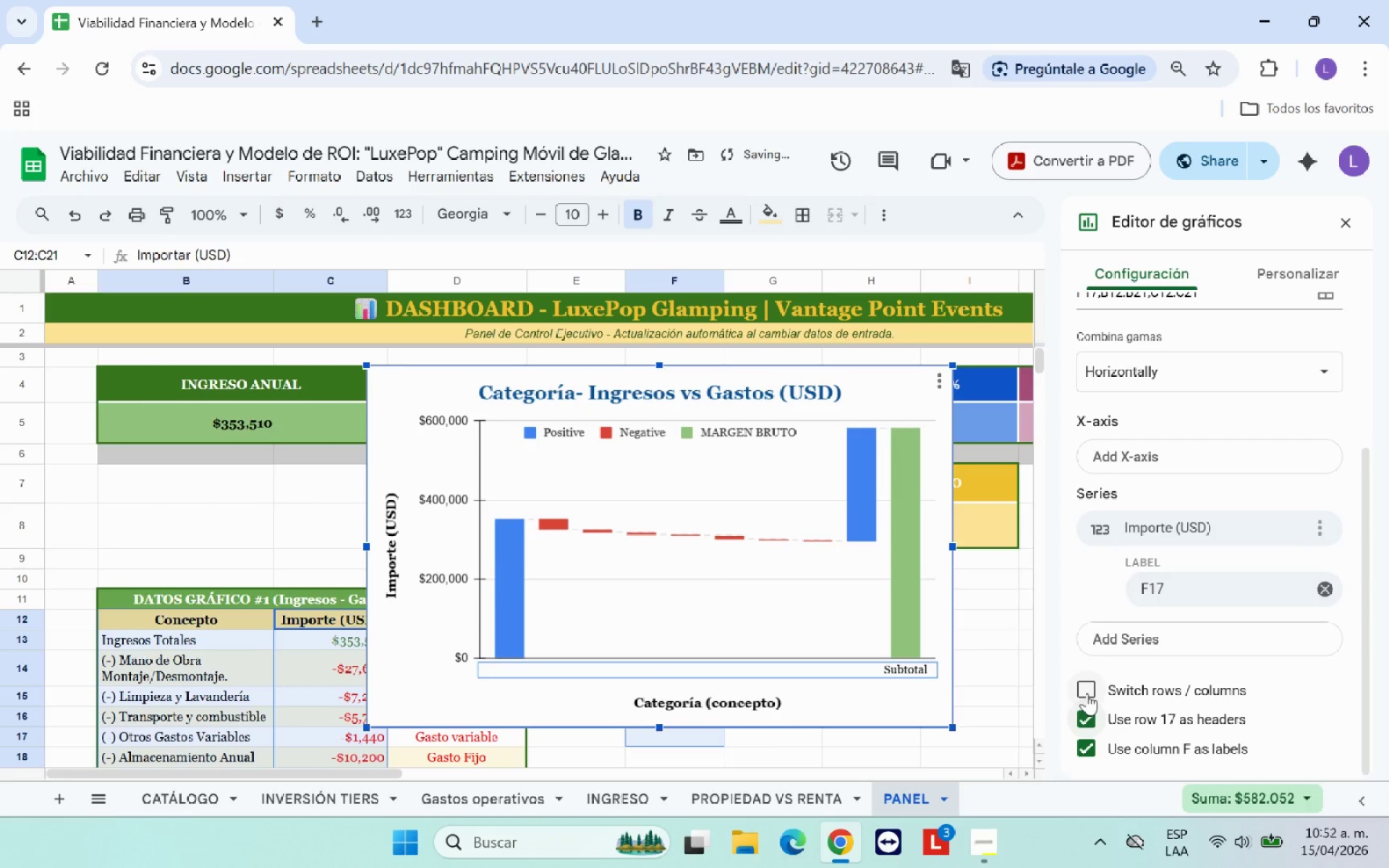 
left_click([1093, 726])
 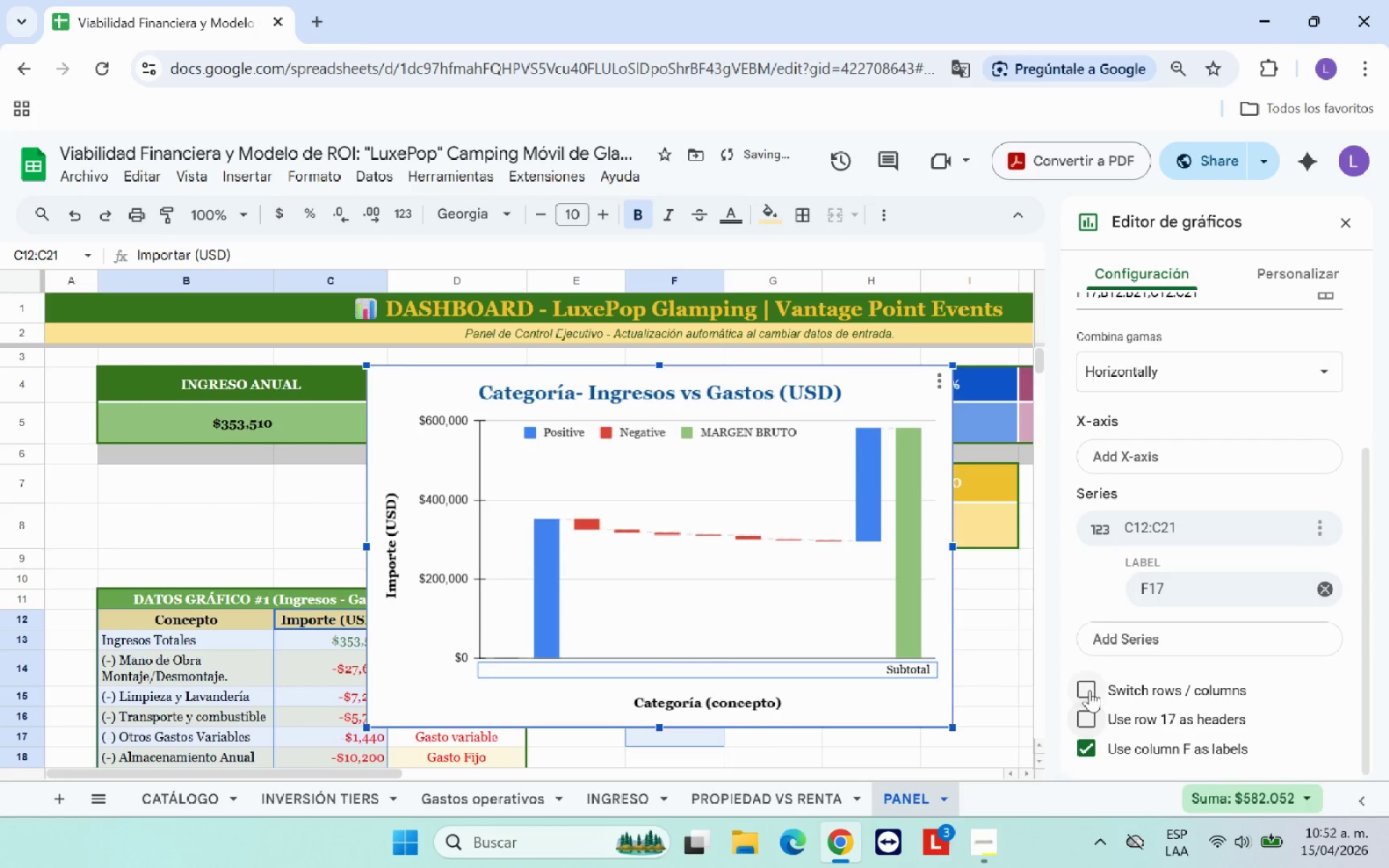 
left_click([1088, 688])
 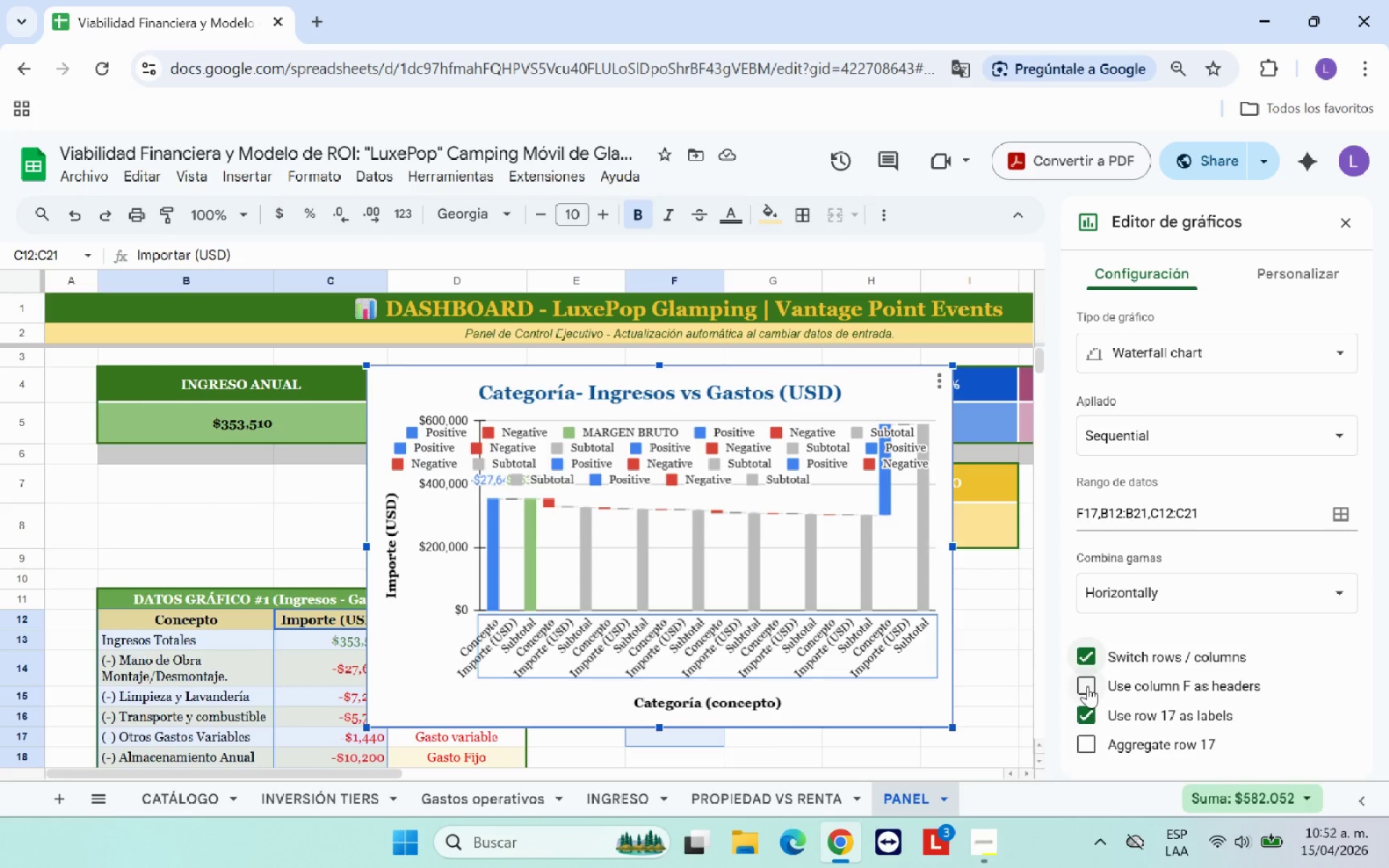 
wait(19.27)
 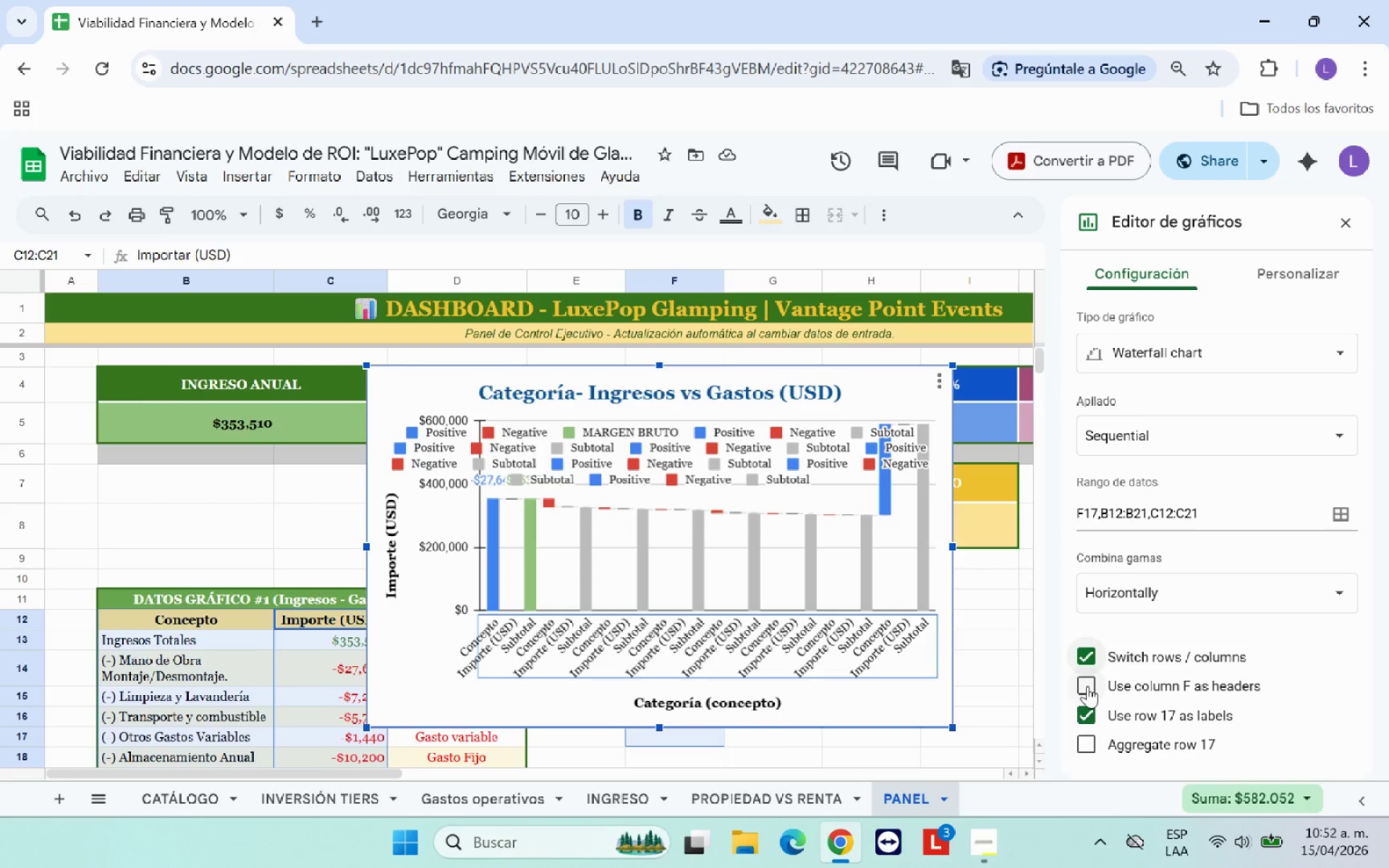 
left_click([1094, 660])
 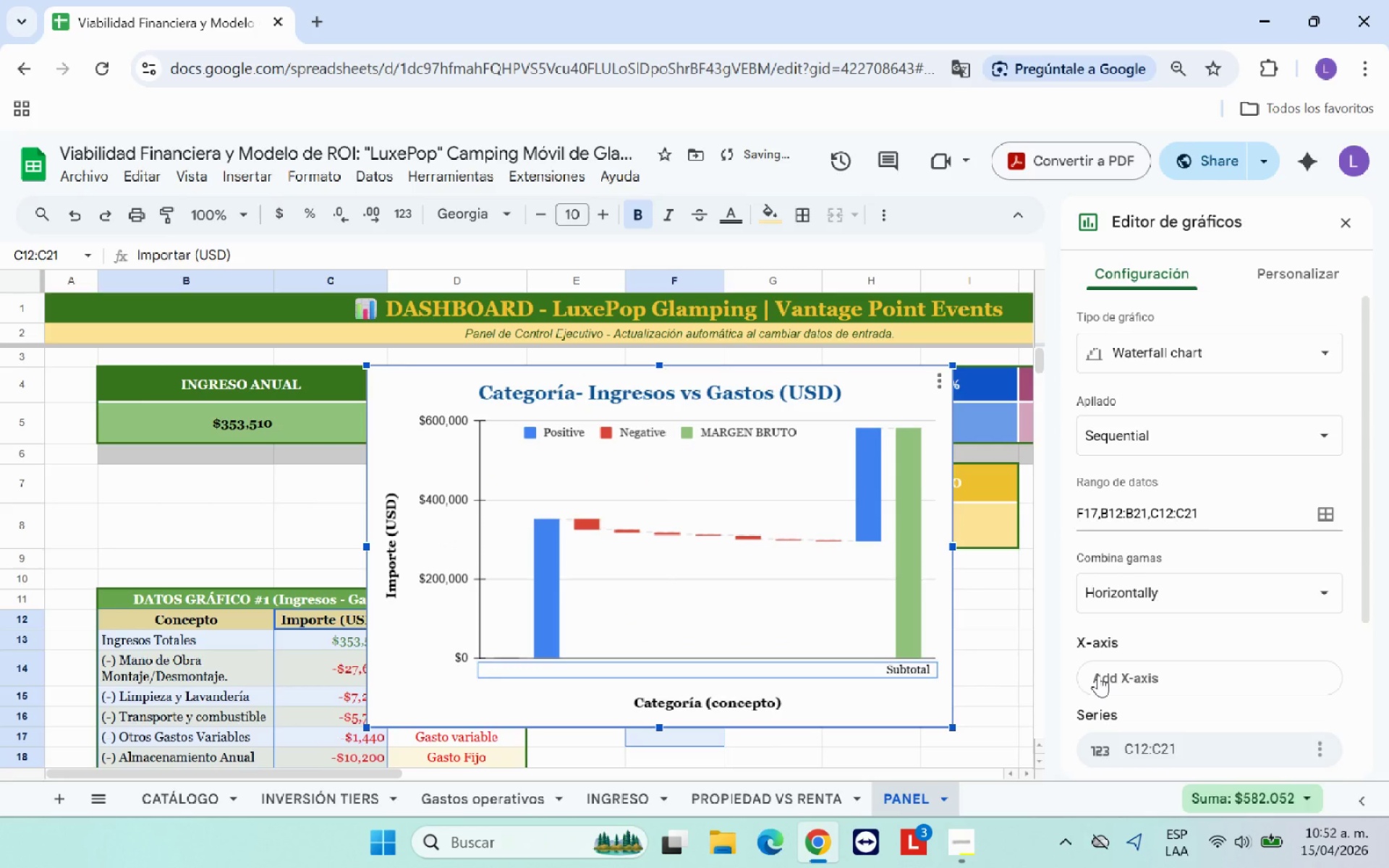 
scroll: coordinate [1099, 676], scroll_direction: down, amount: 4.0
 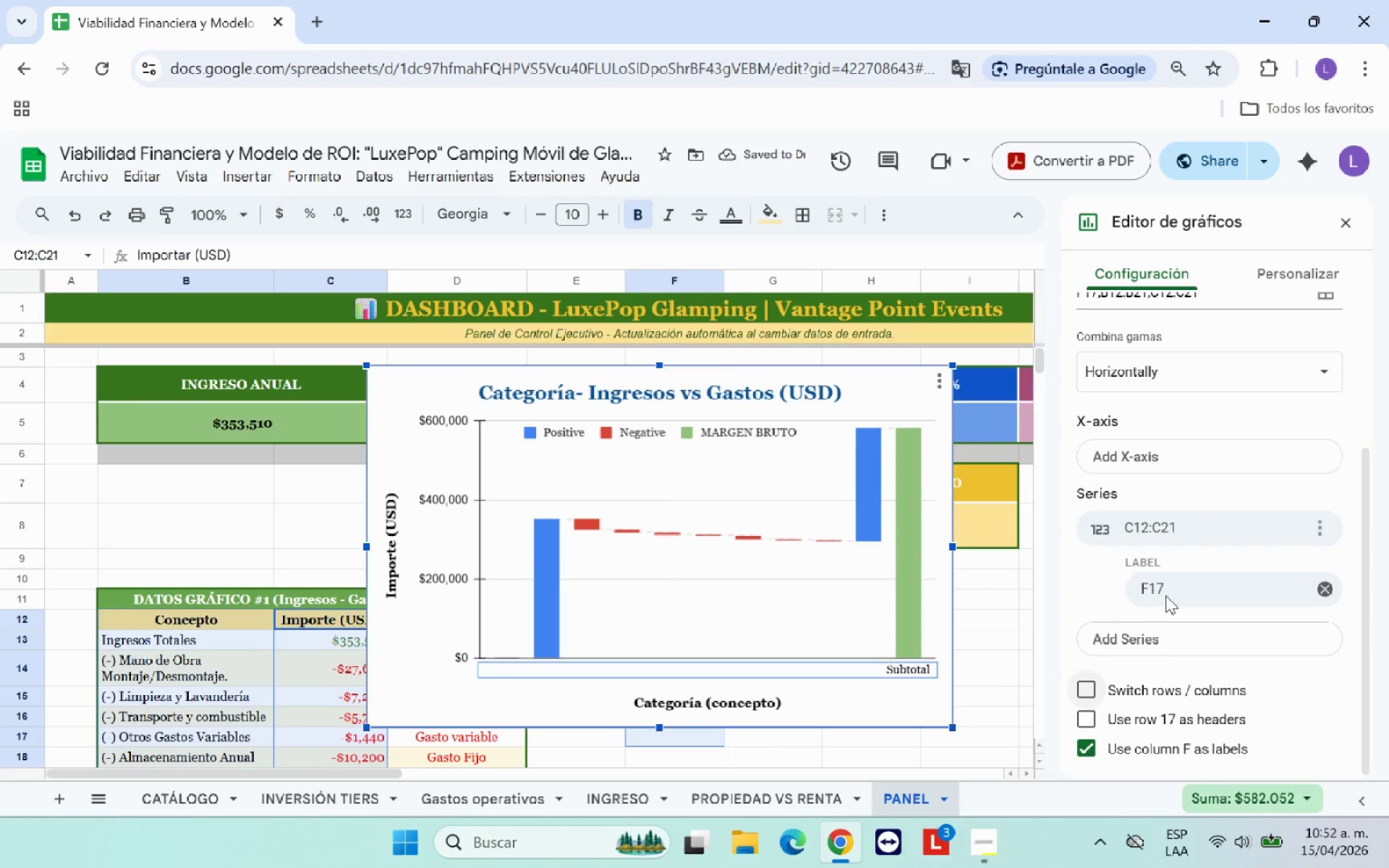 
scroll: coordinate [1160, 546], scroll_direction: up, amount: 1.0
 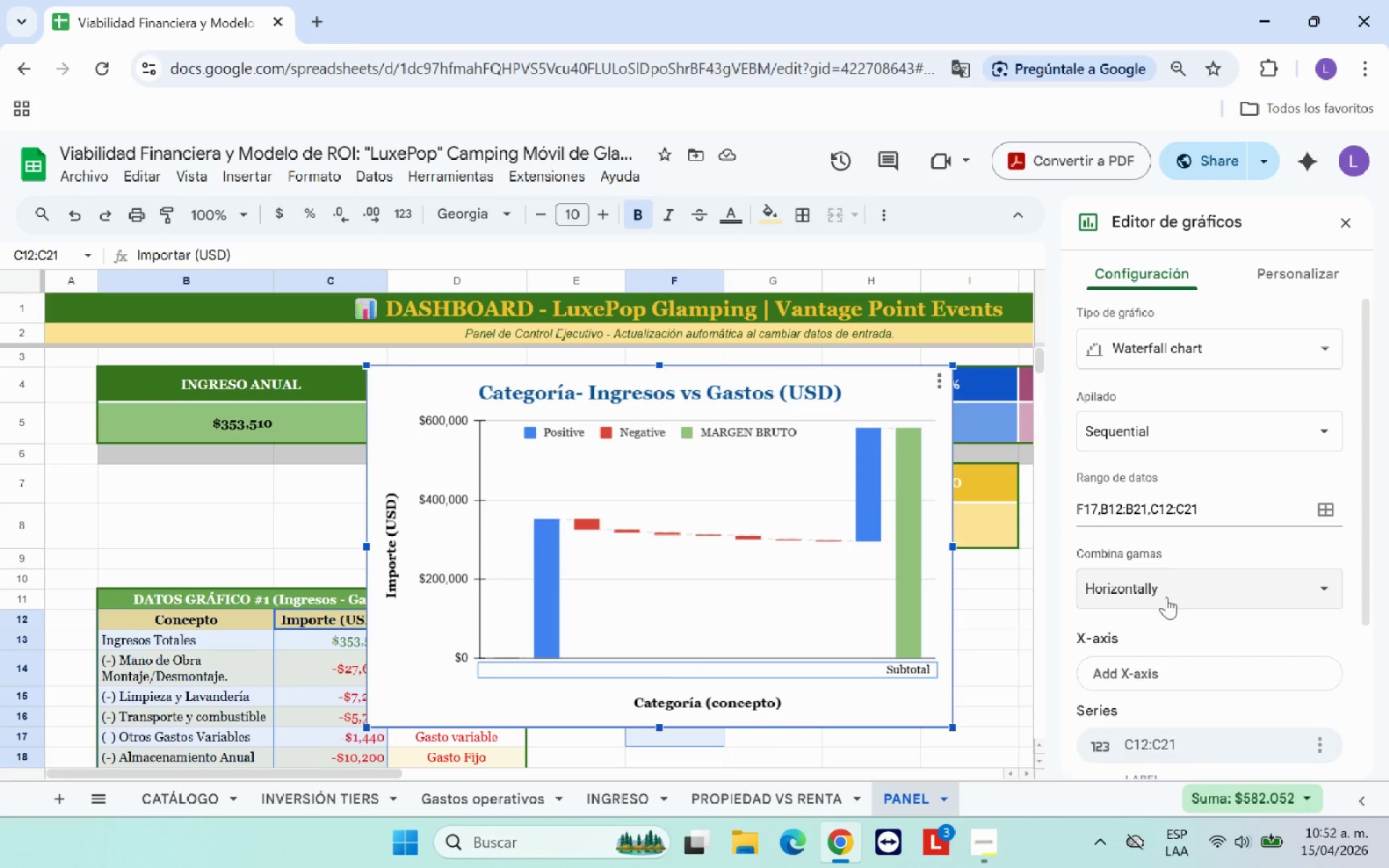 
left_click([1166, 597])
 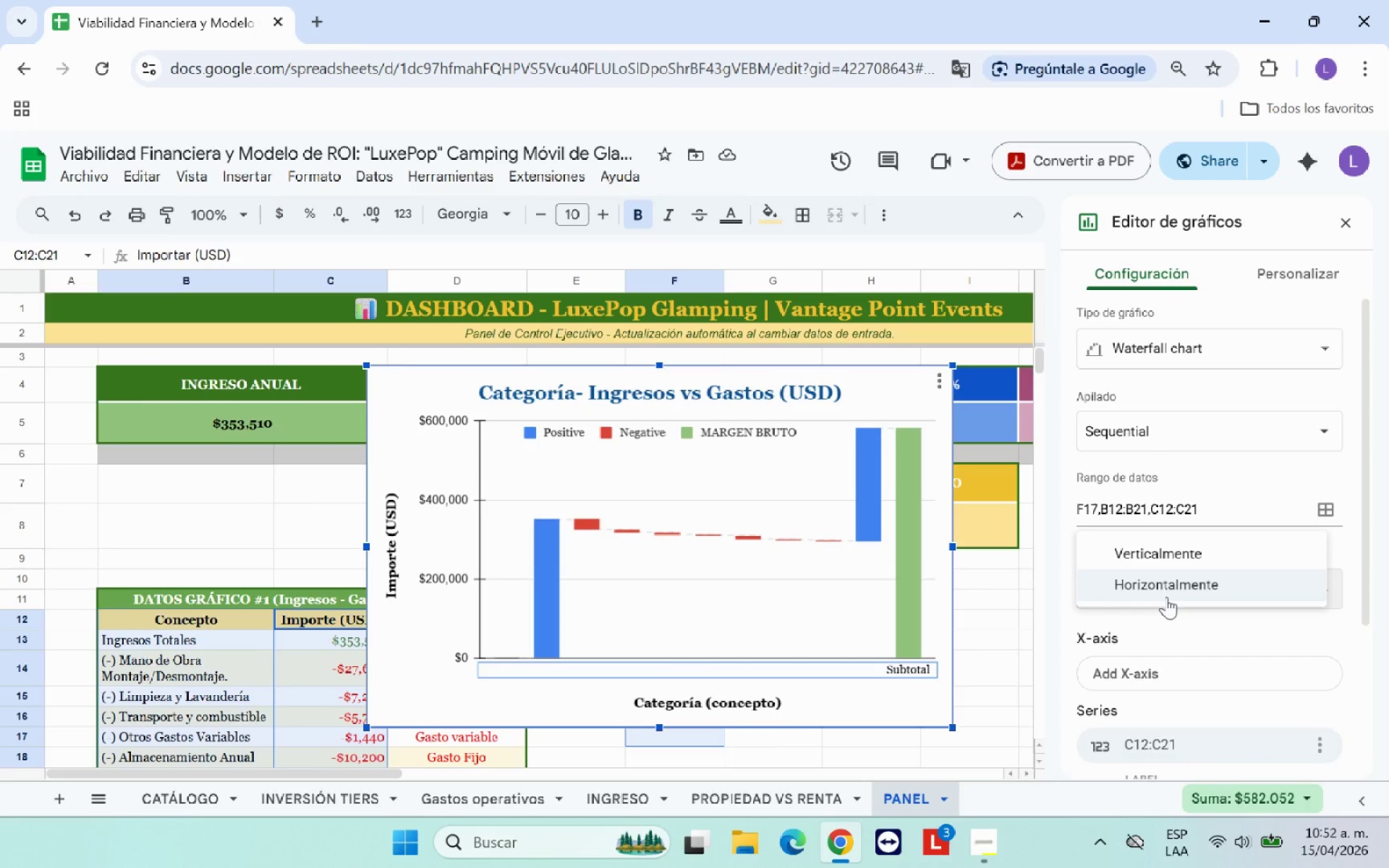 
left_click([1166, 597])
 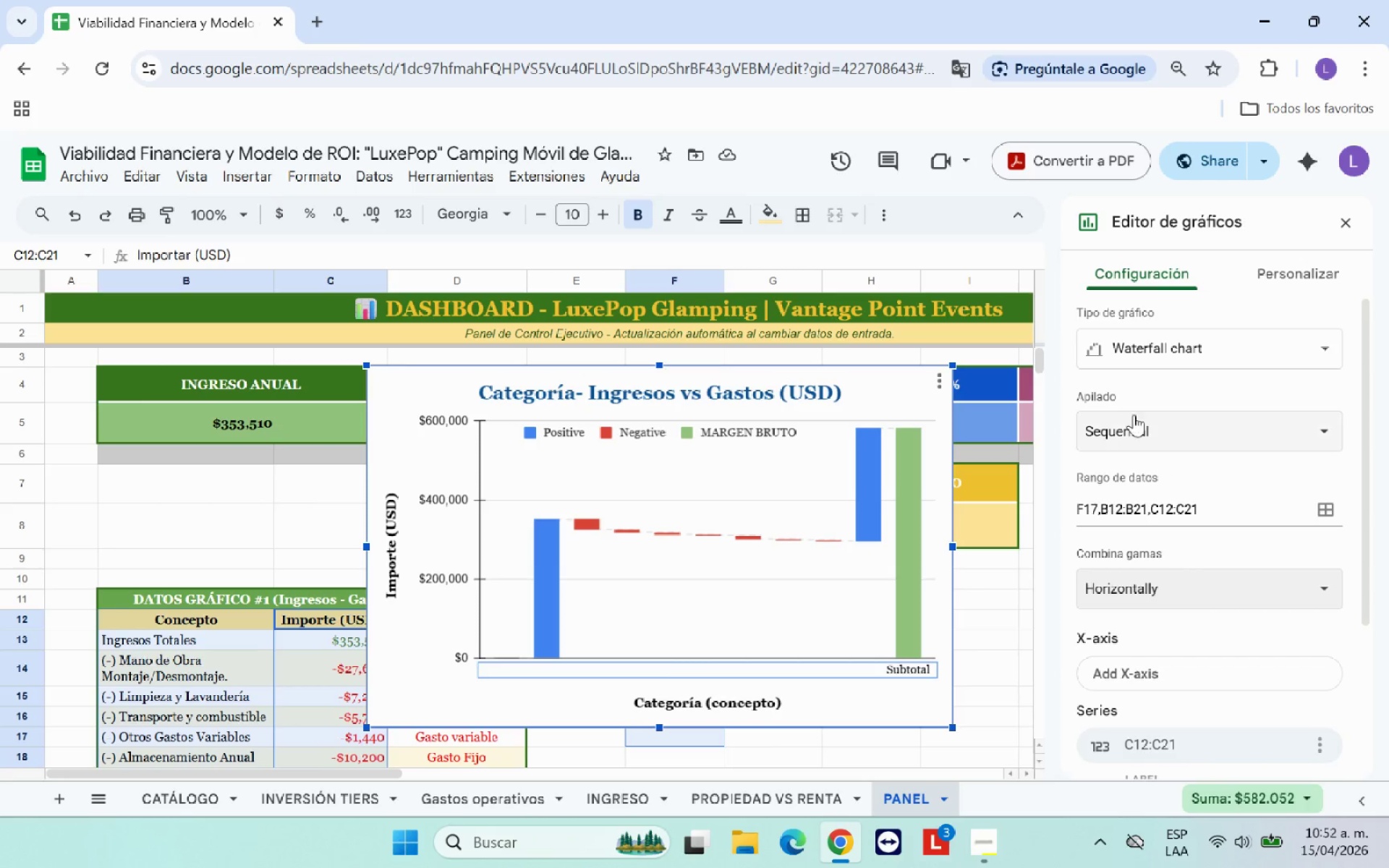 
wait(5.02)
 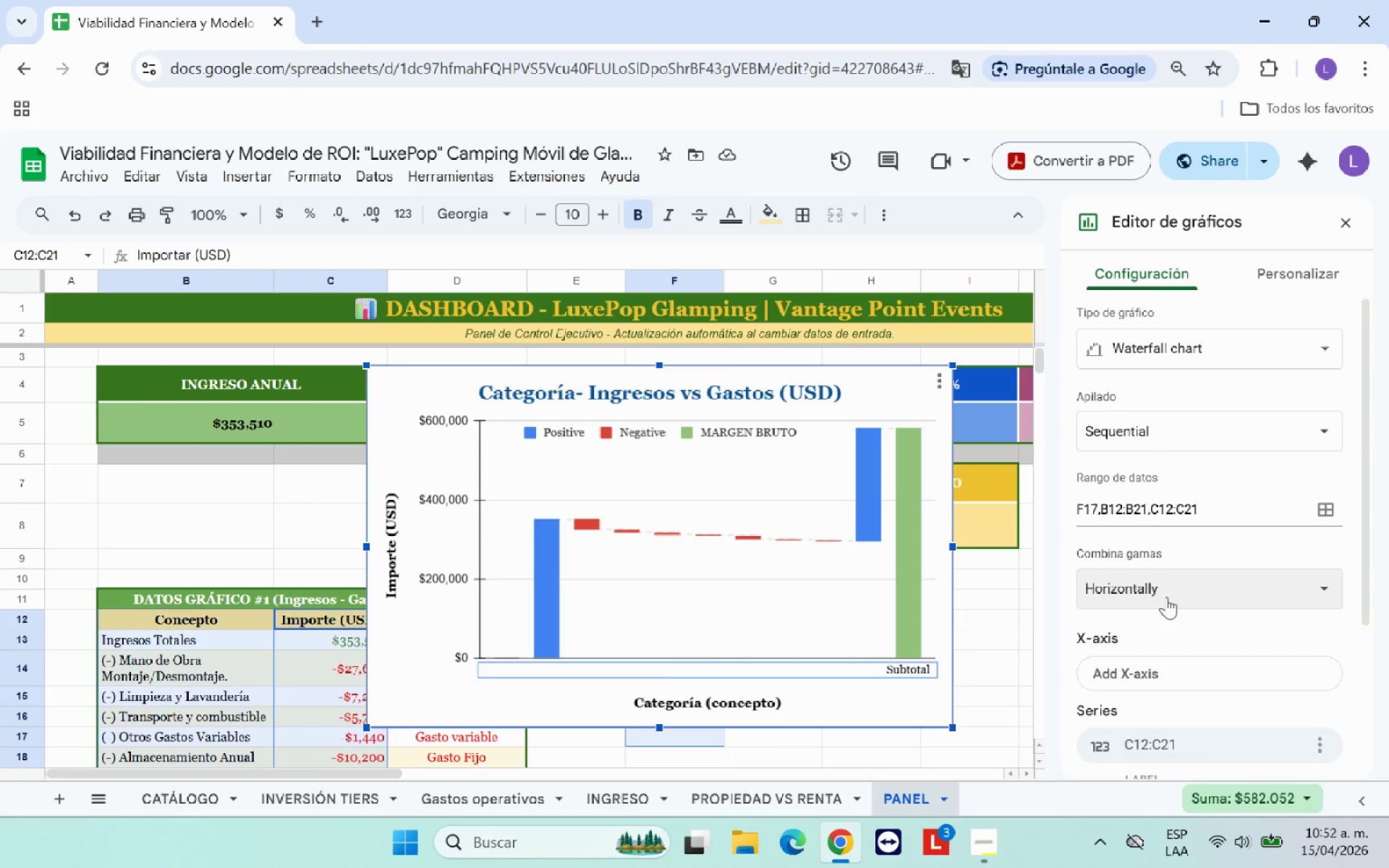 
scroll: coordinate [1174, 613], scroll_direction: down, amount: 1.0
 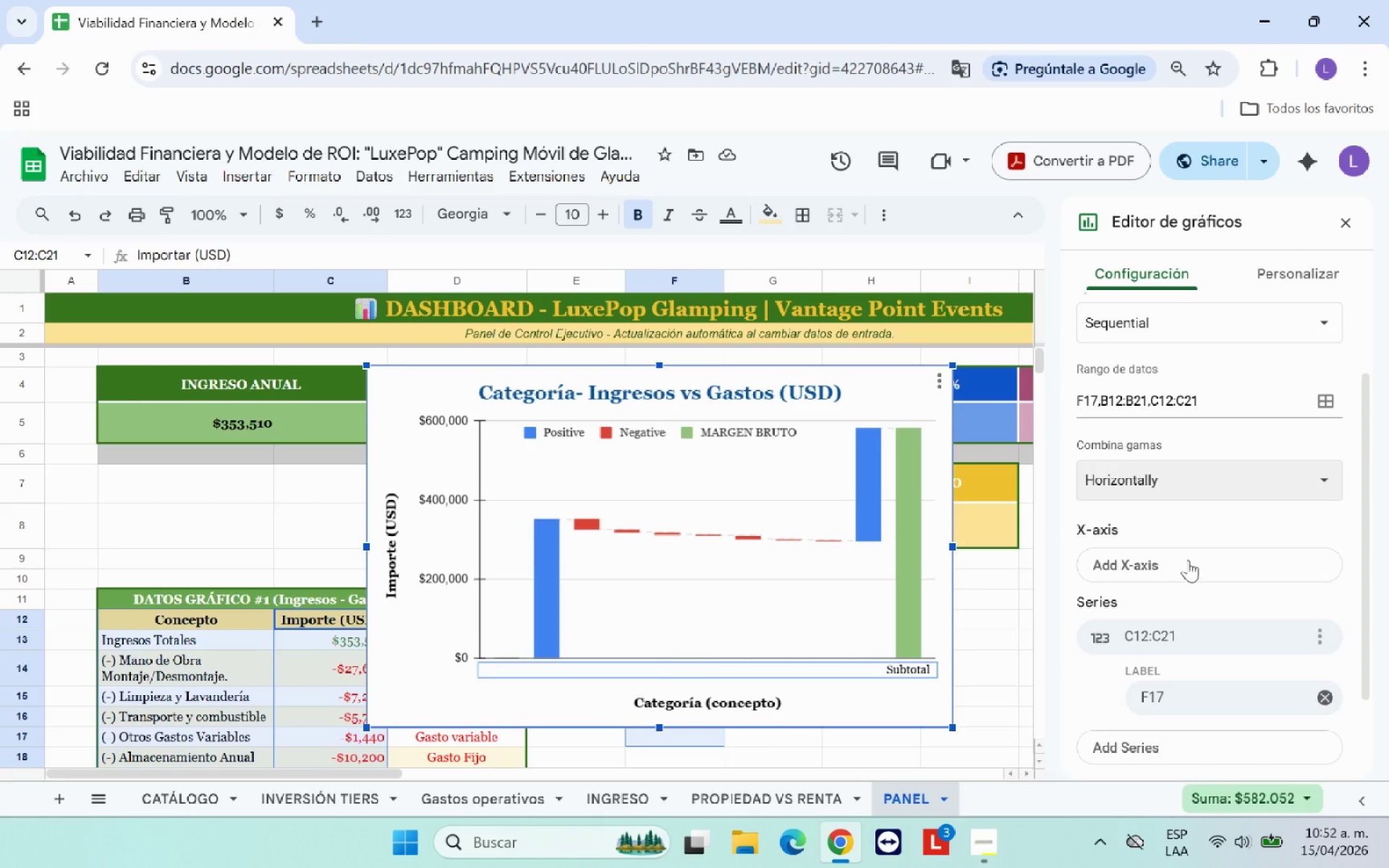 
left_click([1188, 560])
 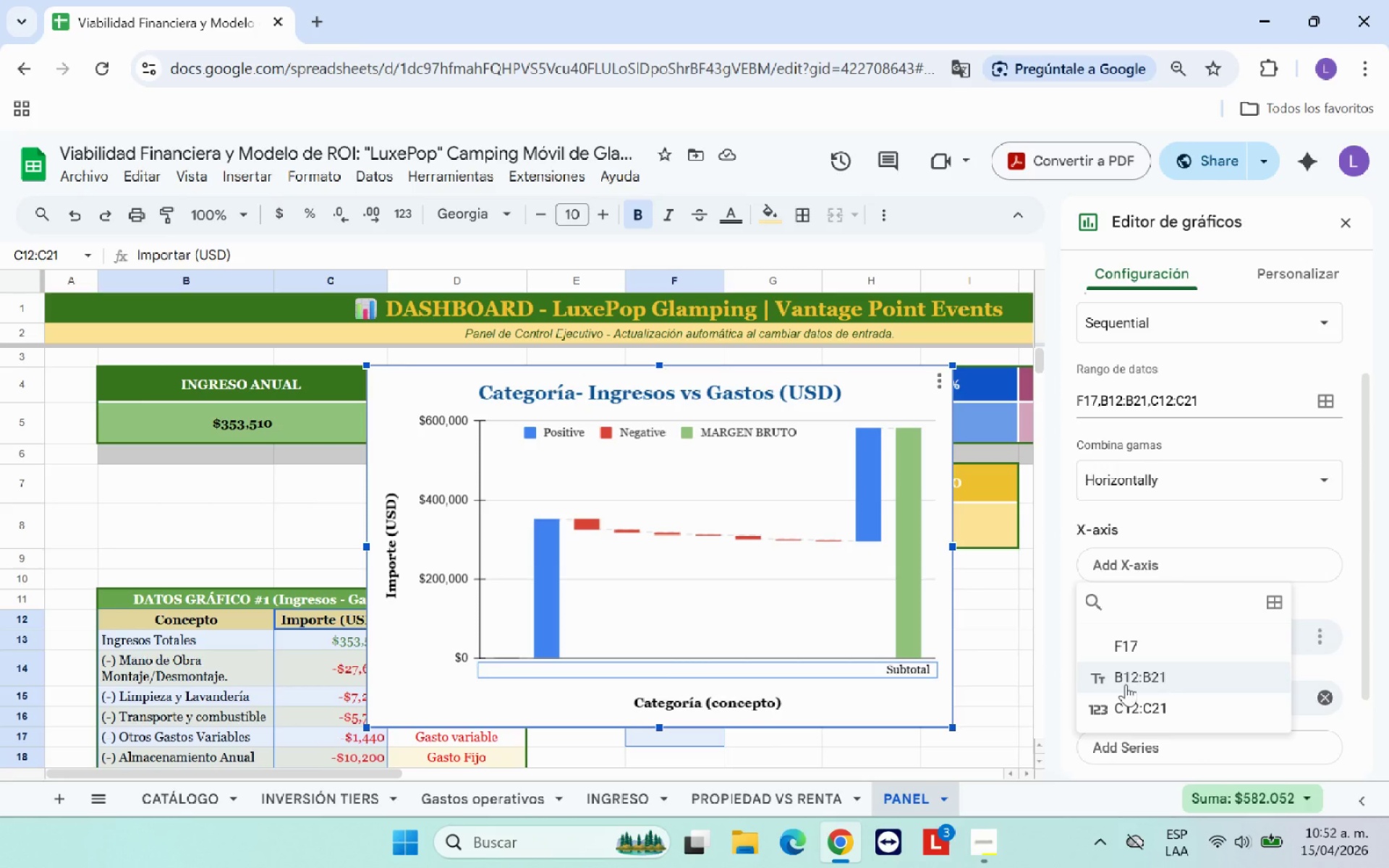 
wait(6.16)
 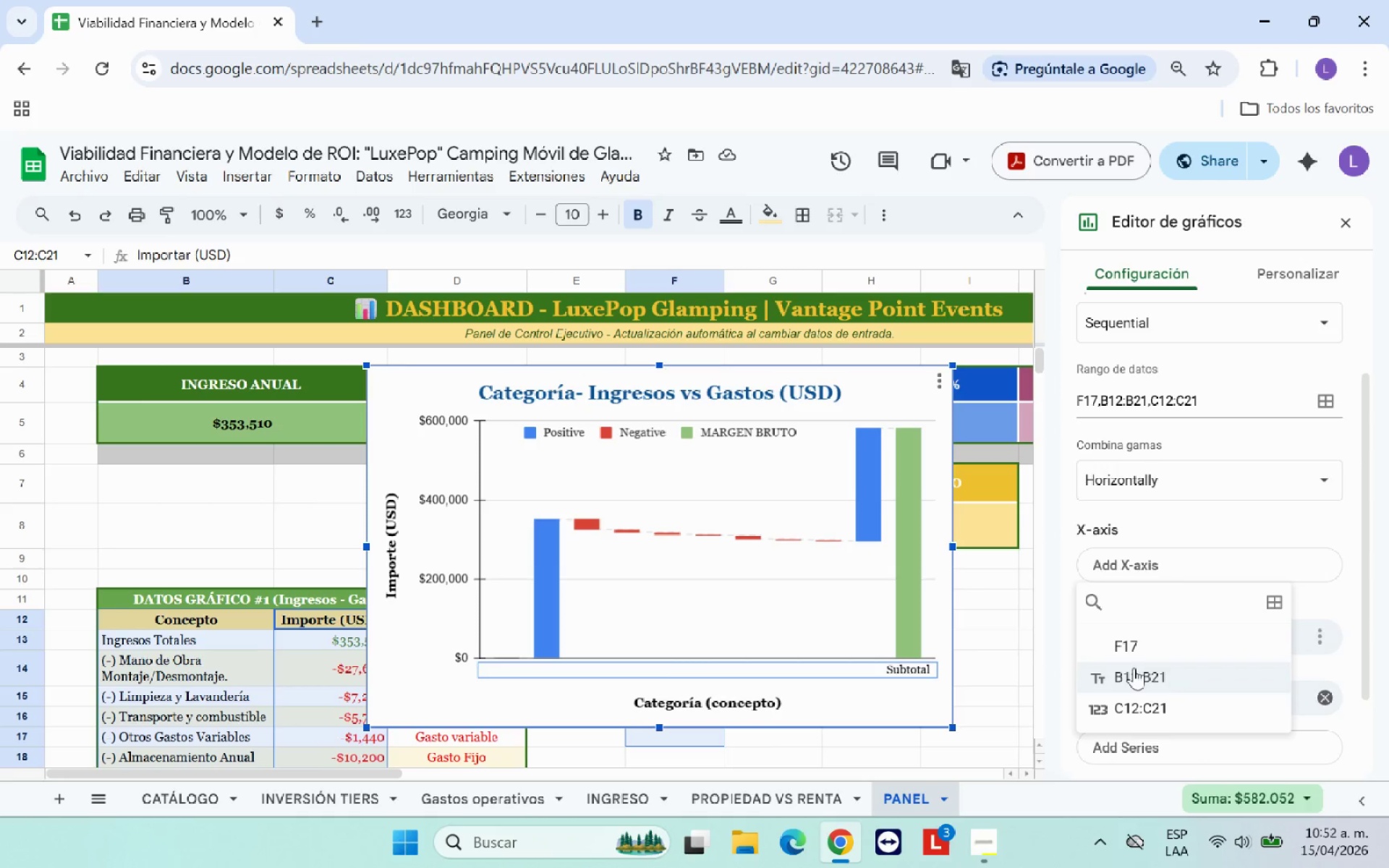 
left_click([1126, 684])
 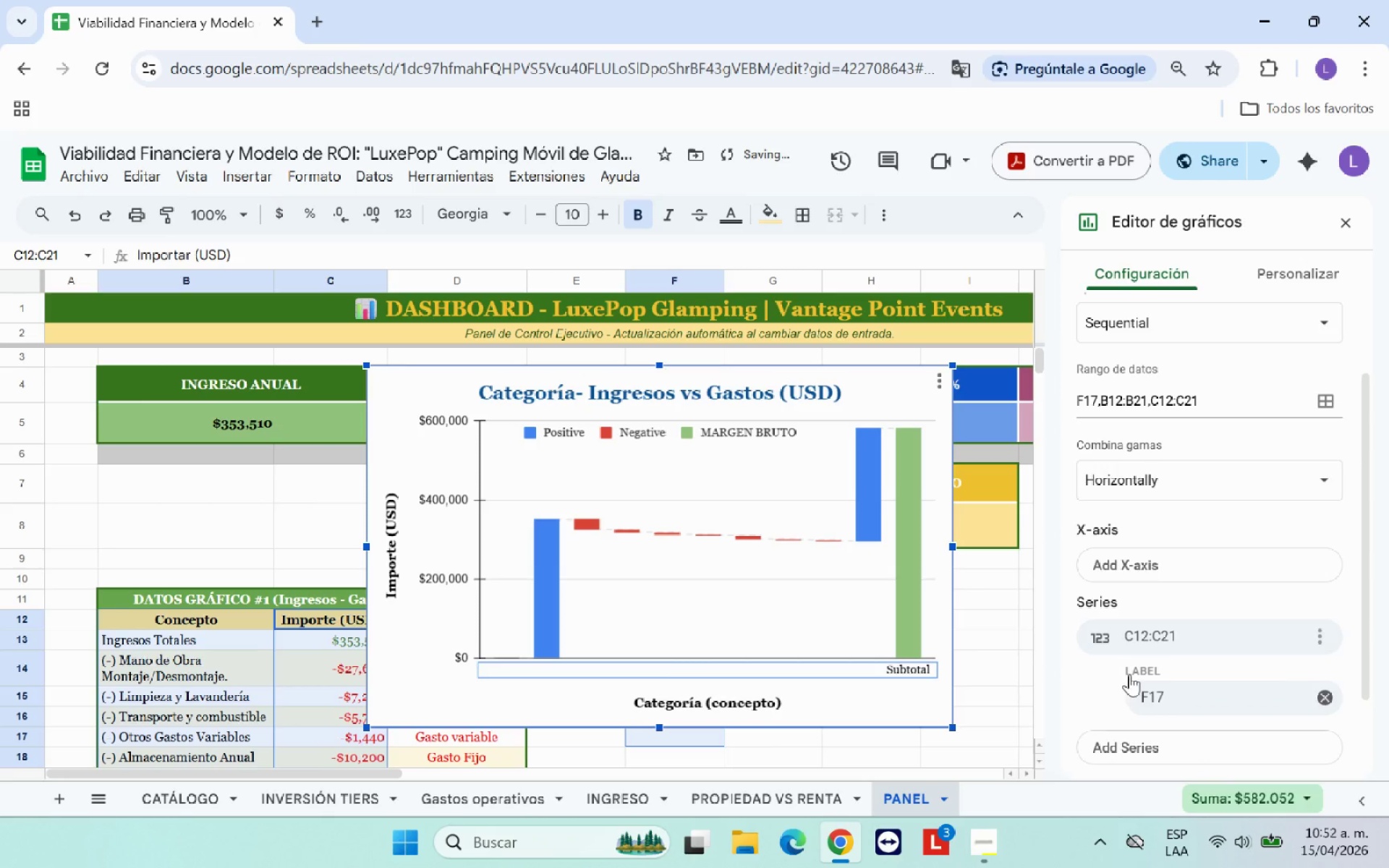 
scroll: coordinate [1133, 671], scroll_direction: down, amount: 3.0
 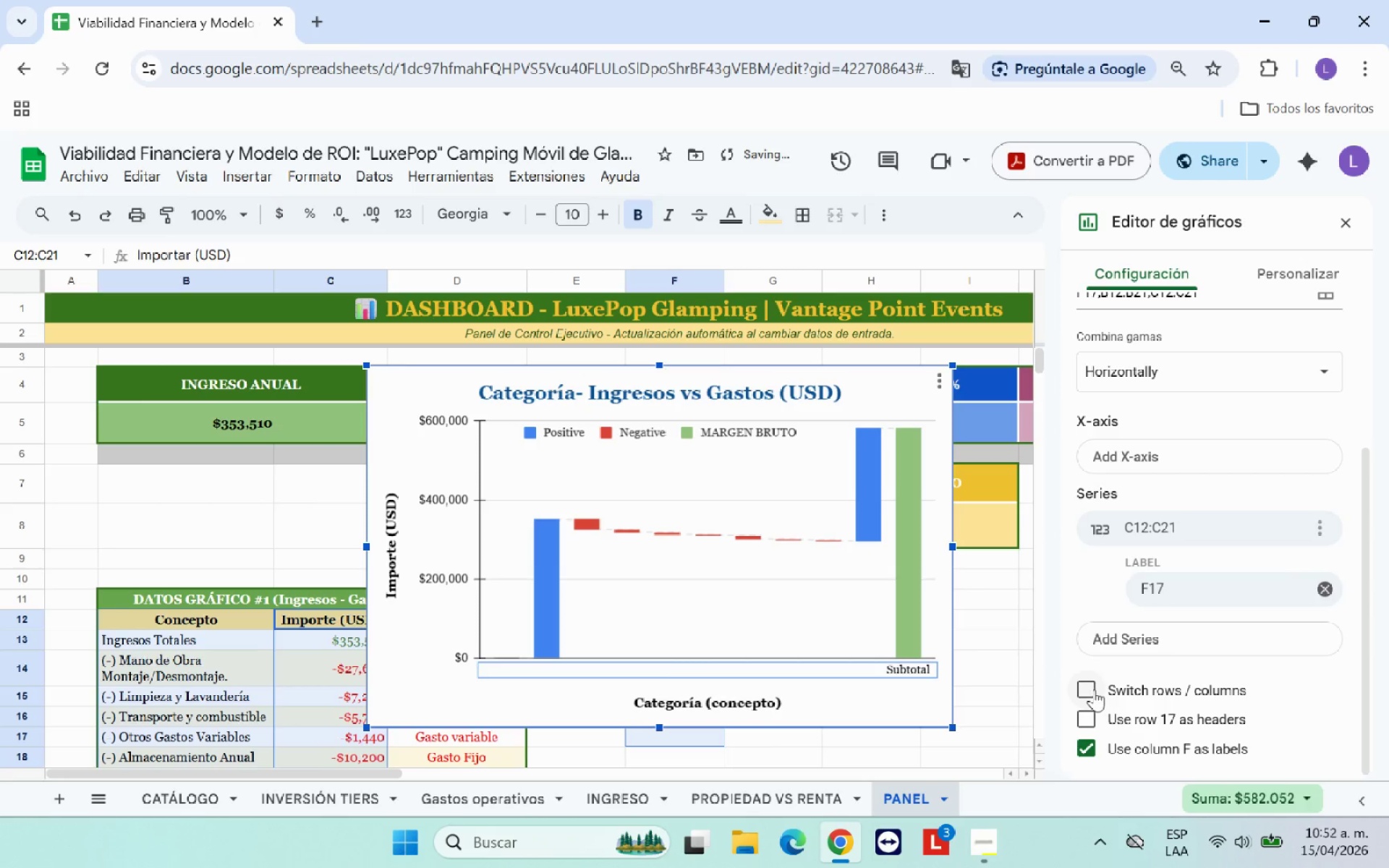 
left_click([1092, 688])
 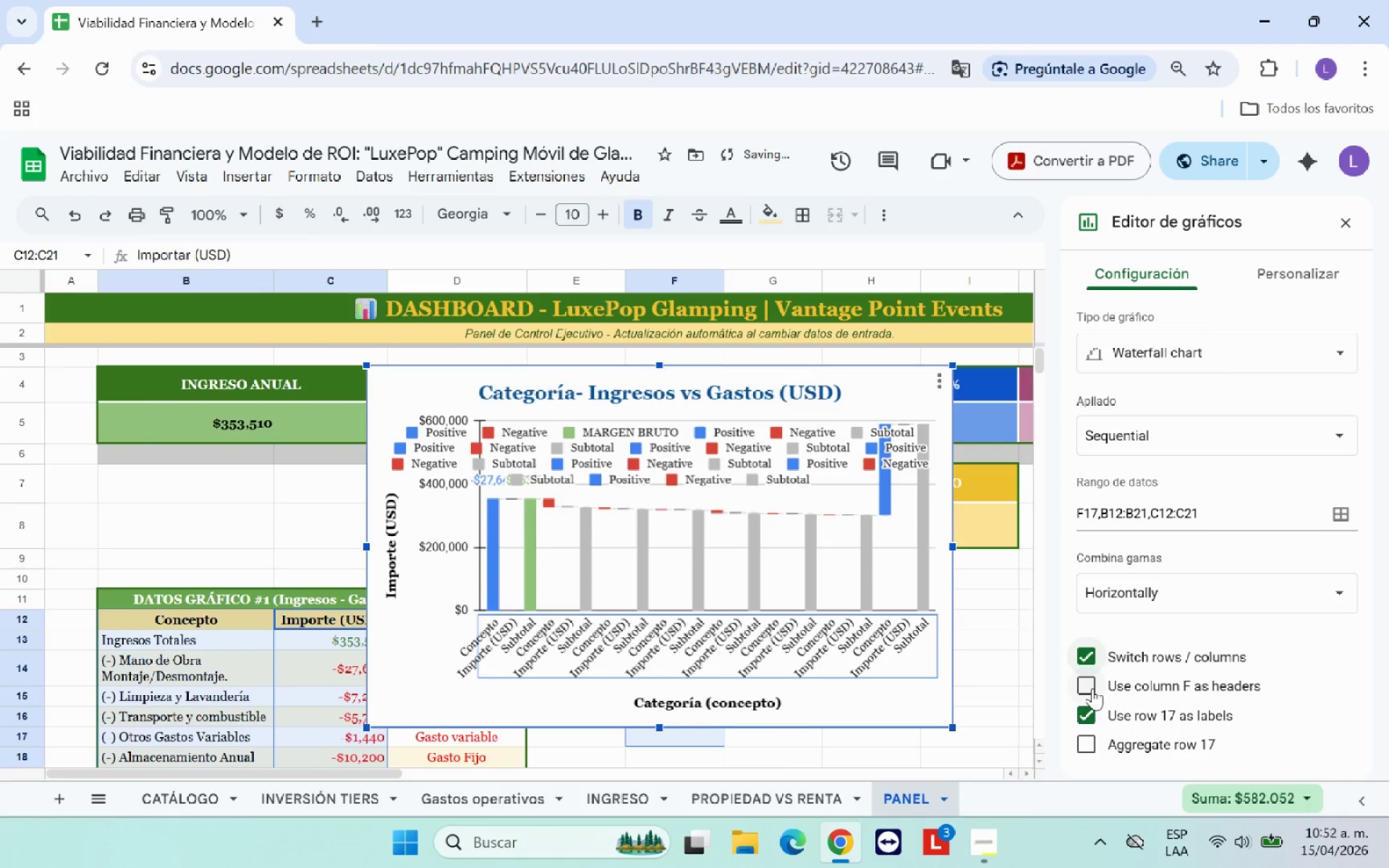 
left_click([1089, 658])
 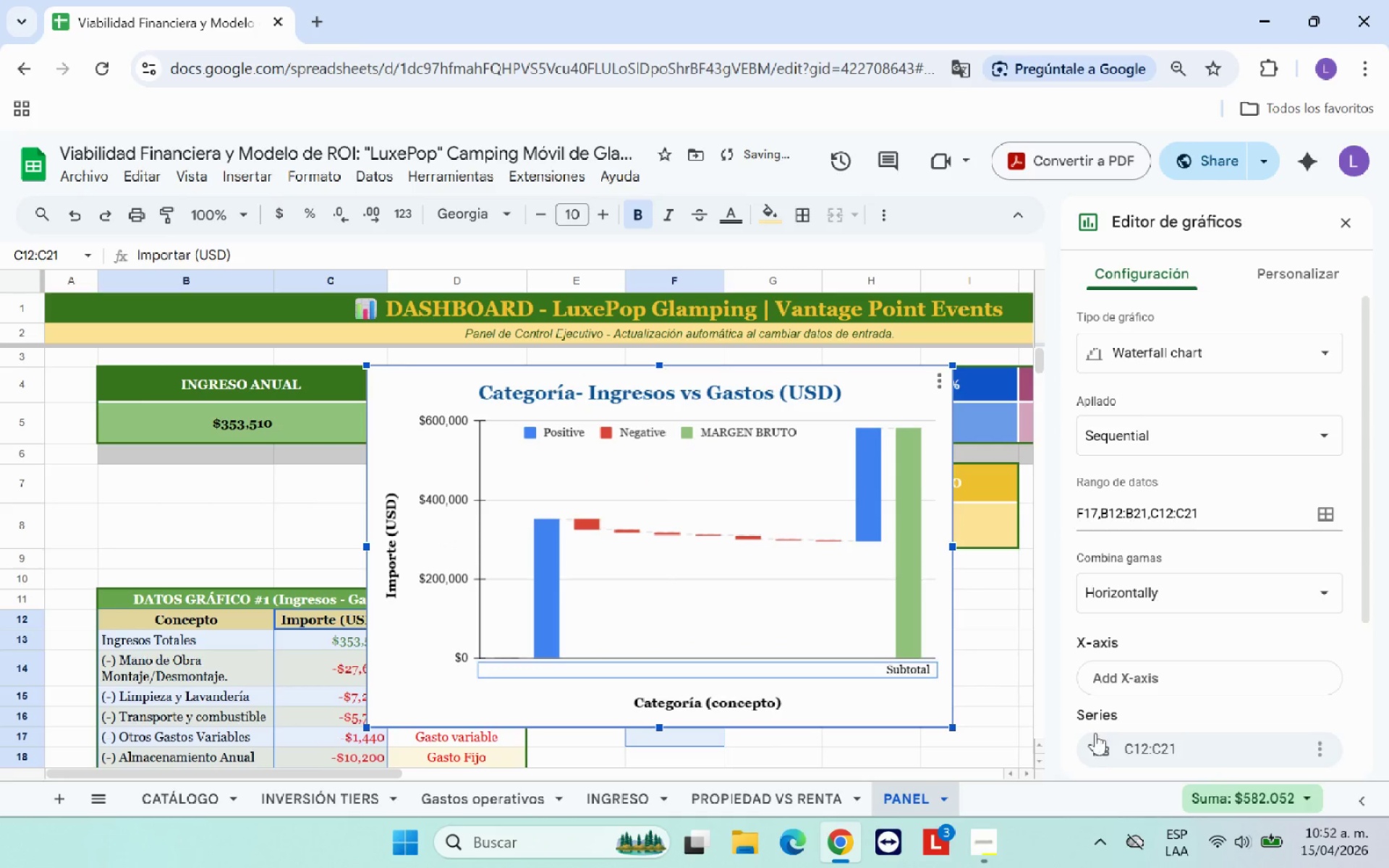 
left_click([1100, 741])
 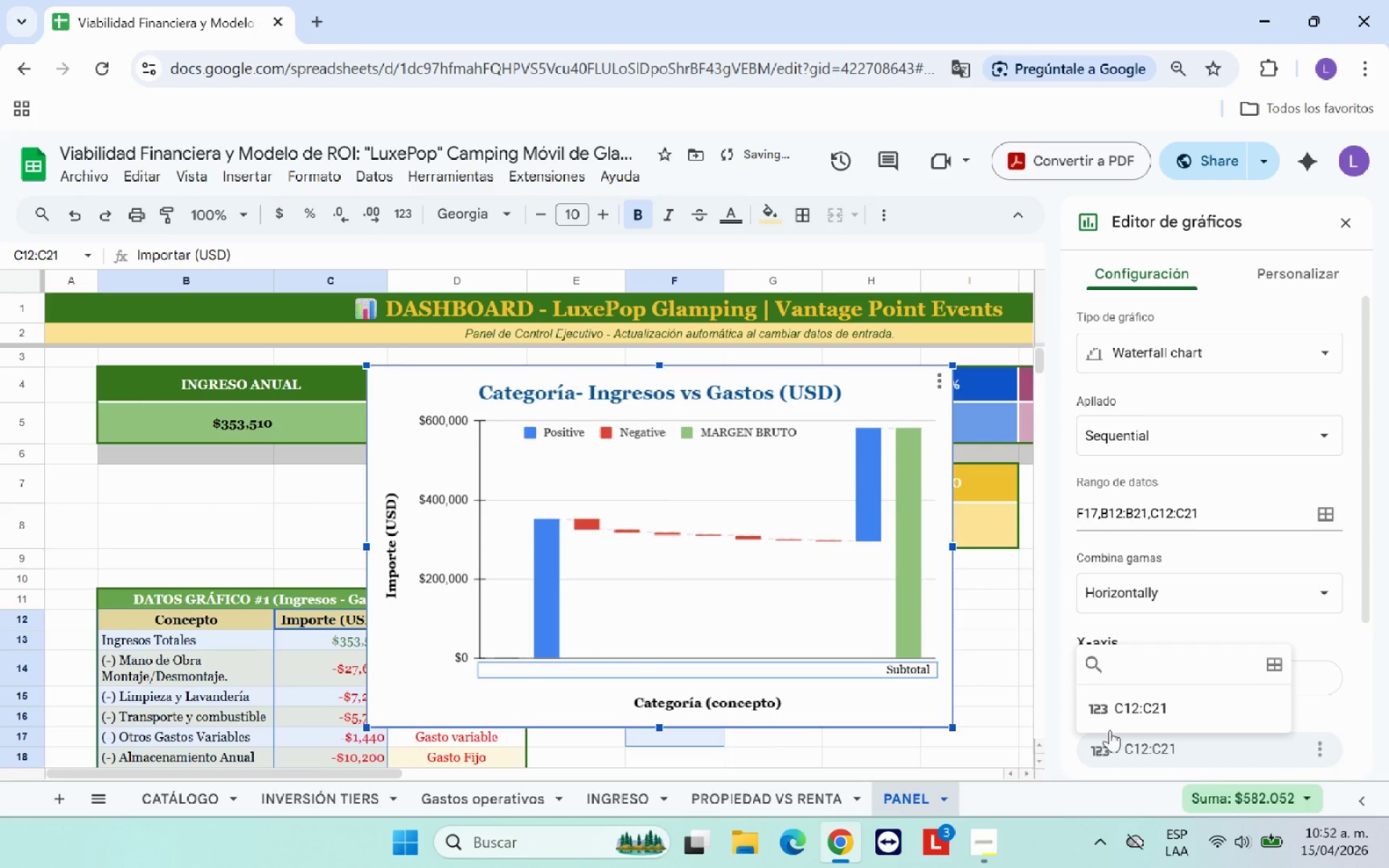 
left_click([1340, 701])
 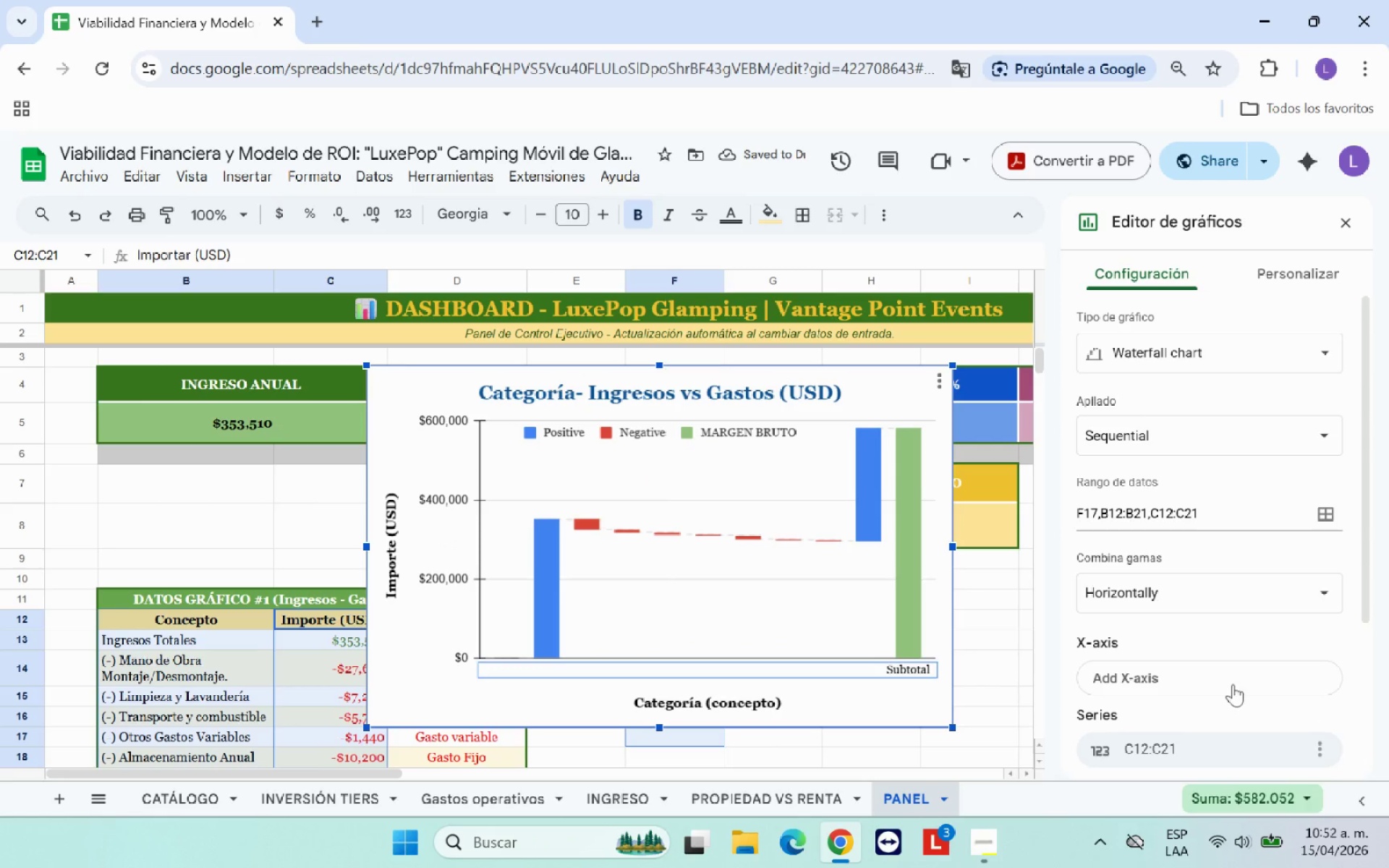 
scroll: coordinate [1291, 706], scroll_direction: down, amount: 2.0
 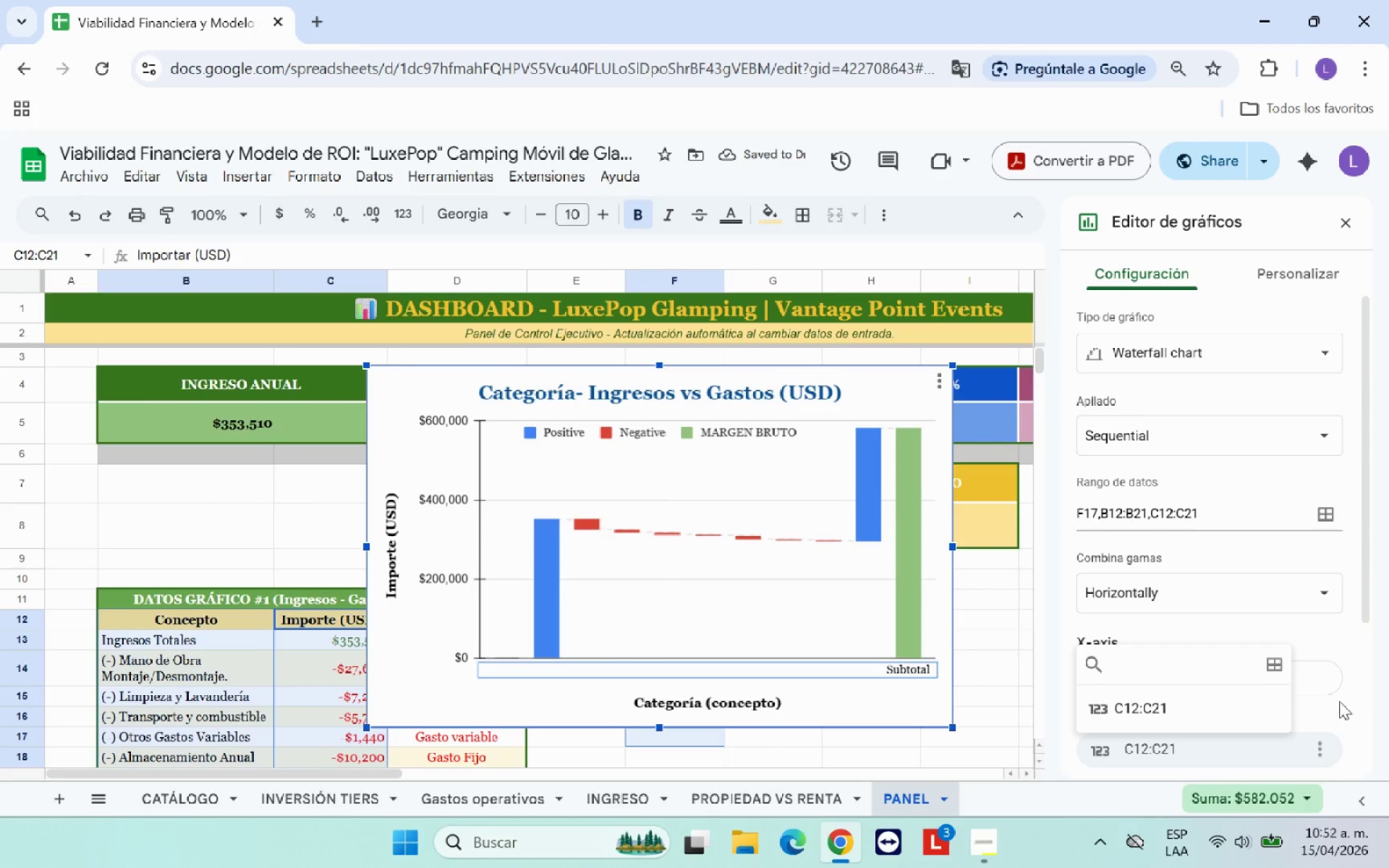 
double_click([1231, 684])
 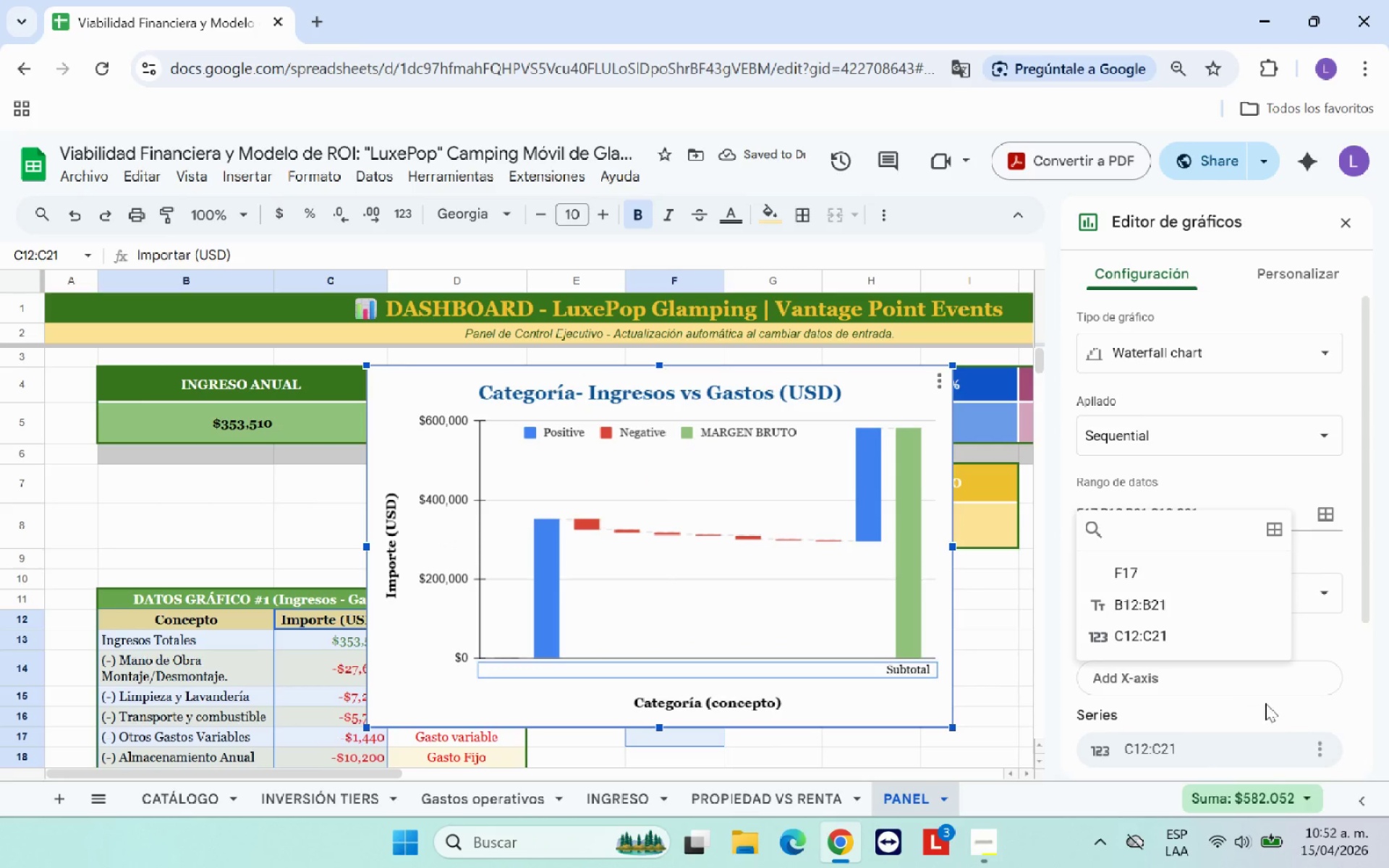 
left_click([1275, 711])
 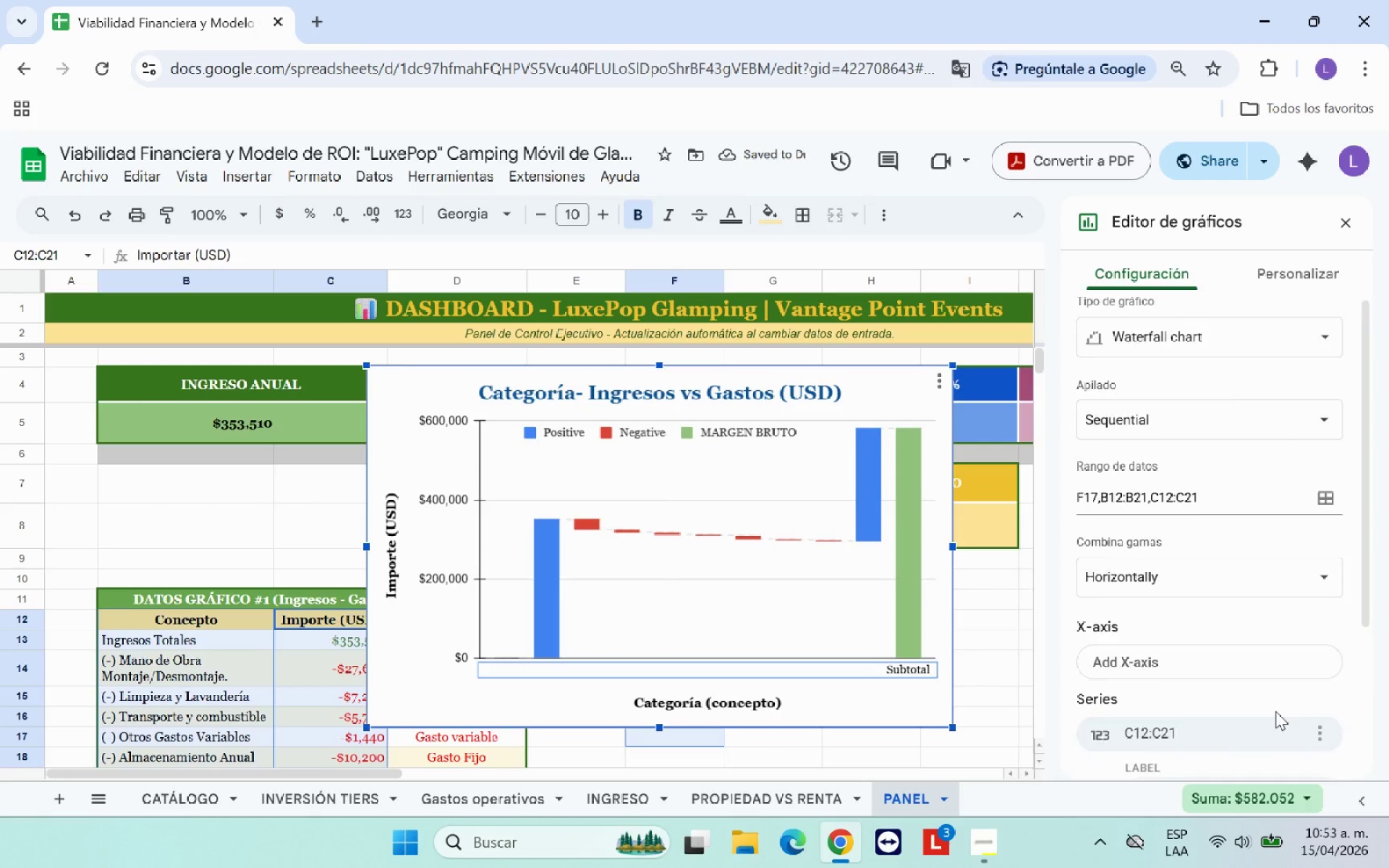 
scroll: coordinate [1275, 711], scroll_direction: down, amount: 3.0
 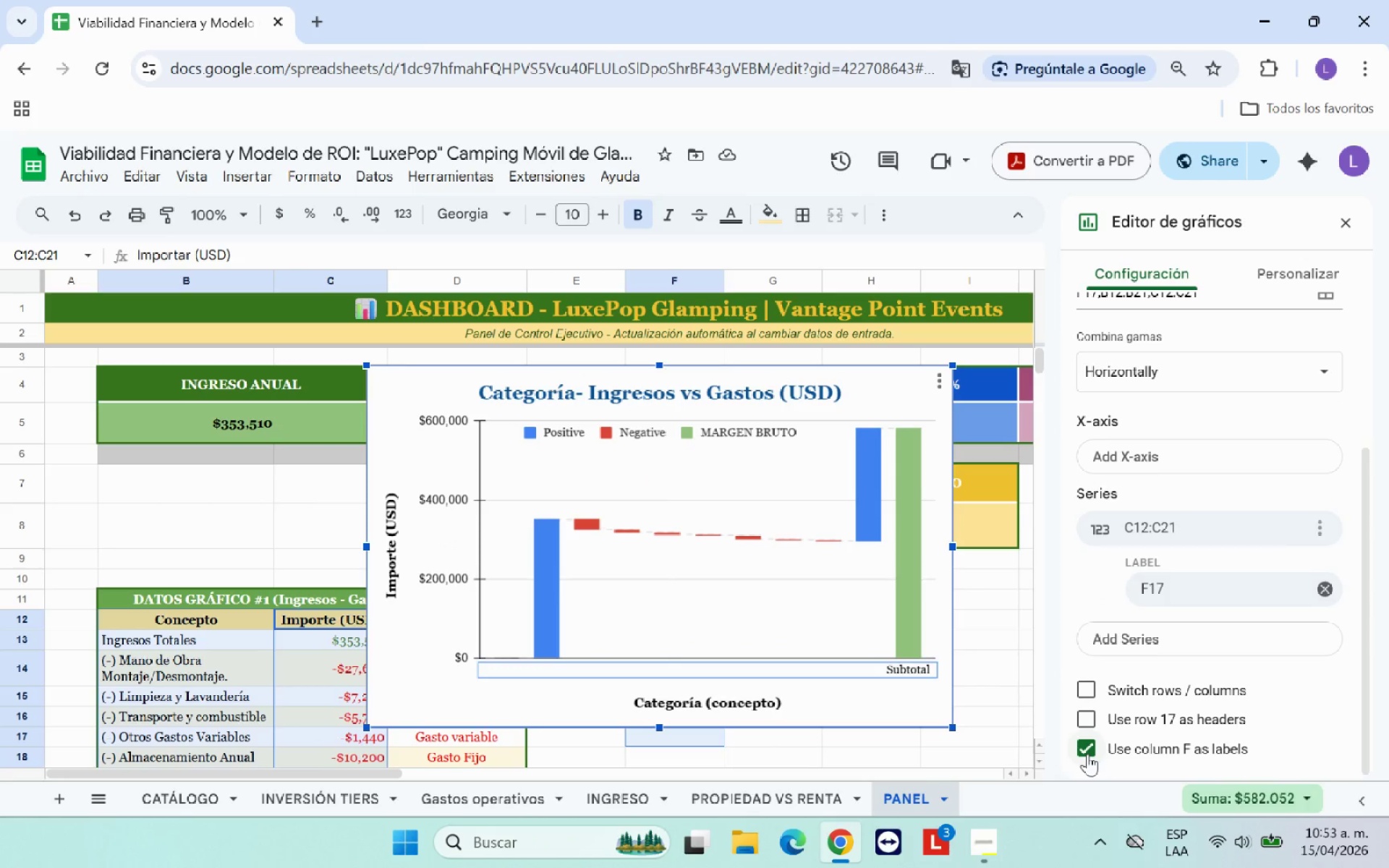 
left_click([1087, 754])
 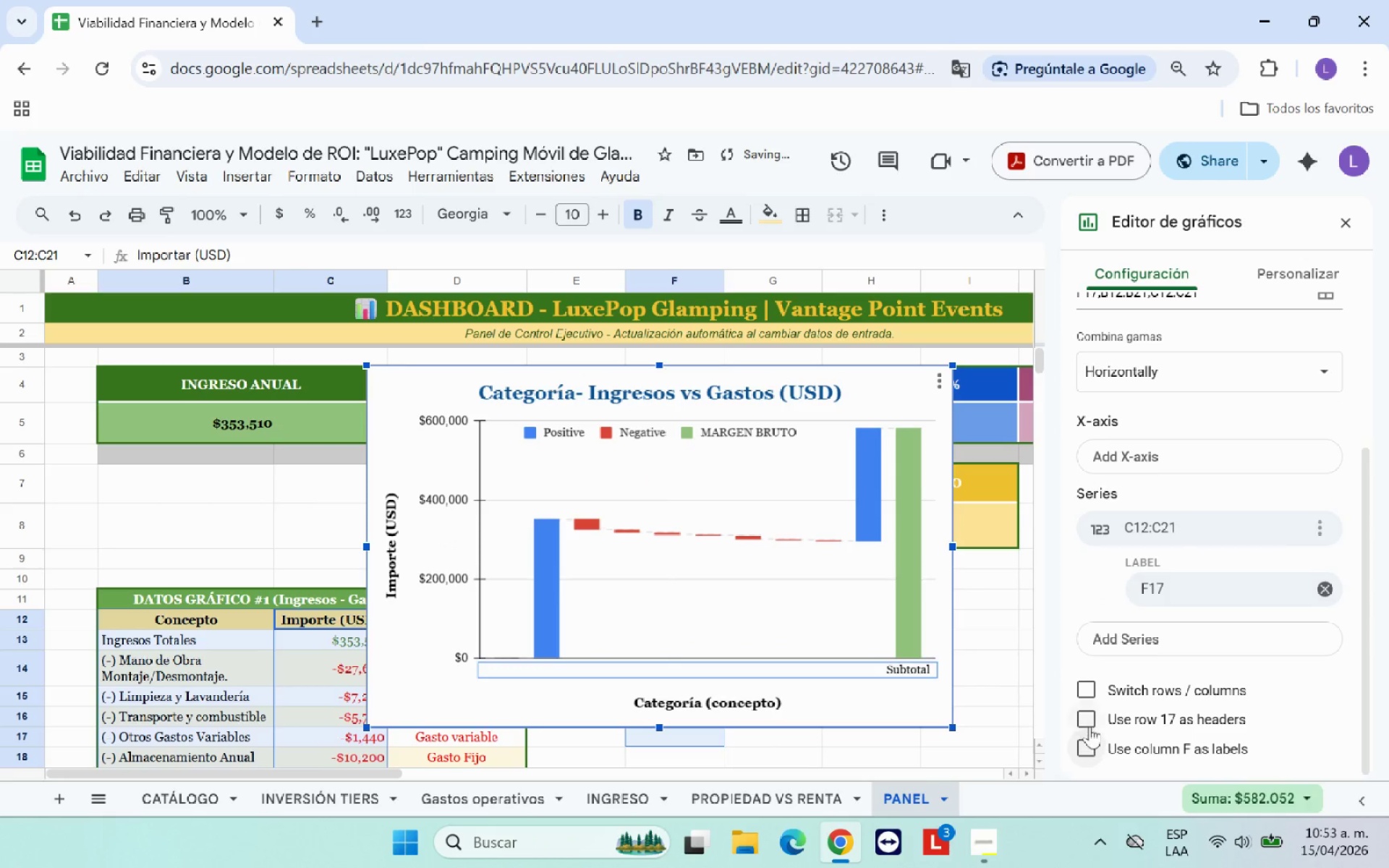 
left_click([1088, 717])
 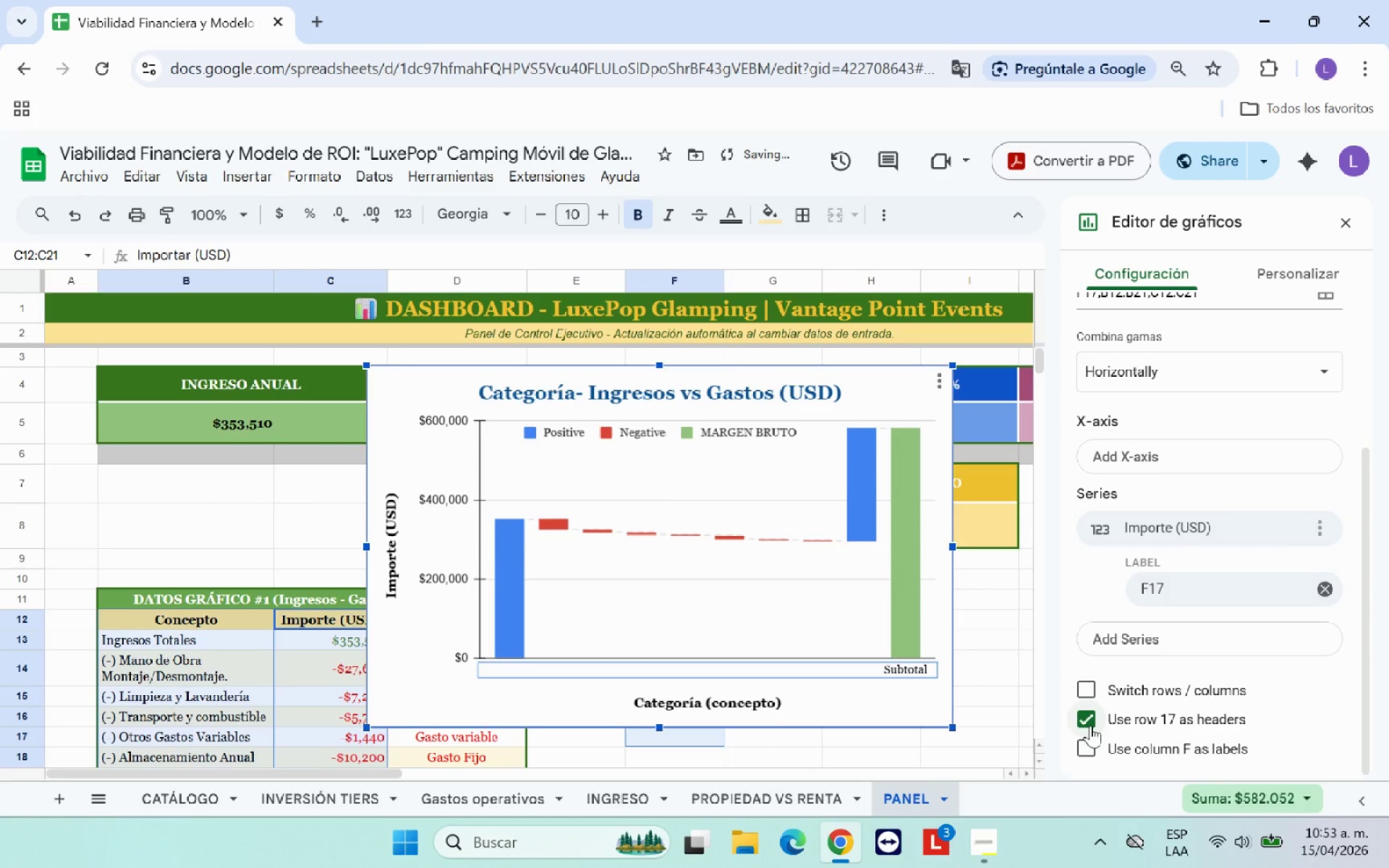 
left_click([1091, 722])
 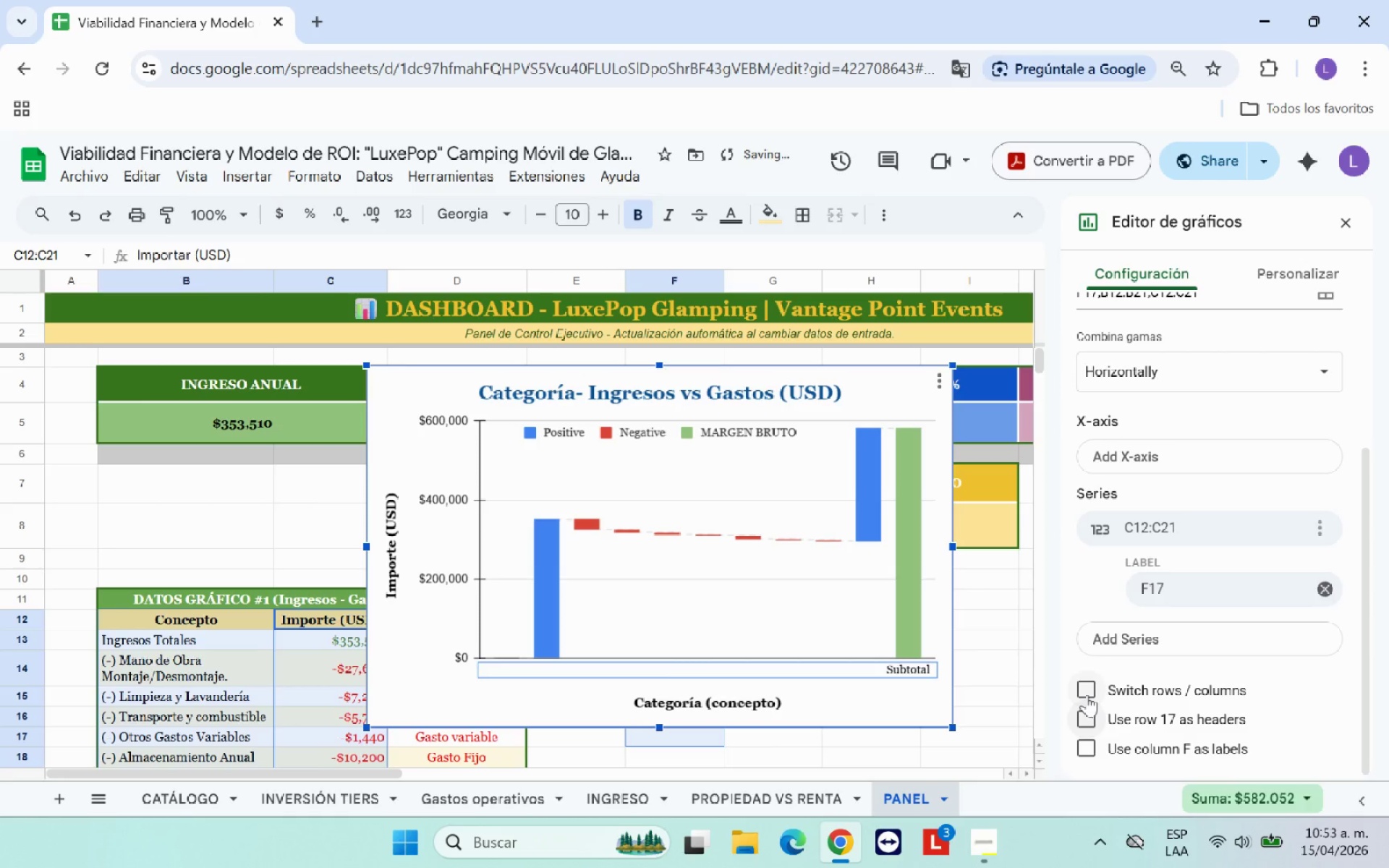 
left_click([1087, 694])
 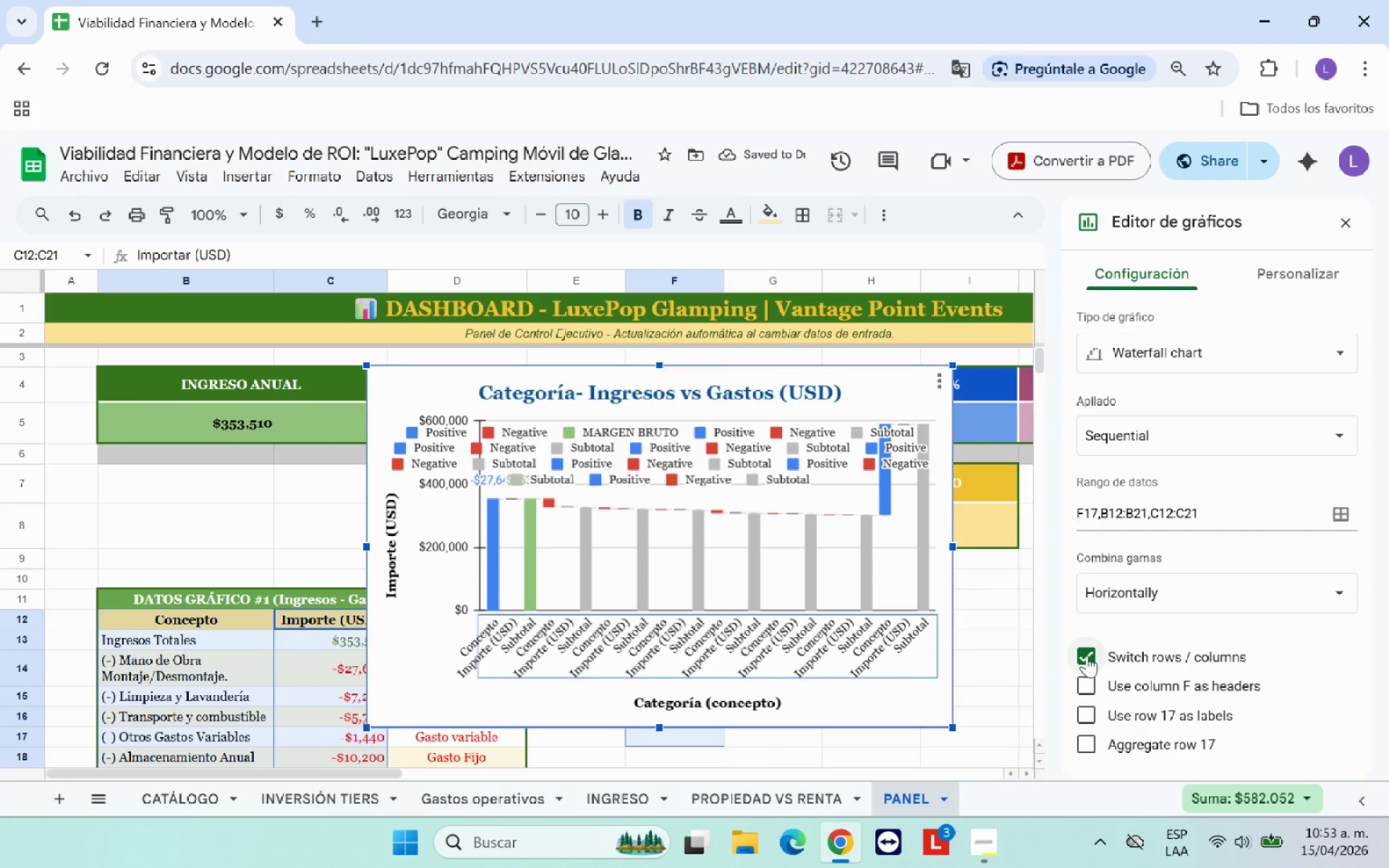 
left_click([1087, 655])
 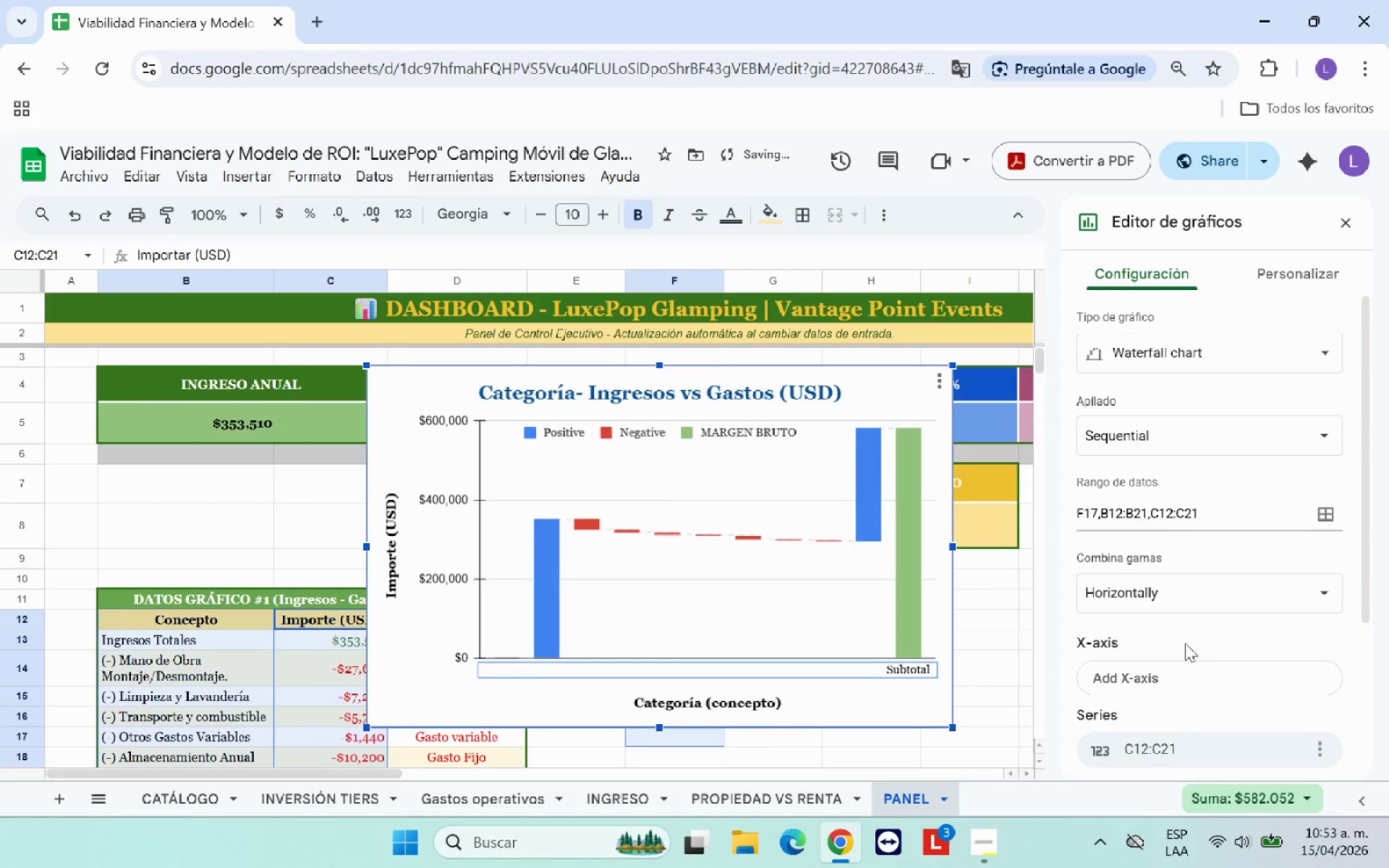 
scroll: coordinate [1196, 642], scroll_direction: down, amount: 2.0
 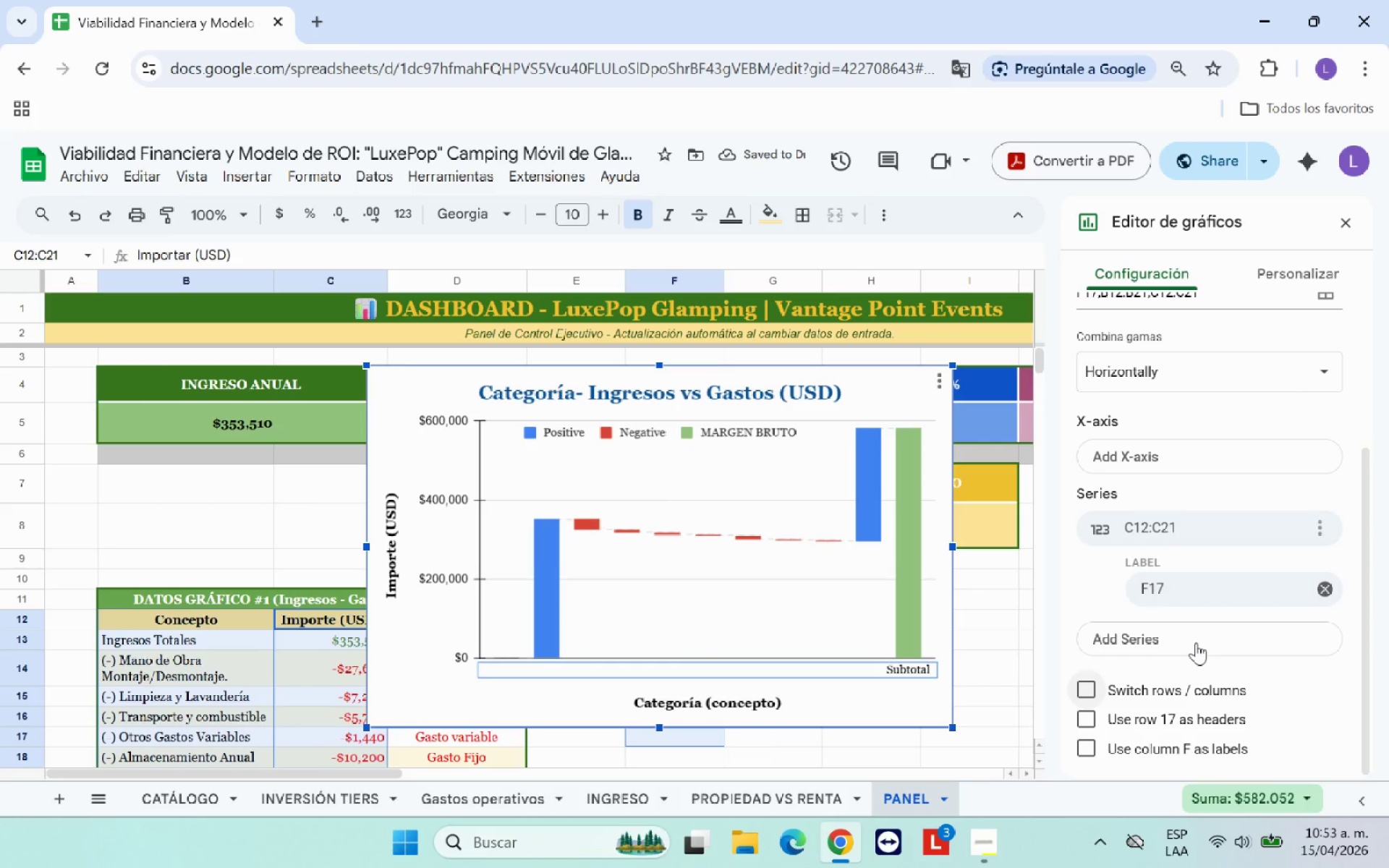 
scroll: coordinate [1196, 642], scroll_direction: up, amount: 1.0
 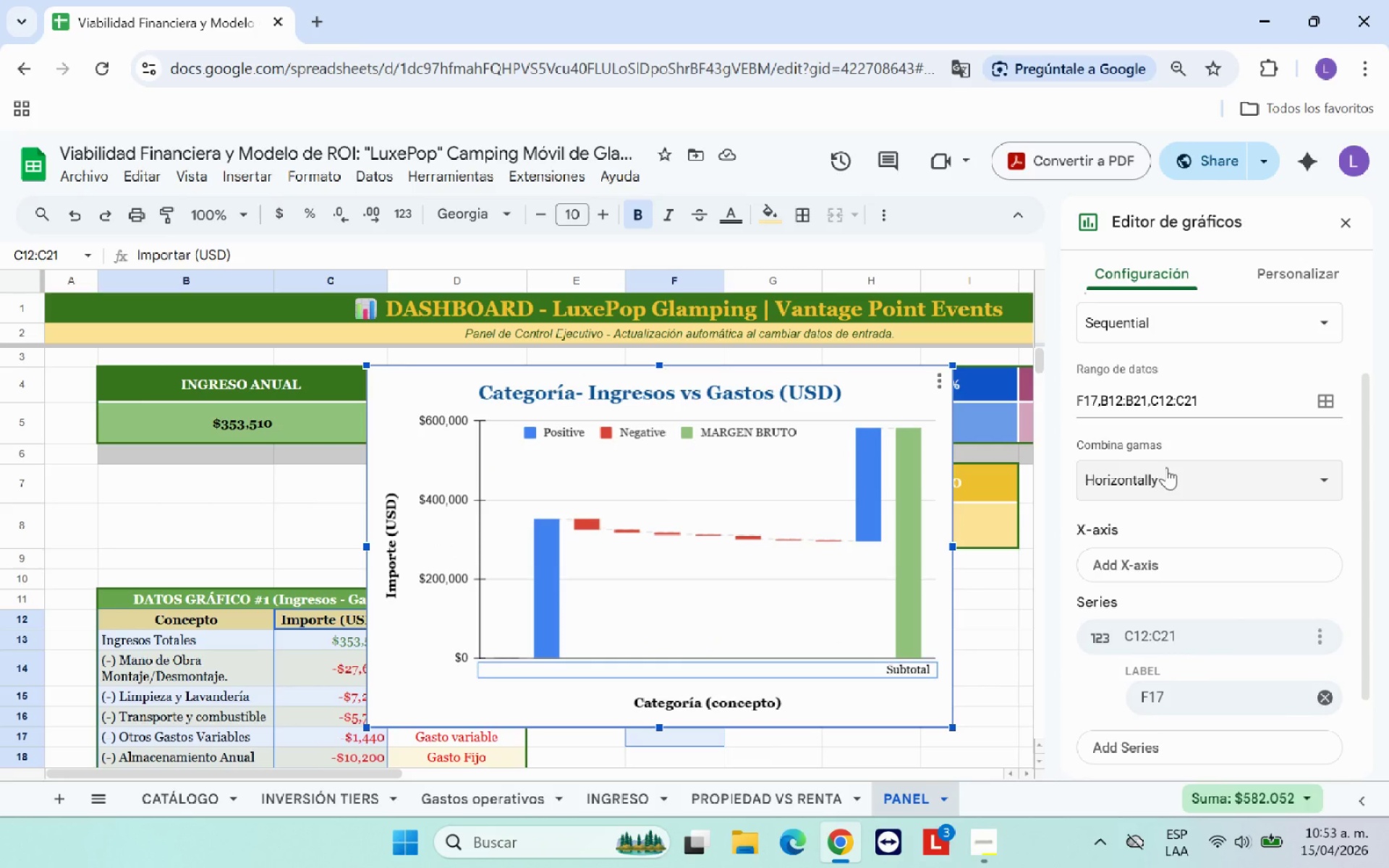 
left_click([1170, 479])
 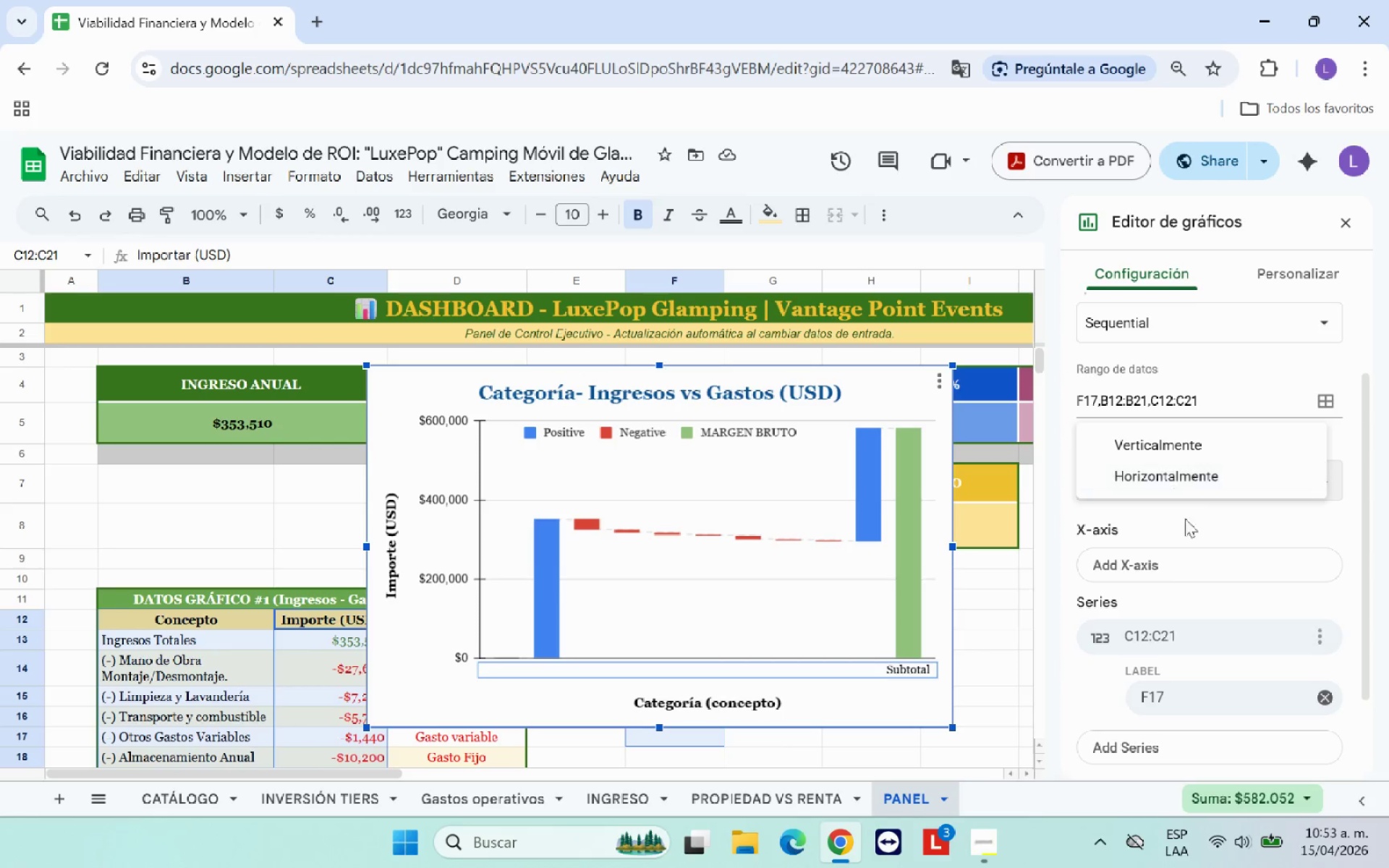 
left_click([1198, 535])
 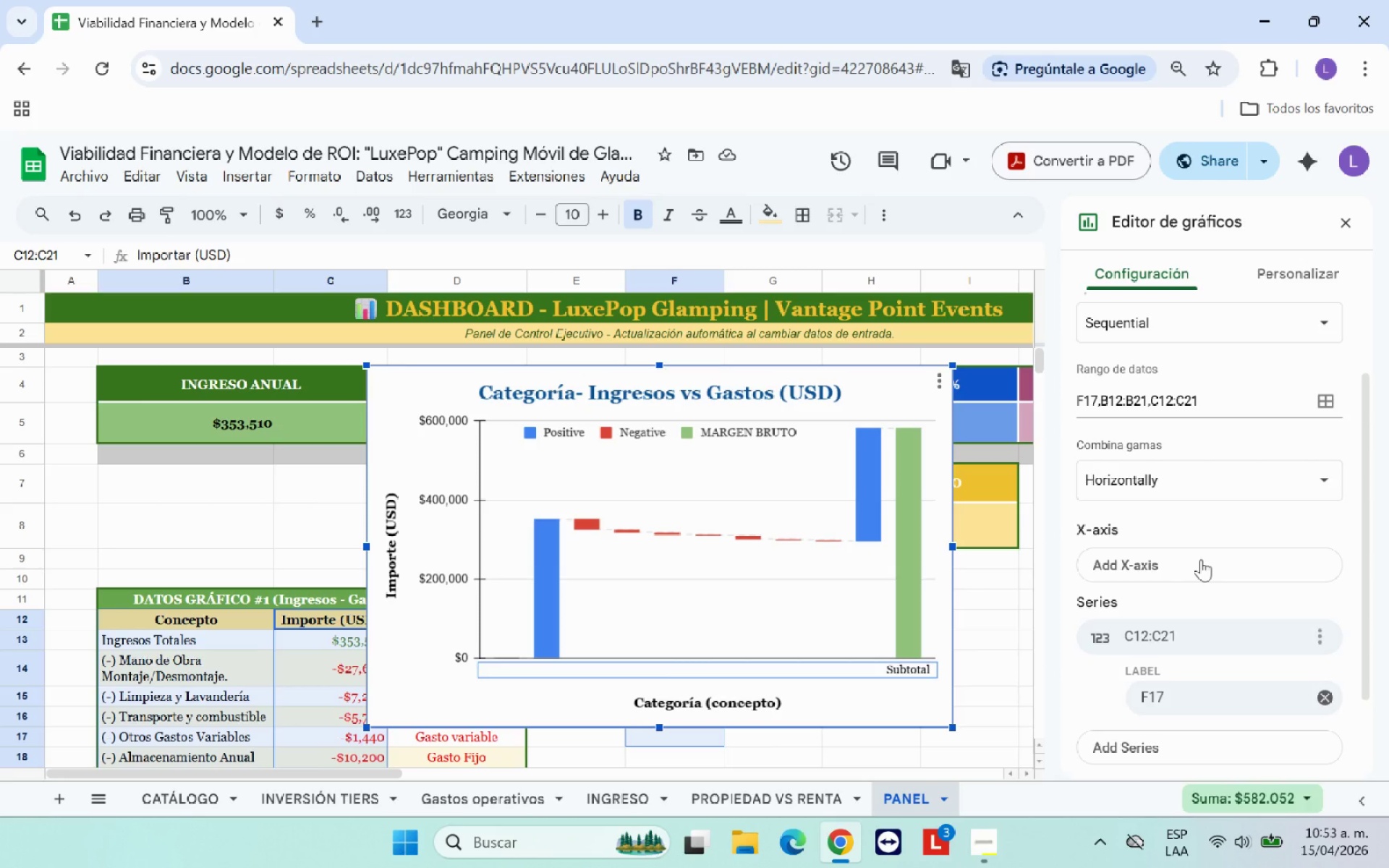 
wait(6.06)
 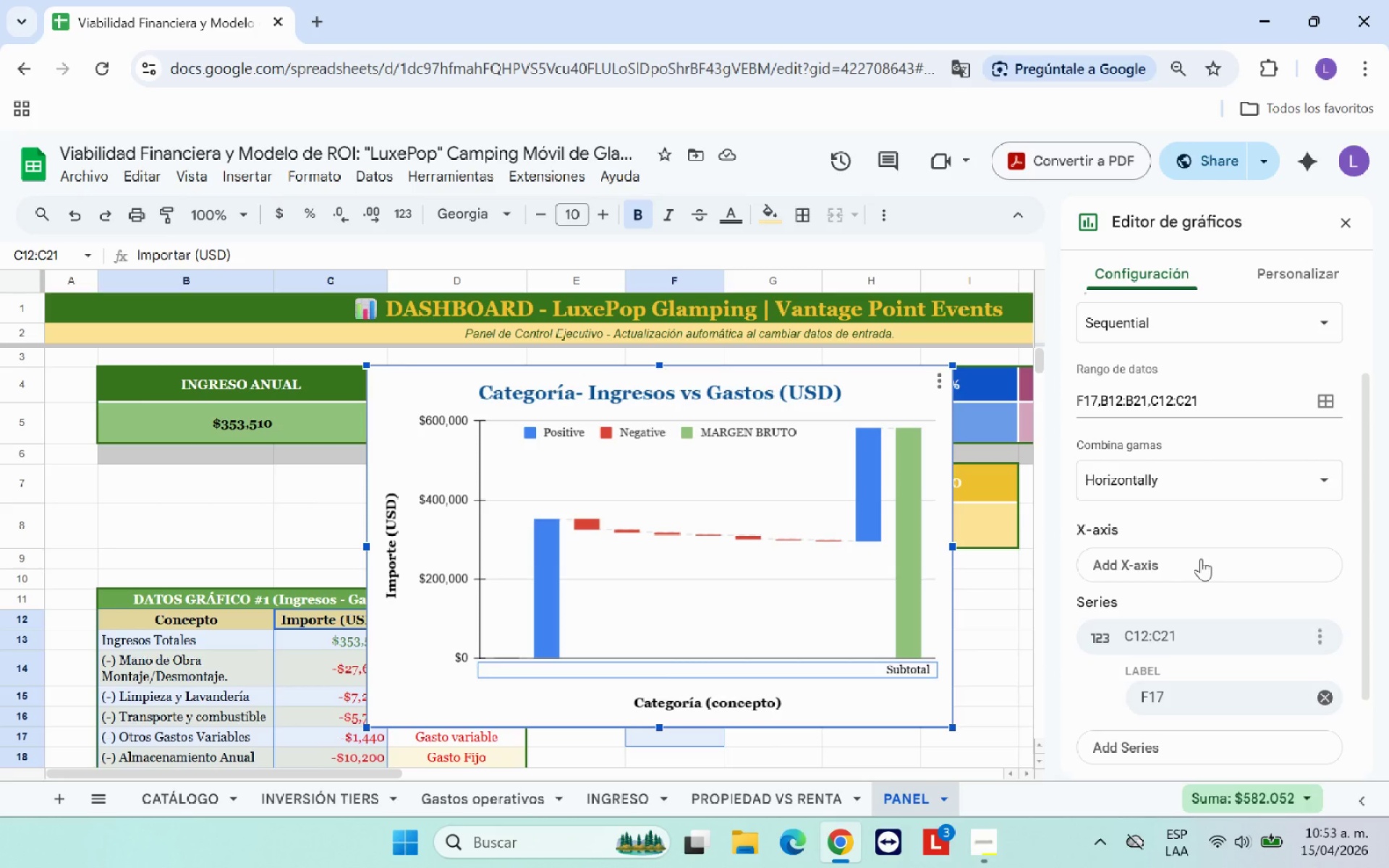 
scroll: coordinate [1201, 559], scroll_direction: up, amount: 1.0
 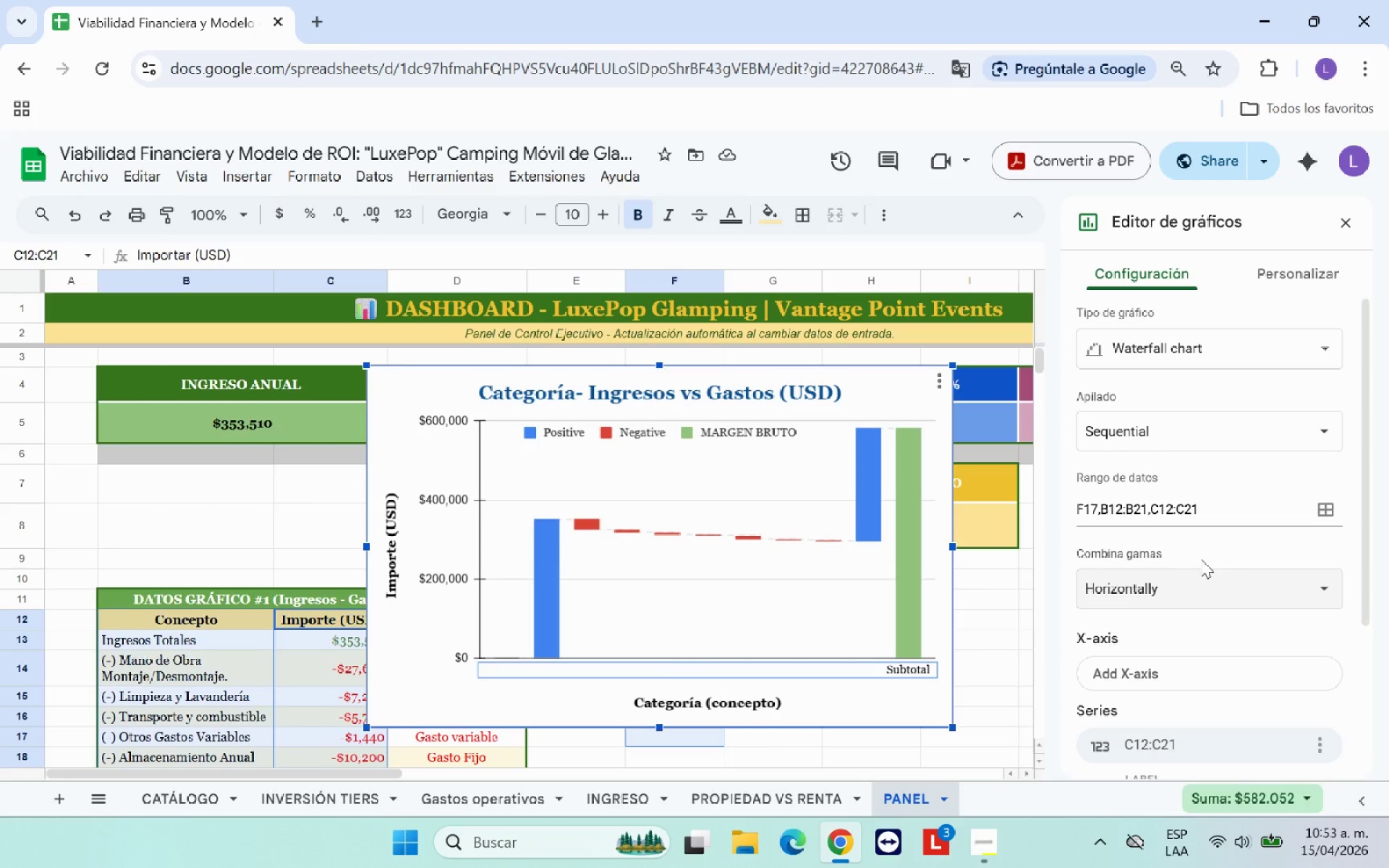 
wait(15.68)
 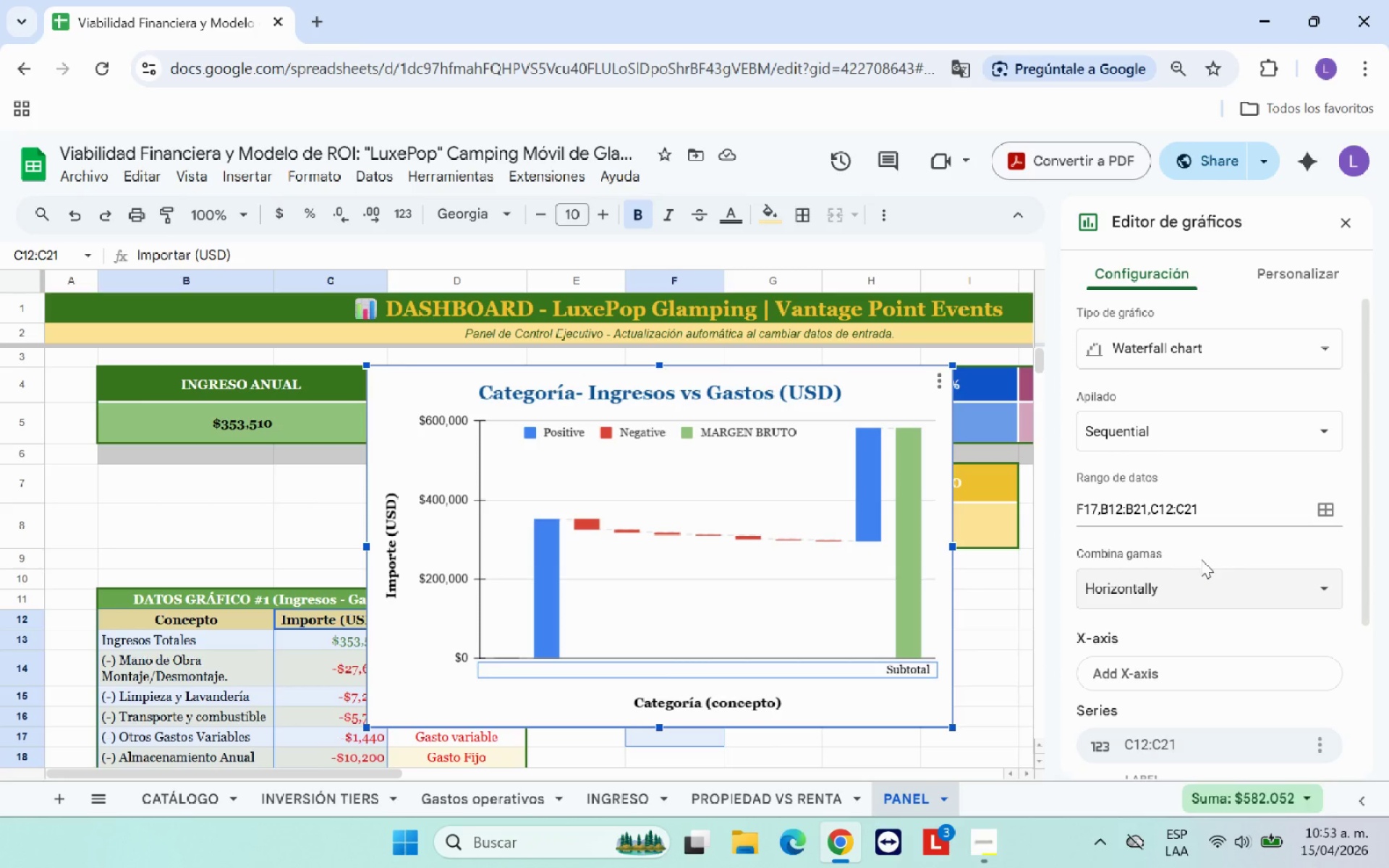 
scroll: coordinate [1202, 559], scroll_direction: up, amount: 1.0
 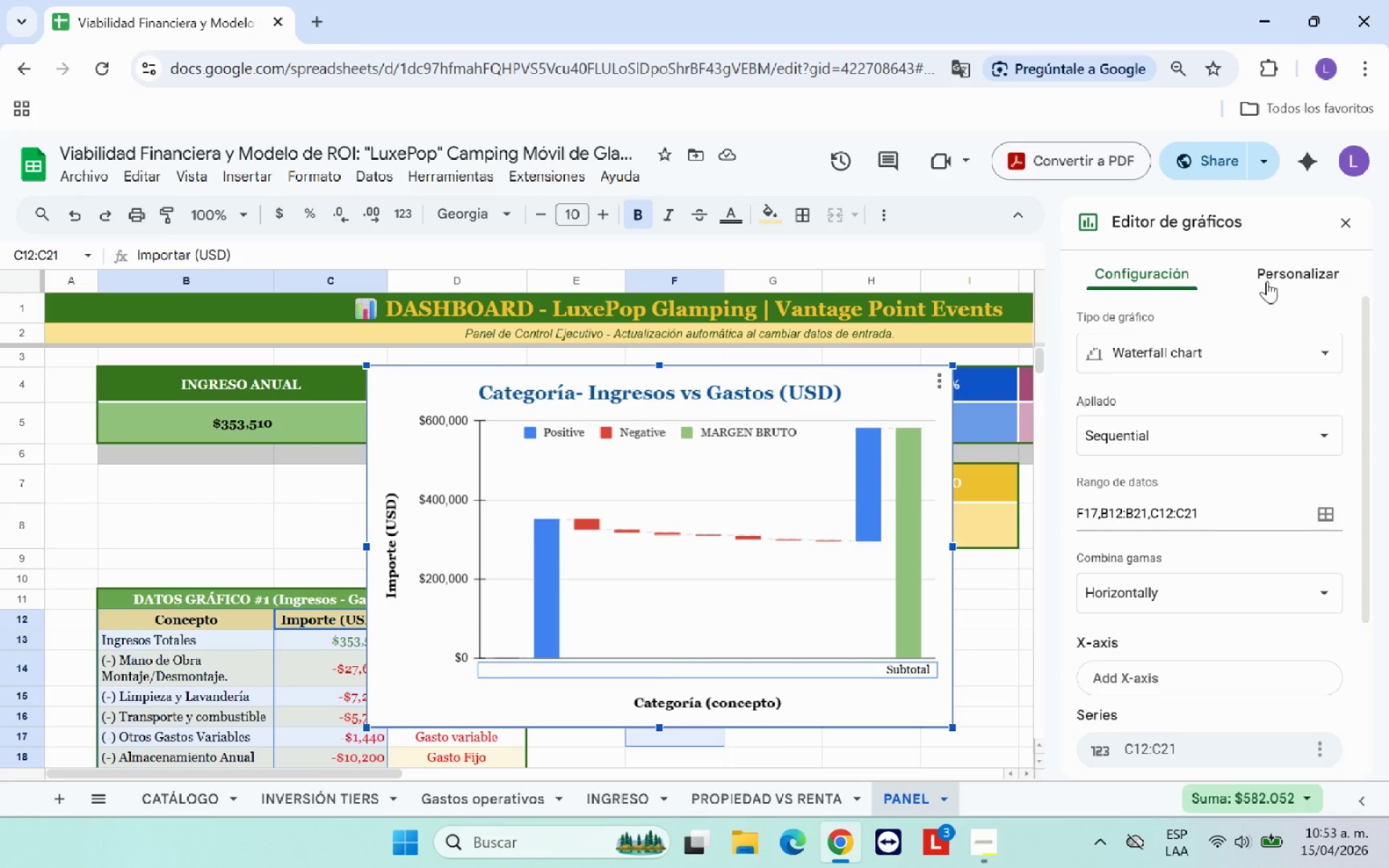 
left_click([1291, 281])
 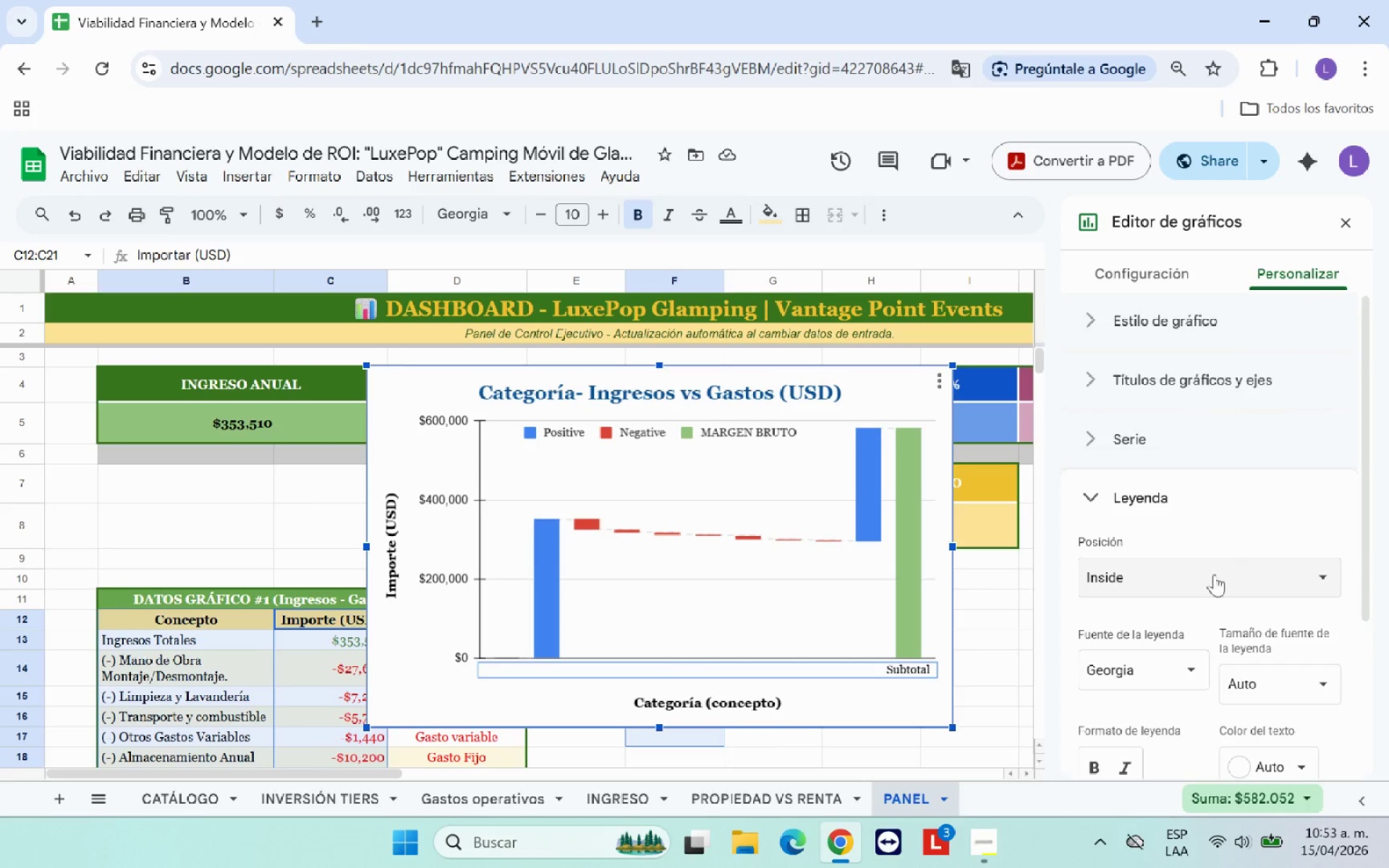 
scroll: coordinate [1214, 575], scroll_direction: down, amount: 1.0
 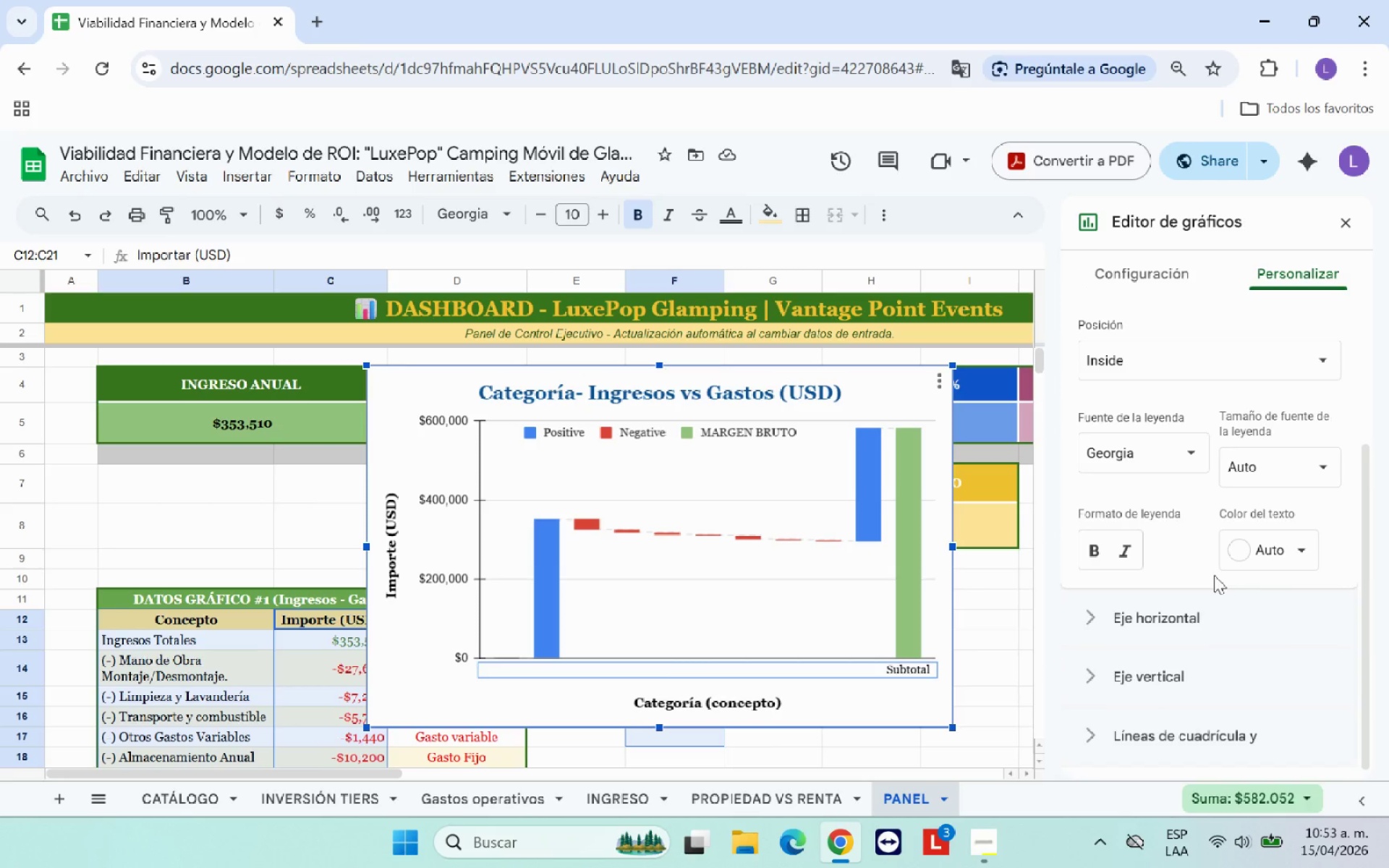 
scroll: coordinate [1214, 575], scroll_direction: up, amount: 1.0
 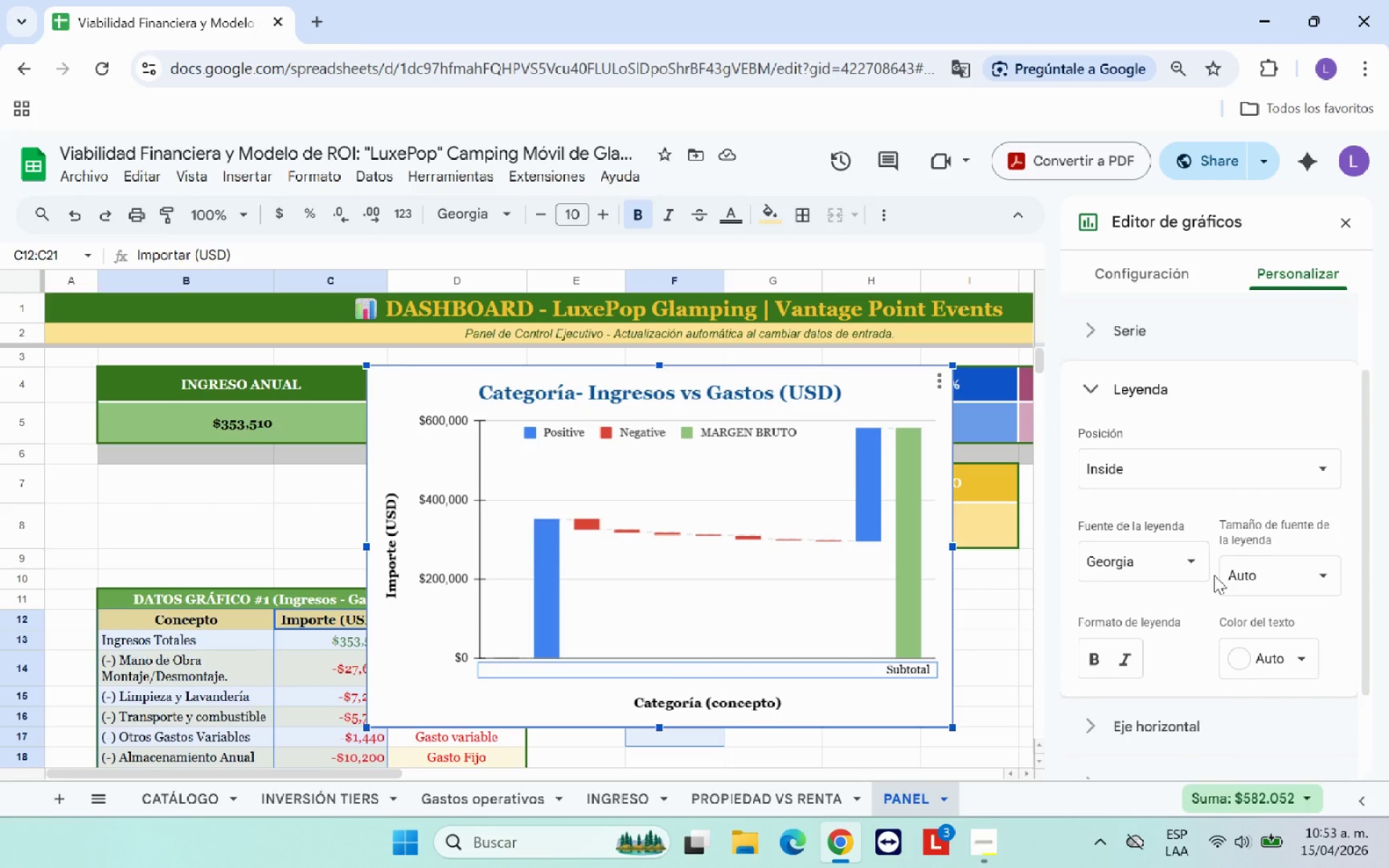 
scroll: coordinate [1214, 575], scroll_direction: down, amount: 2.0
 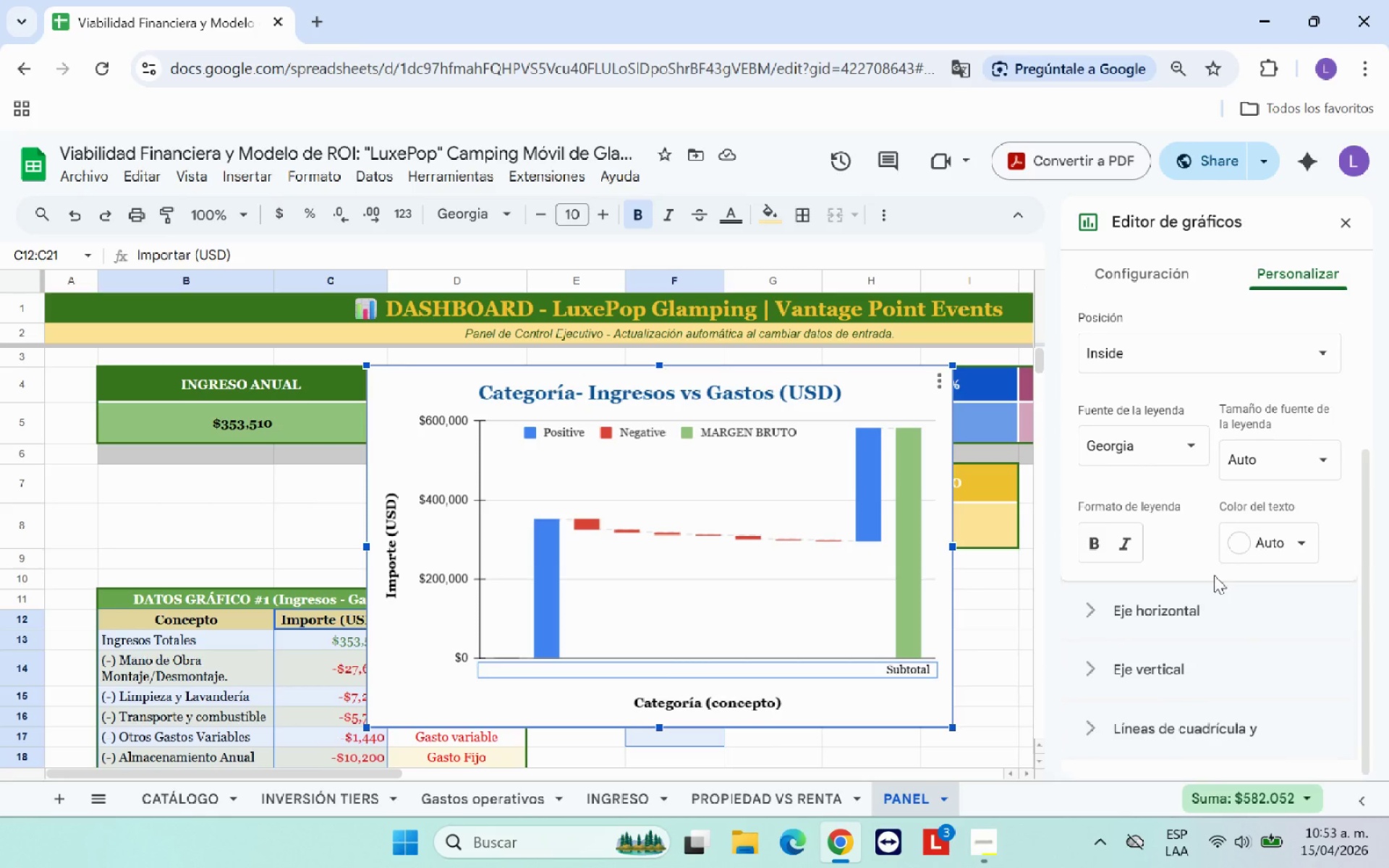 
scroll: coordinate [1214, 576], scroll_direction: up, amount: 4.0
 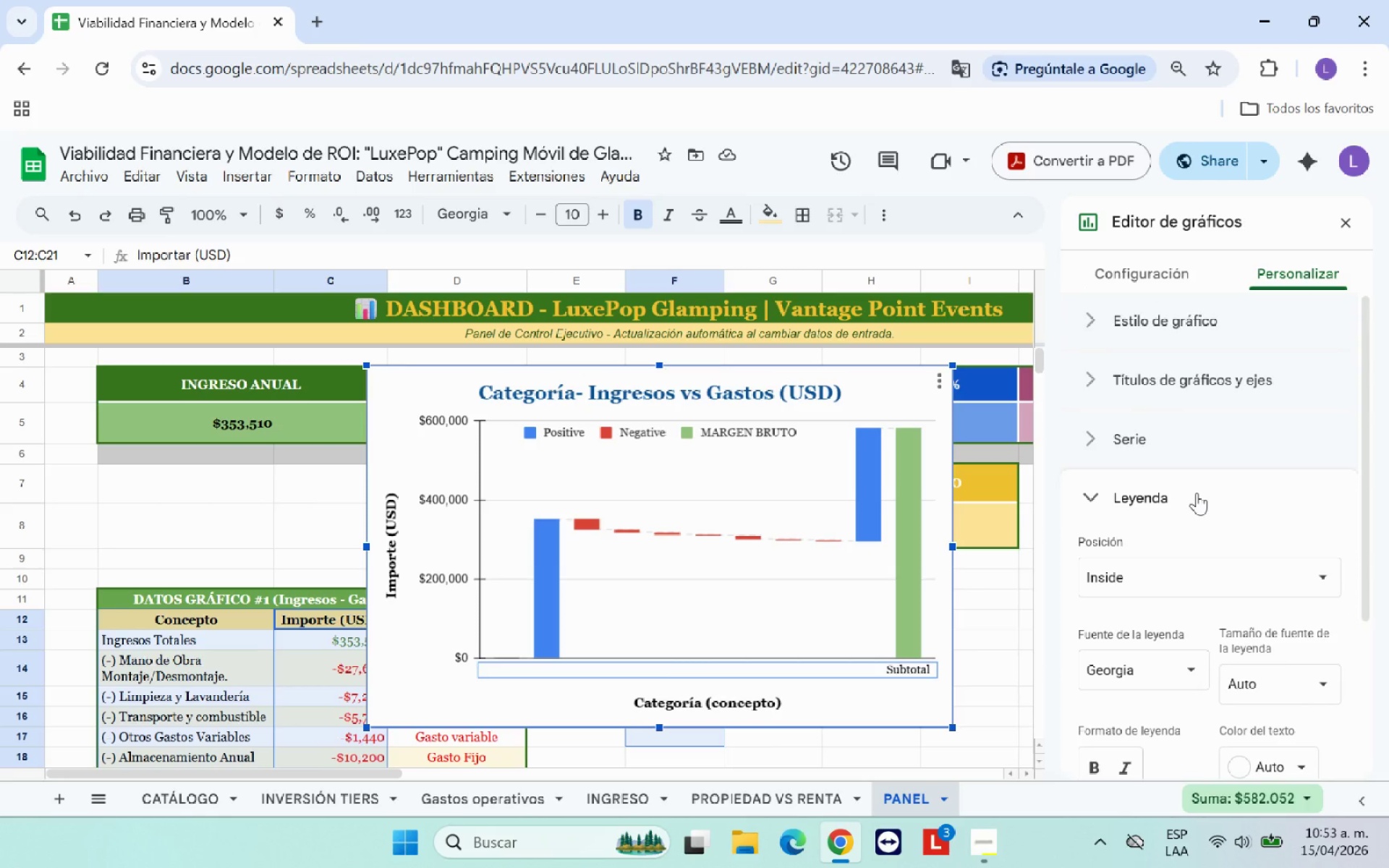 
left_click([1197, 493])
 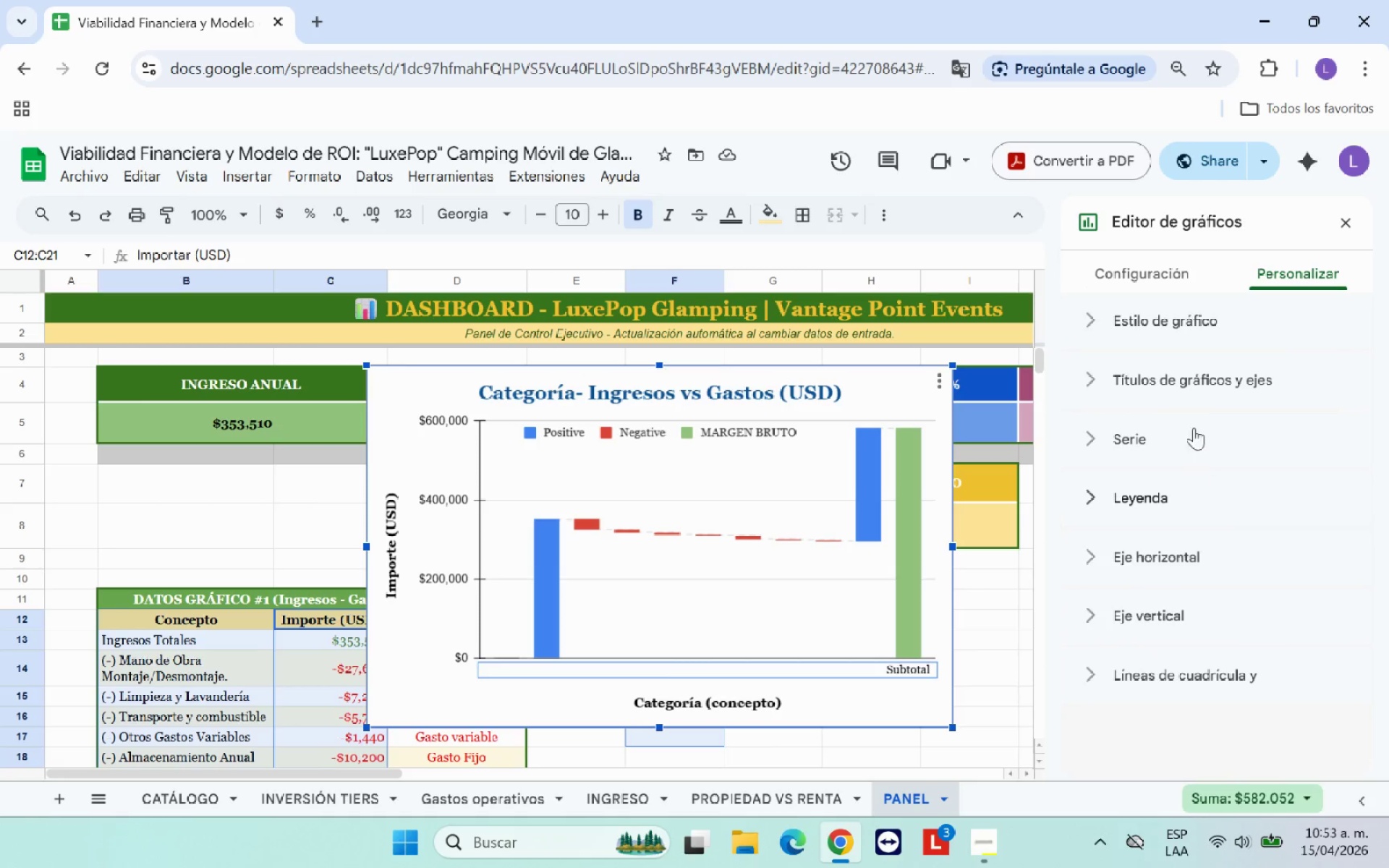 
left_click([1197, 369])
 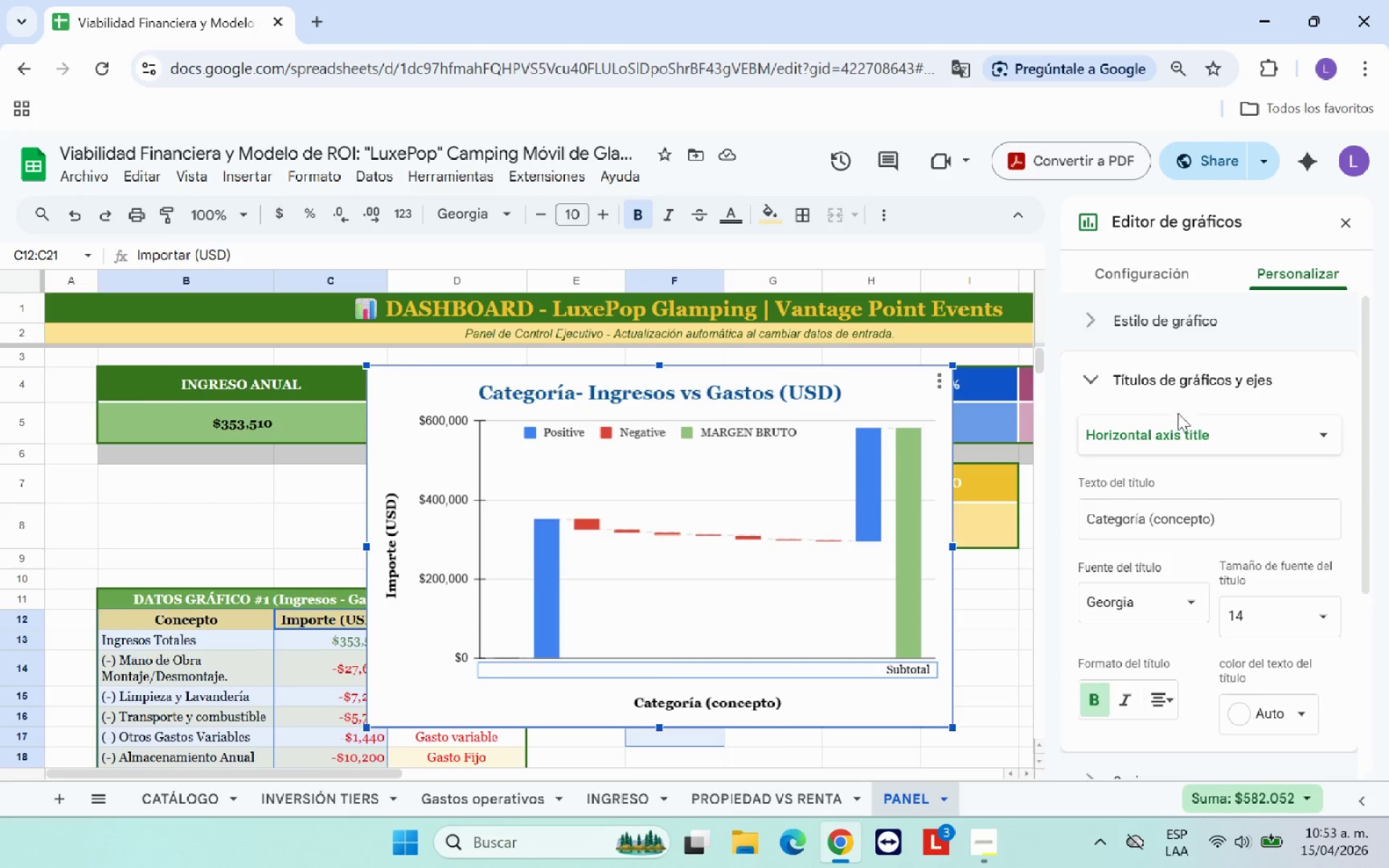 
left_click([1223, 426])
 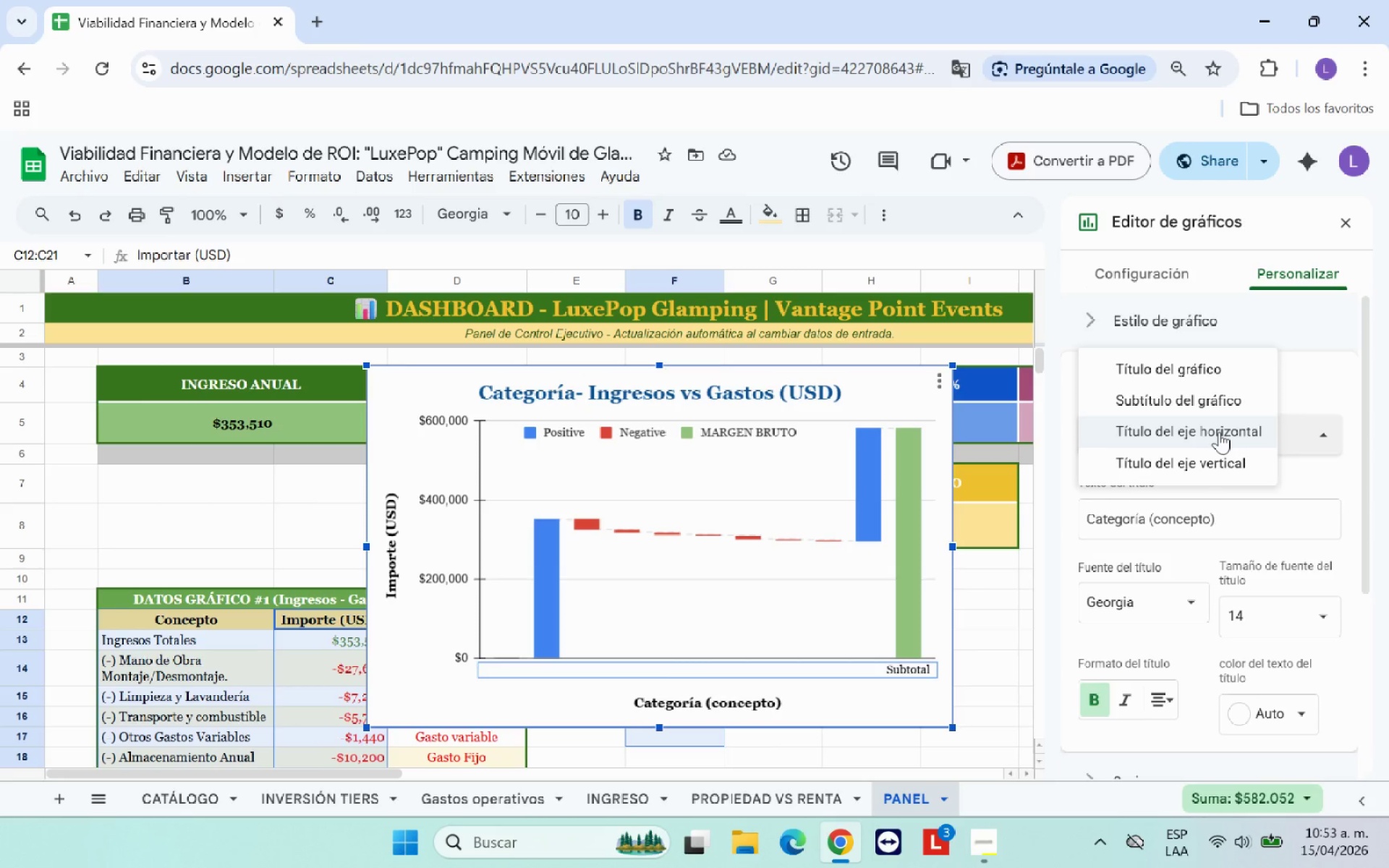 
wait(7.92)
 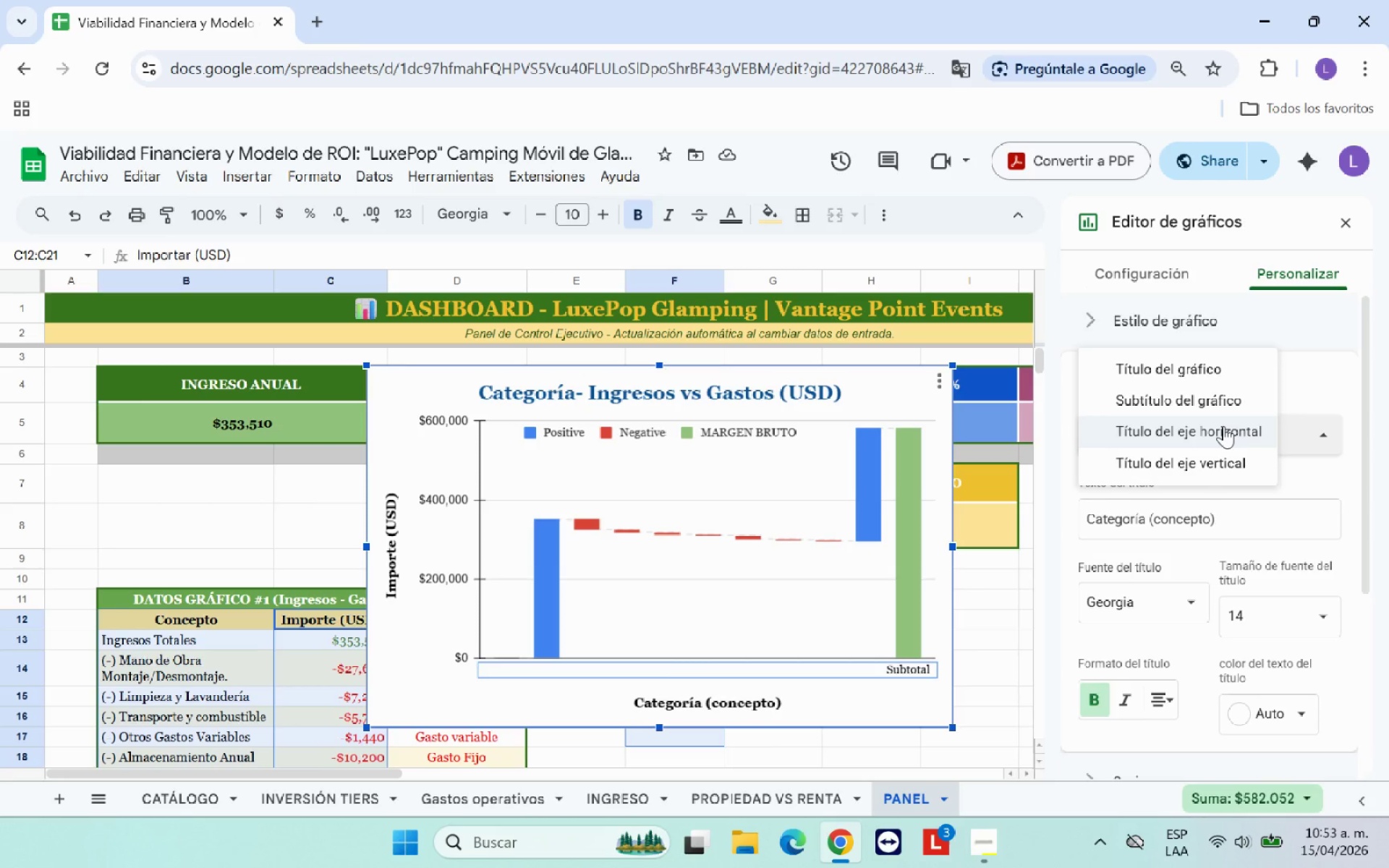 
left_click([1227, 428])
 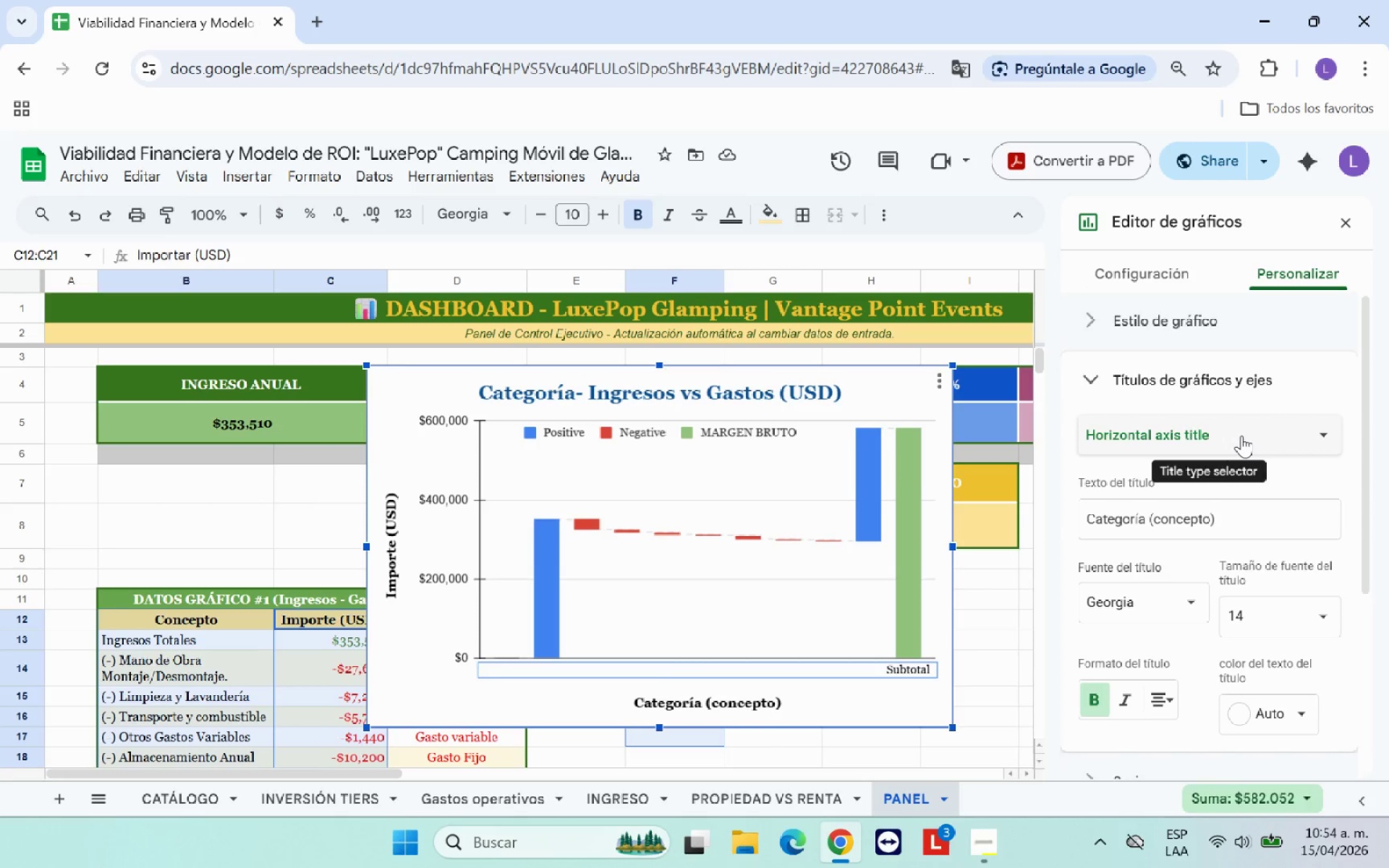 
left_click([1241, 435])
 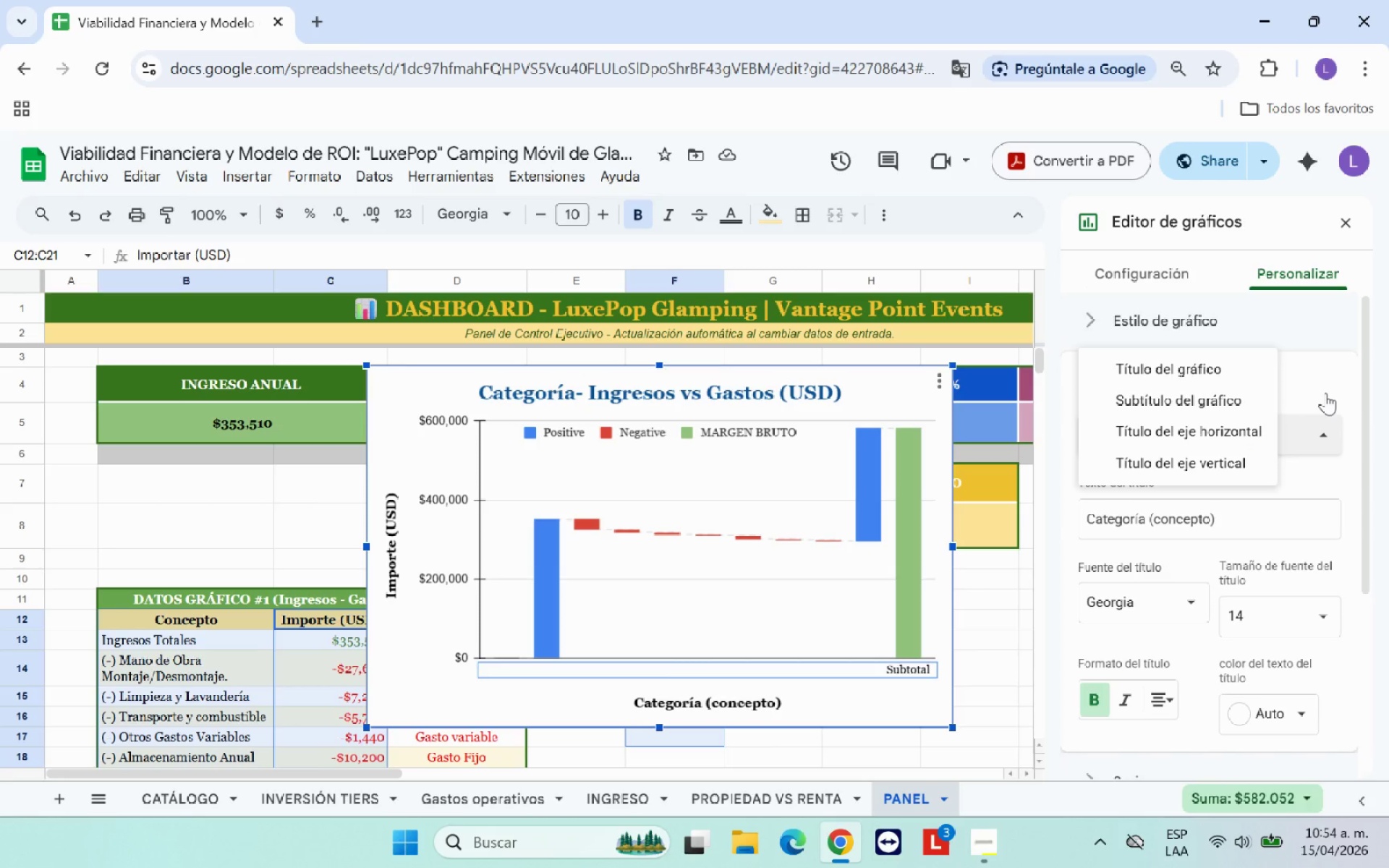 
left_click([1304, 422])
 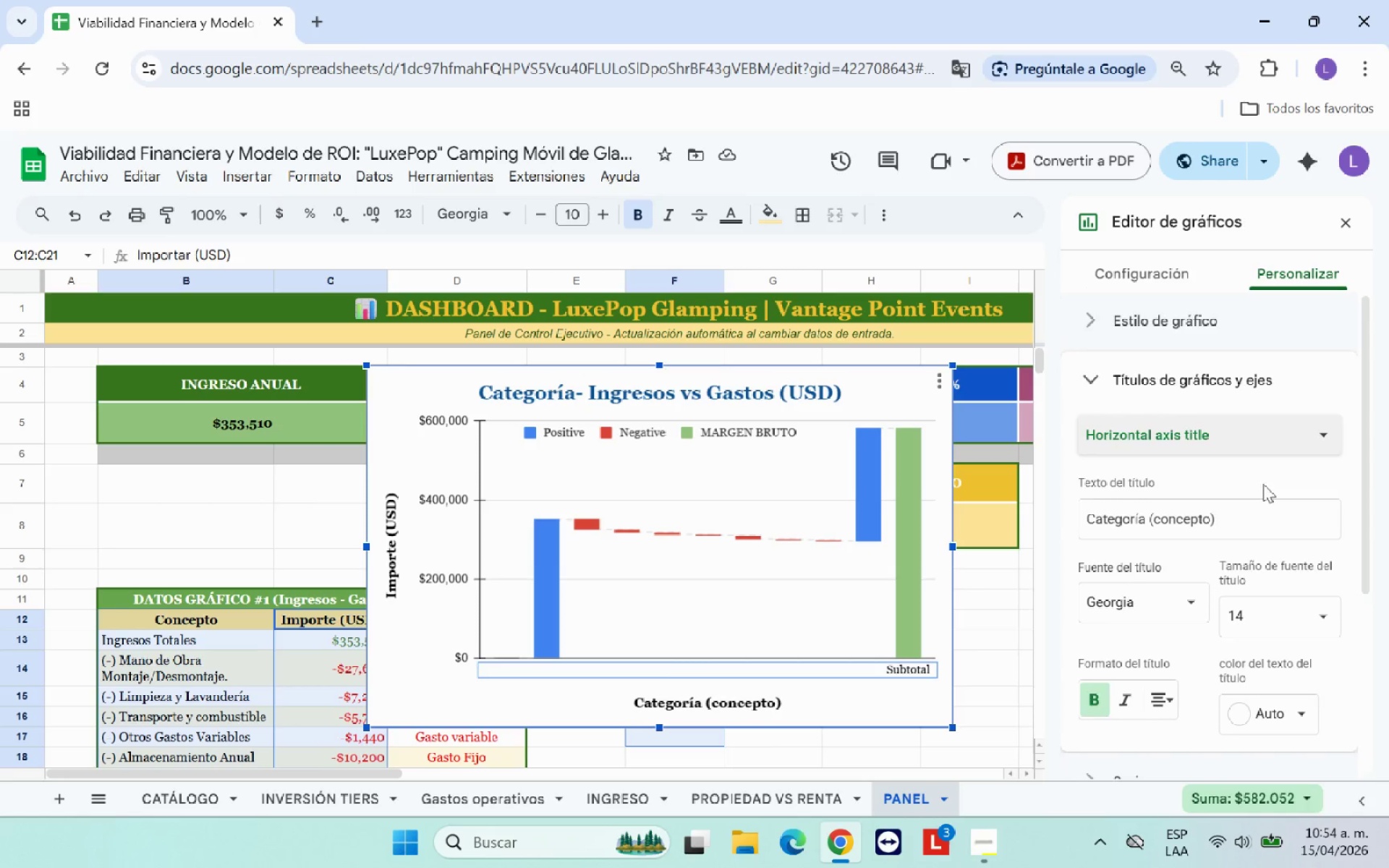 
scroll: coordinate [1226, 544], scroll_direction: down, amount: 5.0
 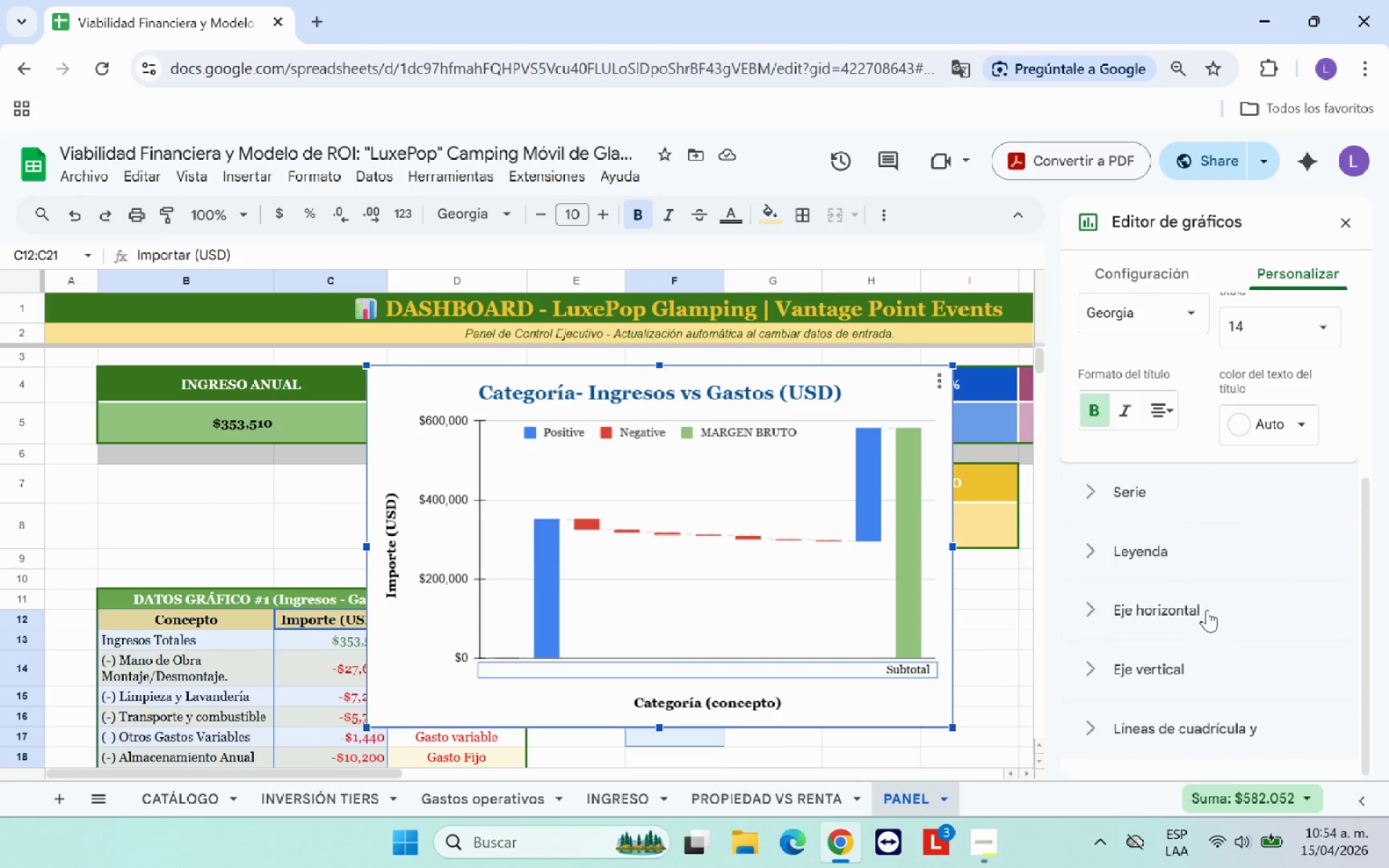 
left_click([1207, 610])
 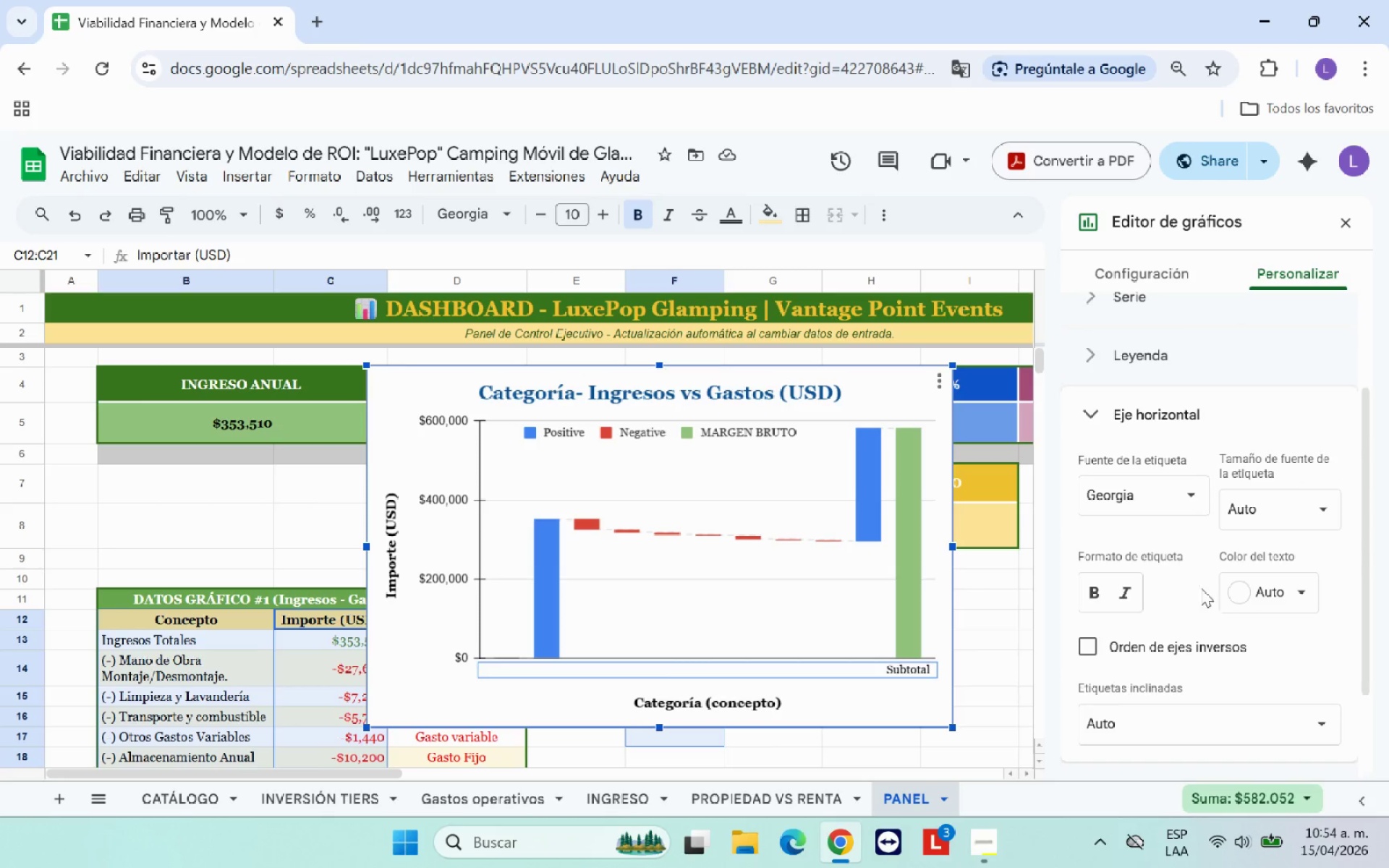 
scroll: coordinate [1193, 539], scroll_direction: down, amount: 2.0
 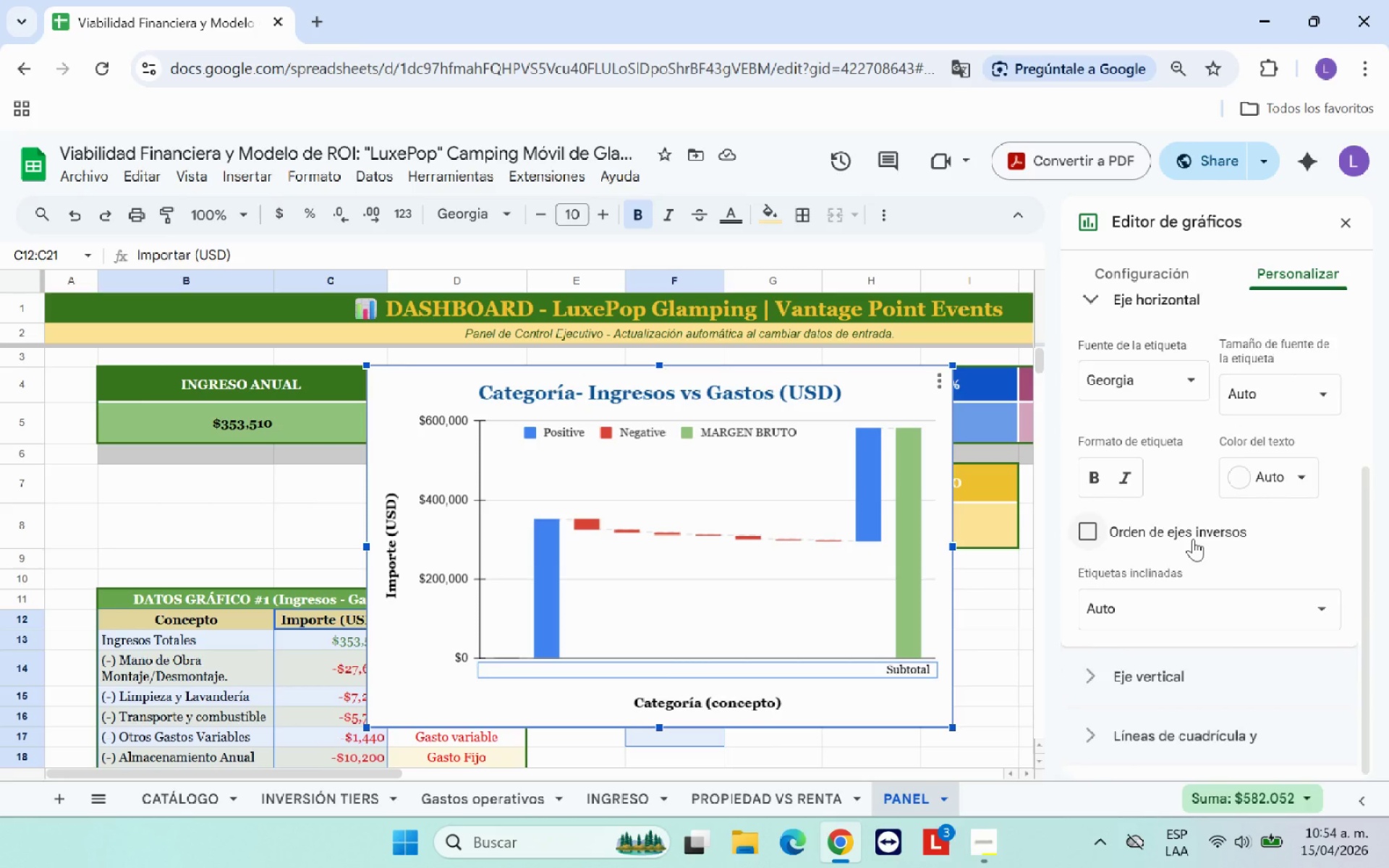 
scroll: coordinate [1193, 539], scroll_direction: up, amount: 2.0
 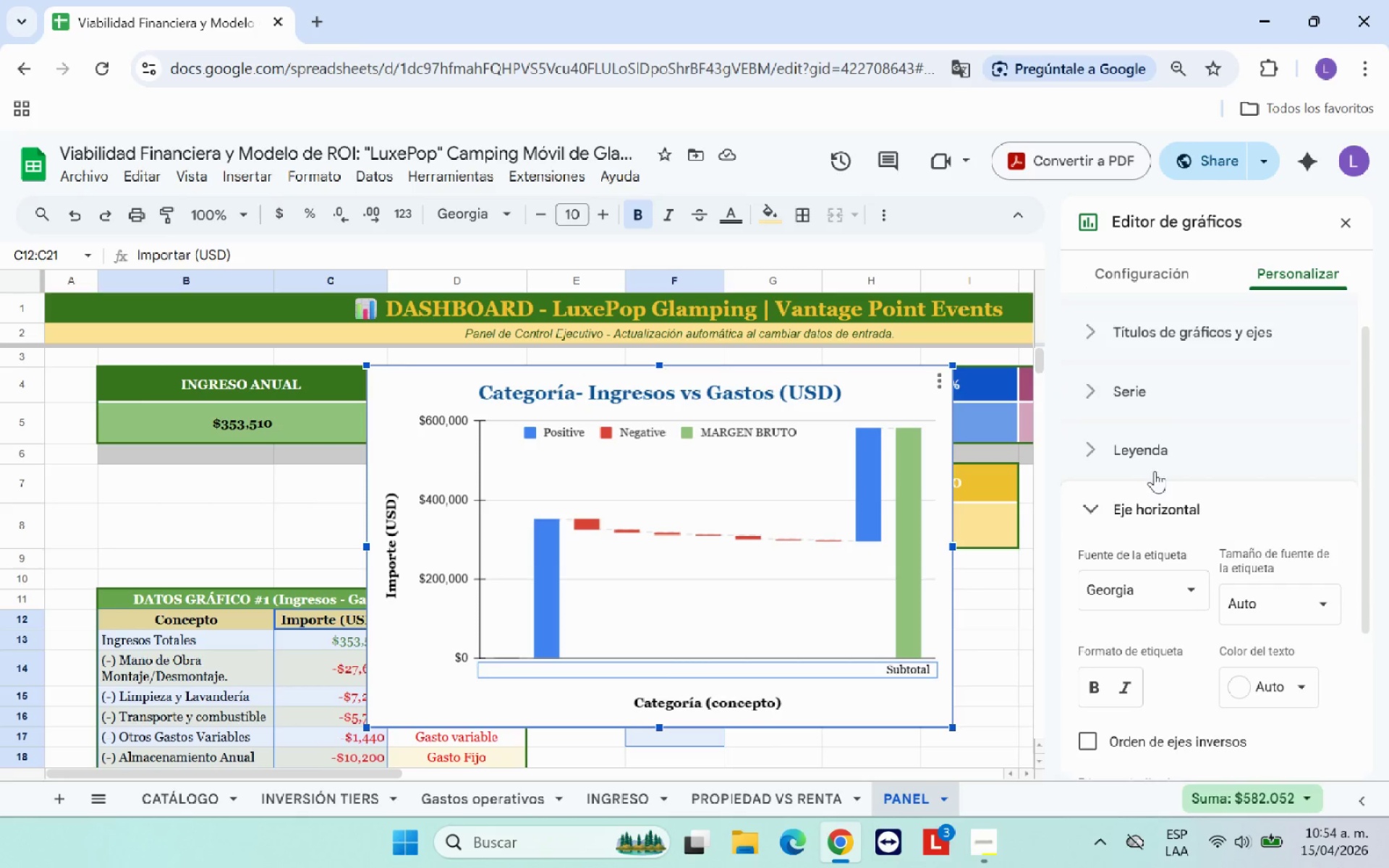 
left_click([1156, 458])
 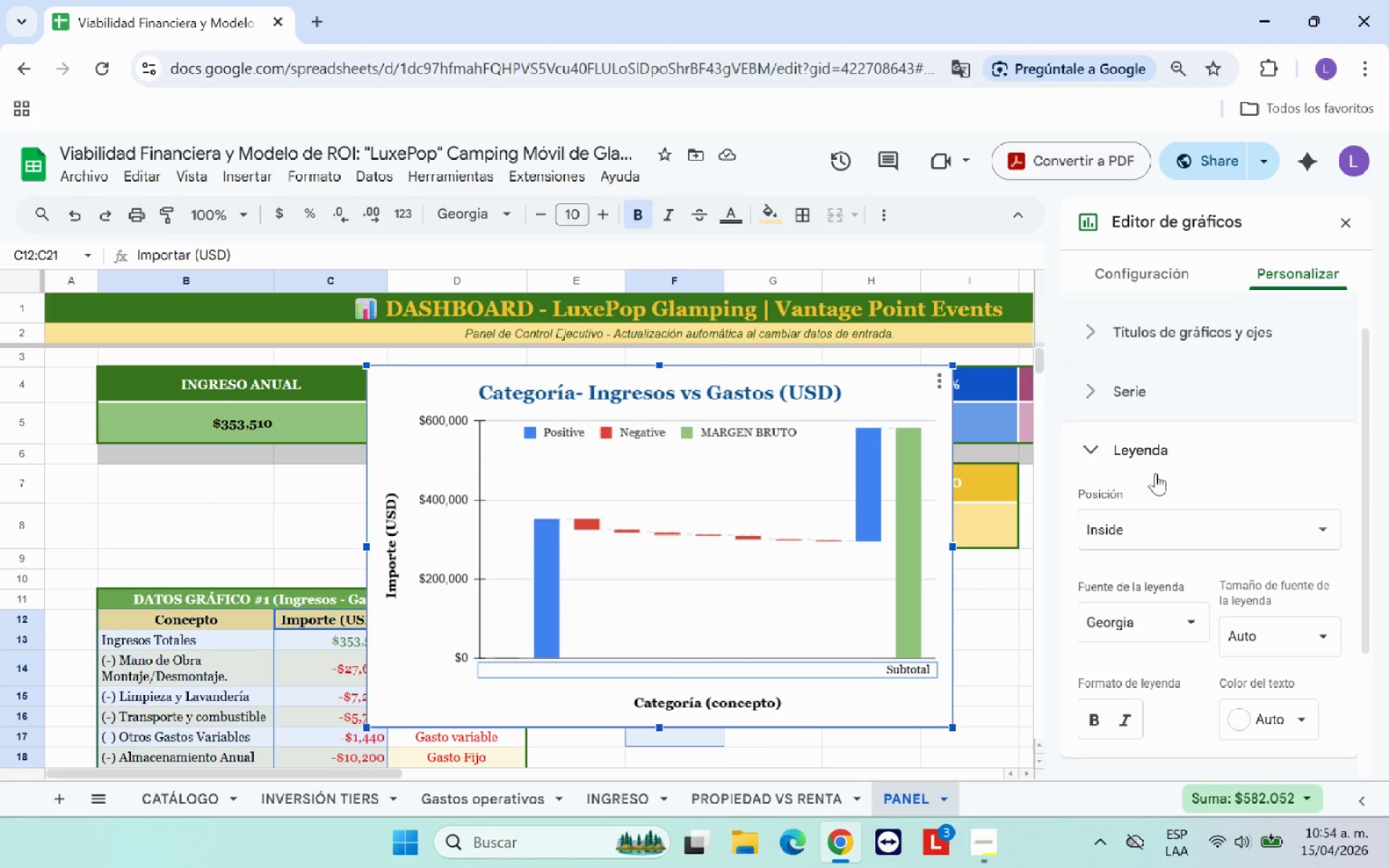 
scroll: coordinate [1152, 494], scroll_direction: down, amount: 3.0
 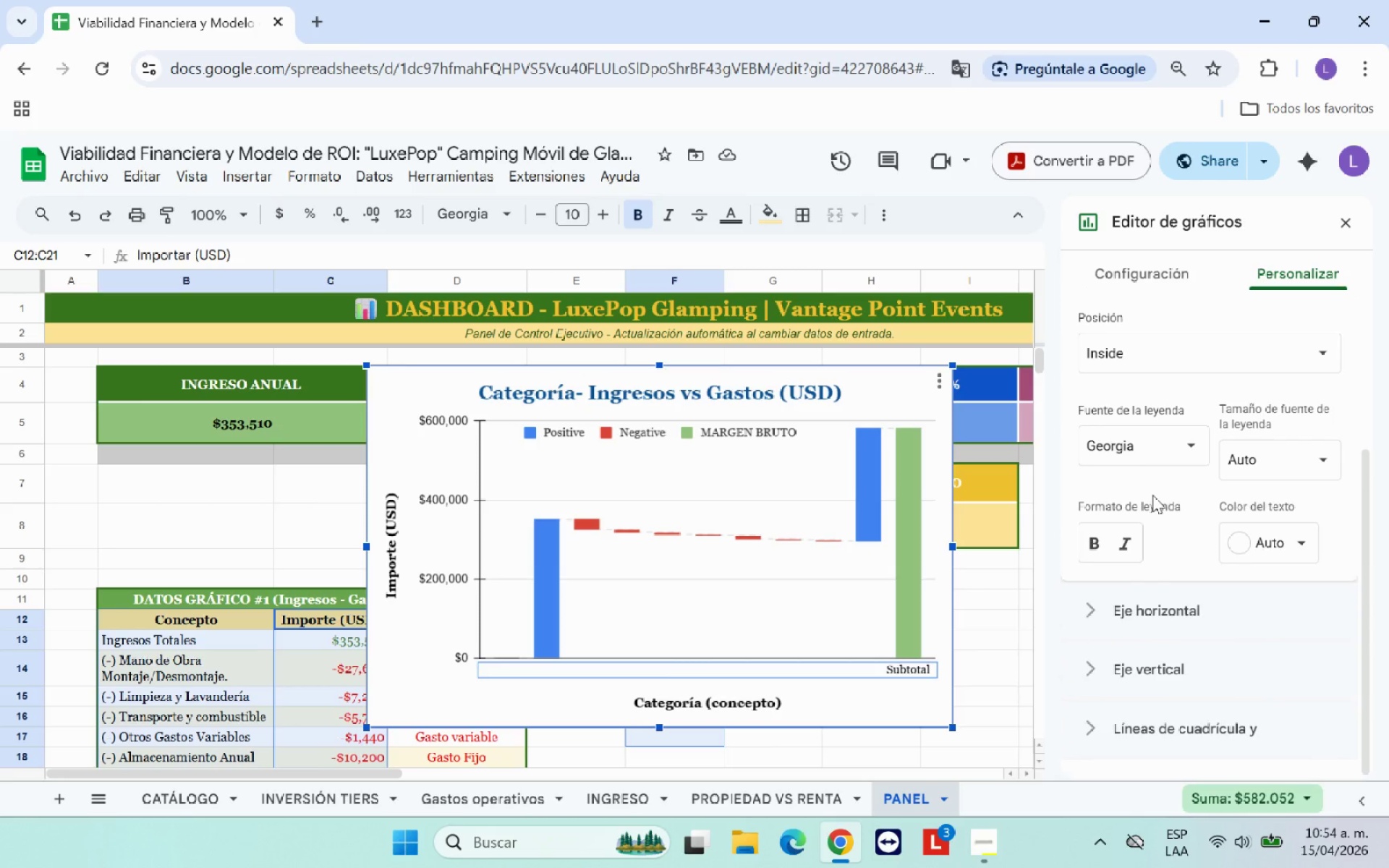 
scroll: coordinate [1152, 495], scroll_direction: up, amount: 1.0
 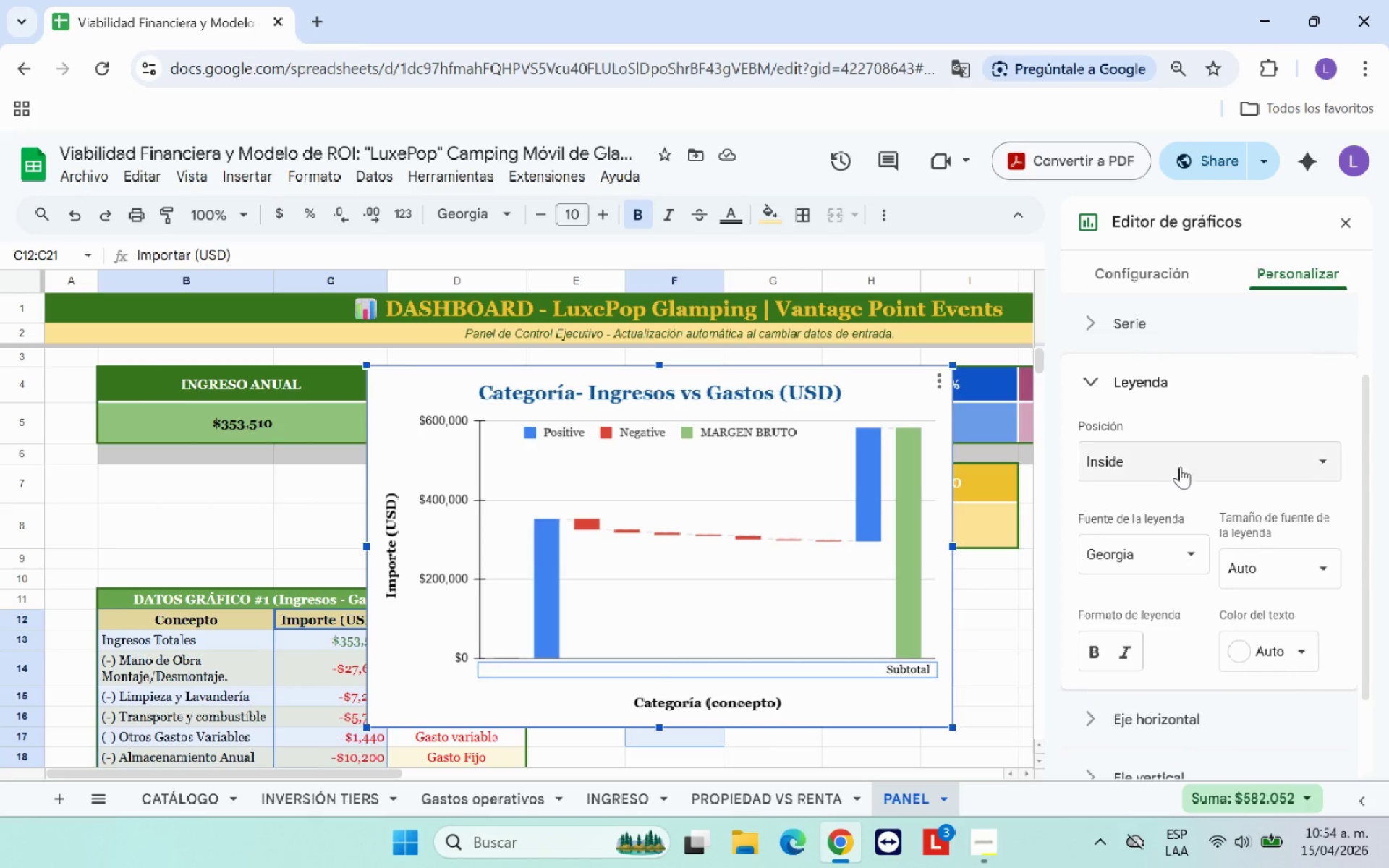 
left_click([1181, 466])
 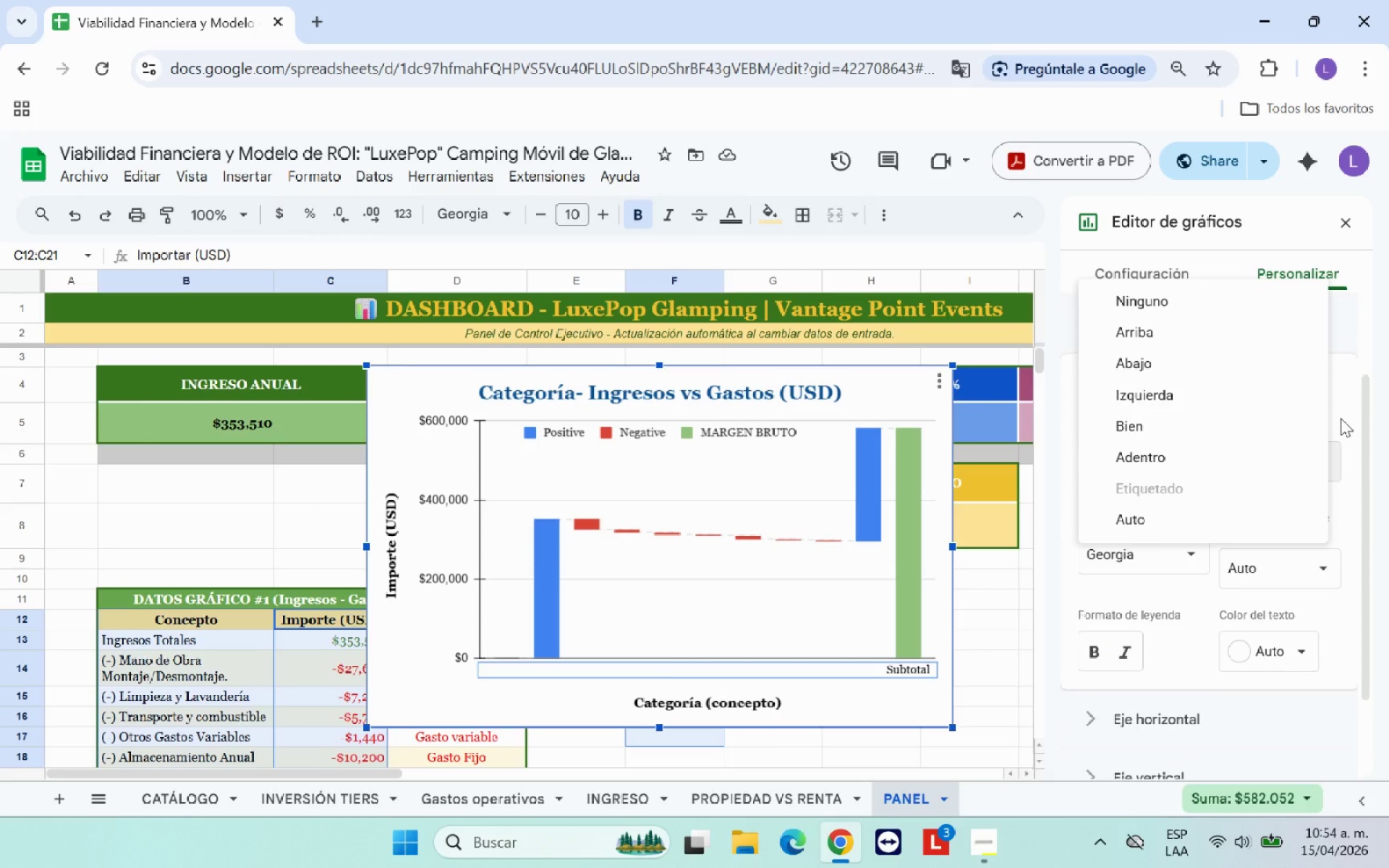 
left_click([1181, 339])
 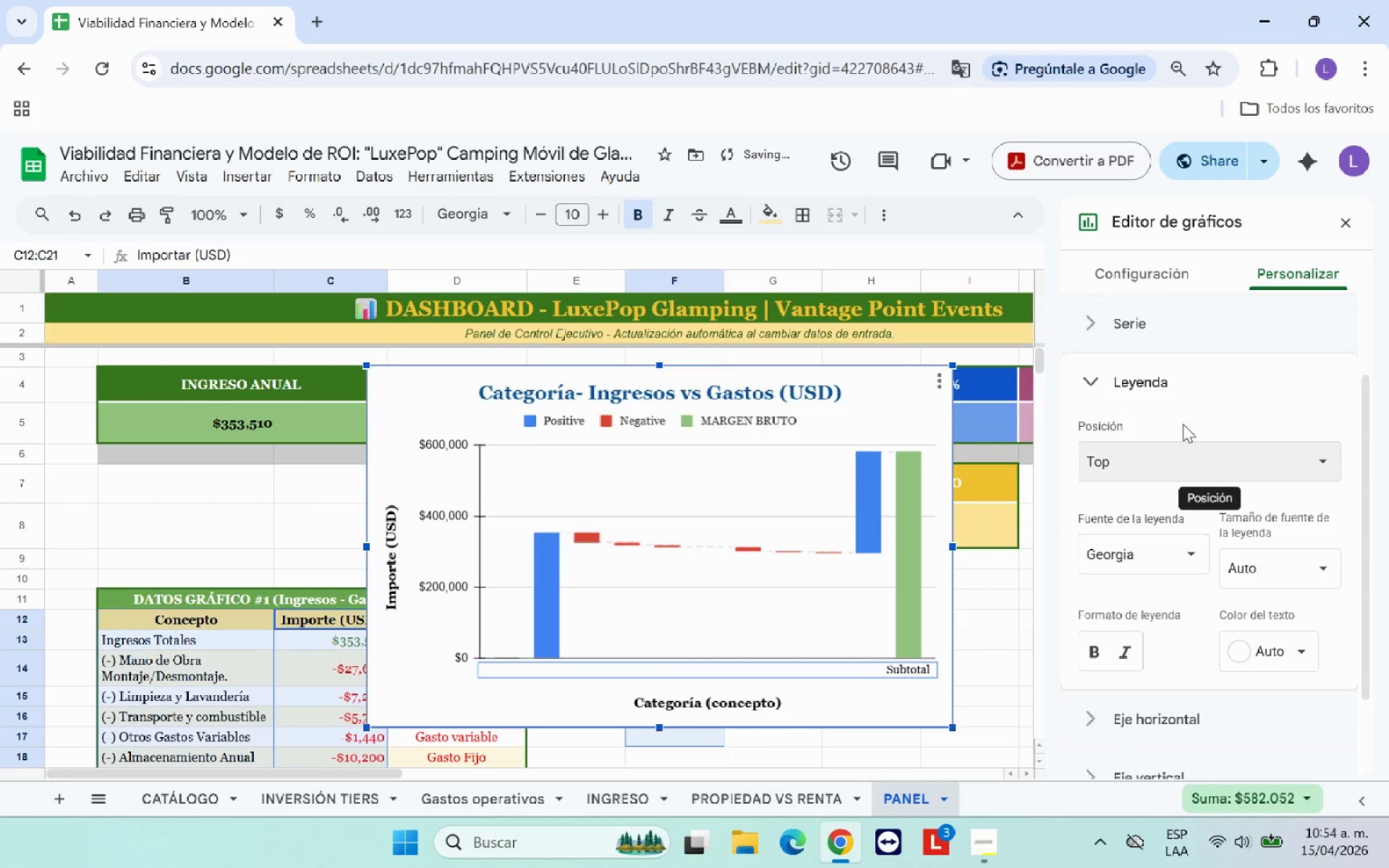 
left_click([1086, 383])
 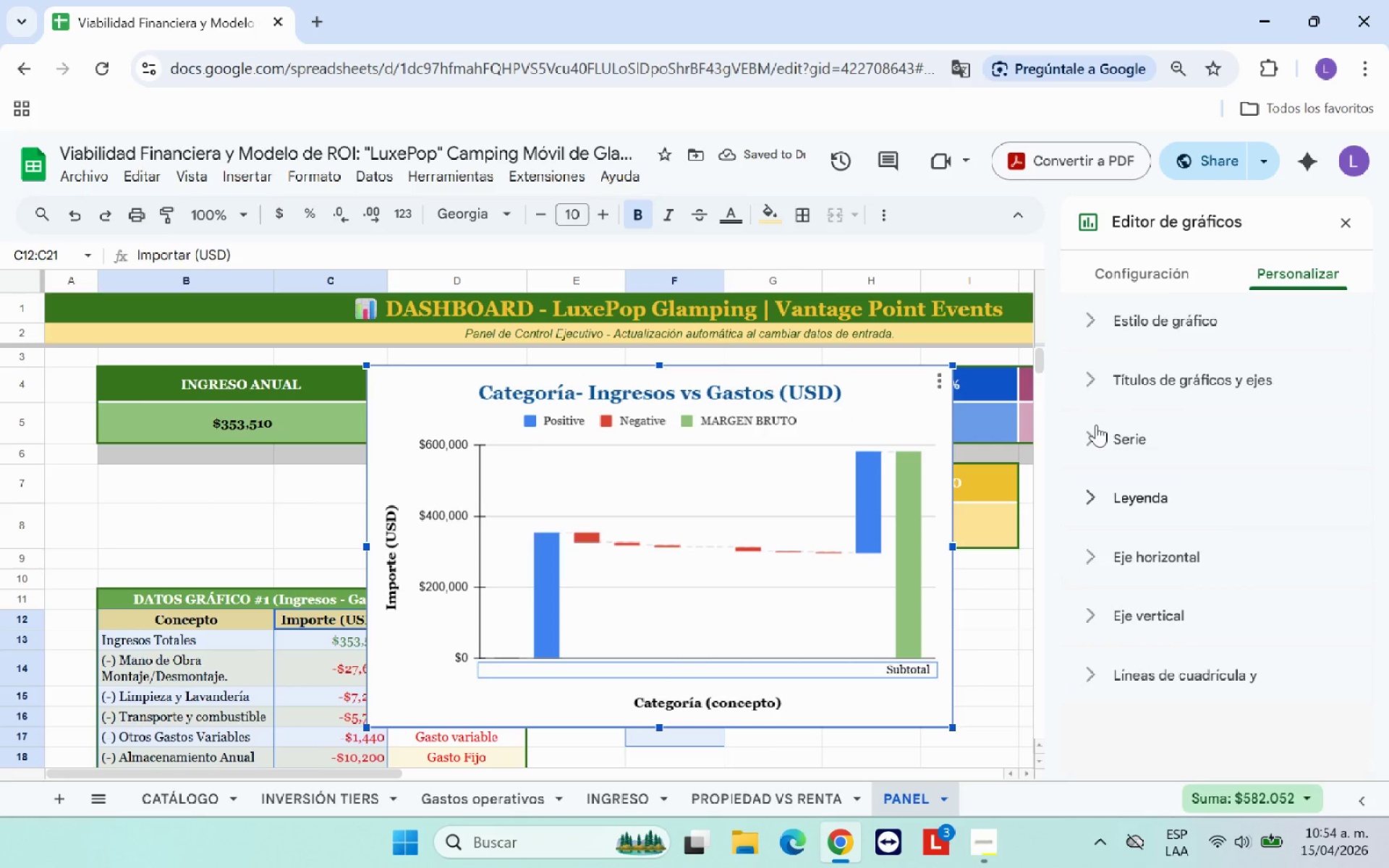 
scroll: coordinate [1093, 412], scroll_direction: up, amount: 2.0
 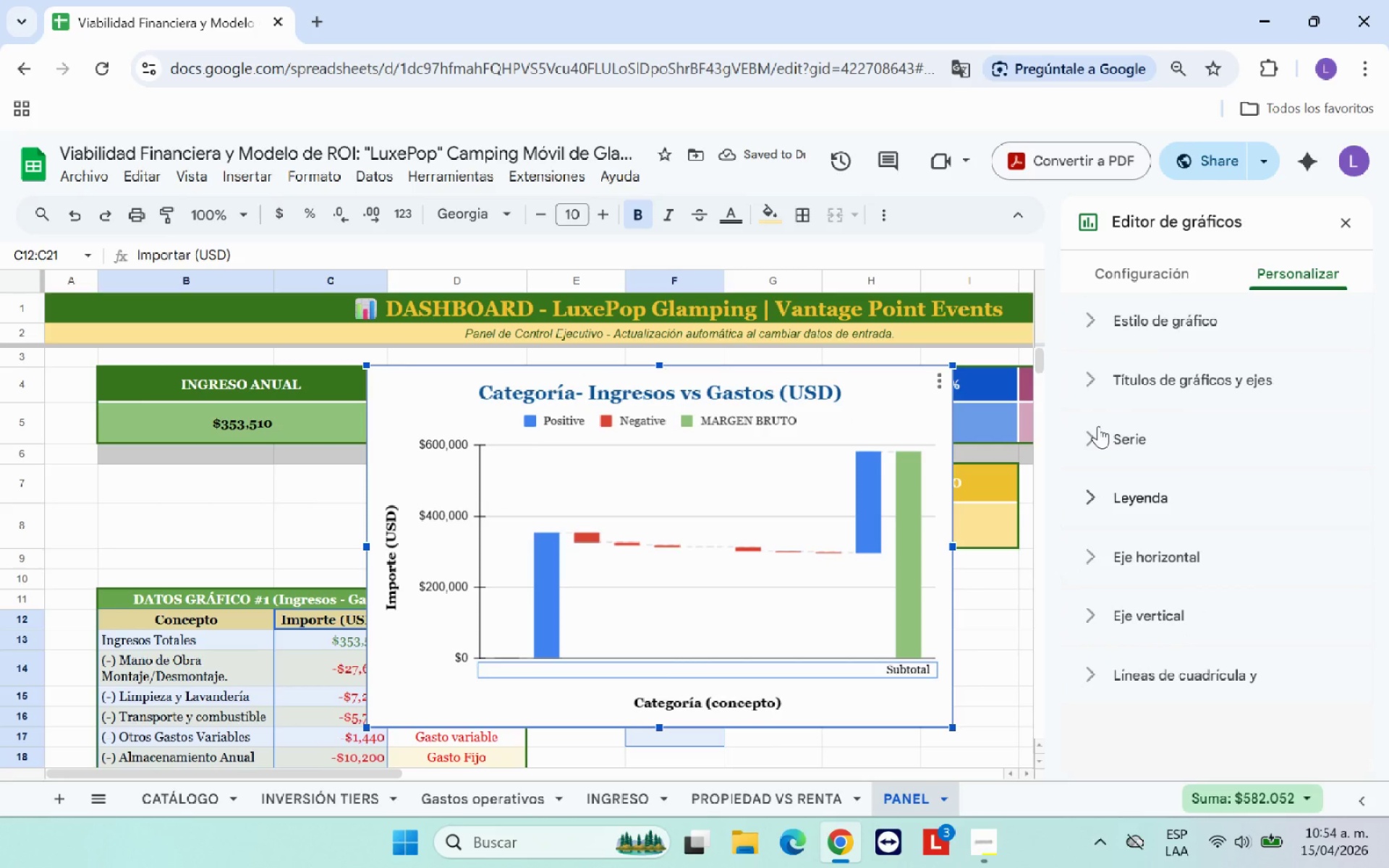 
left_click([1098, 426])
 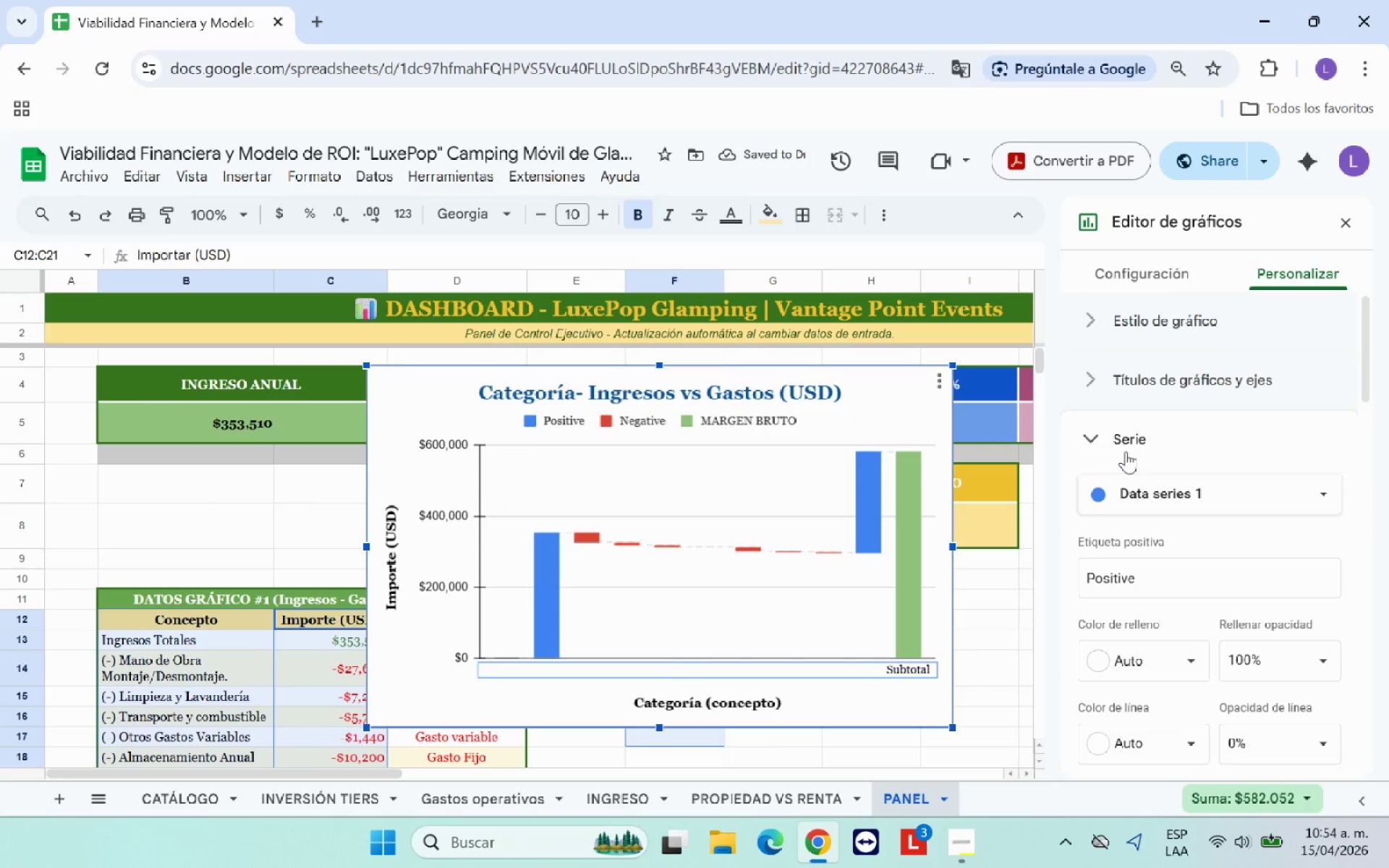 
scroll: coordinate [1155, 510], scroll_direction: down, amount: 7.0
 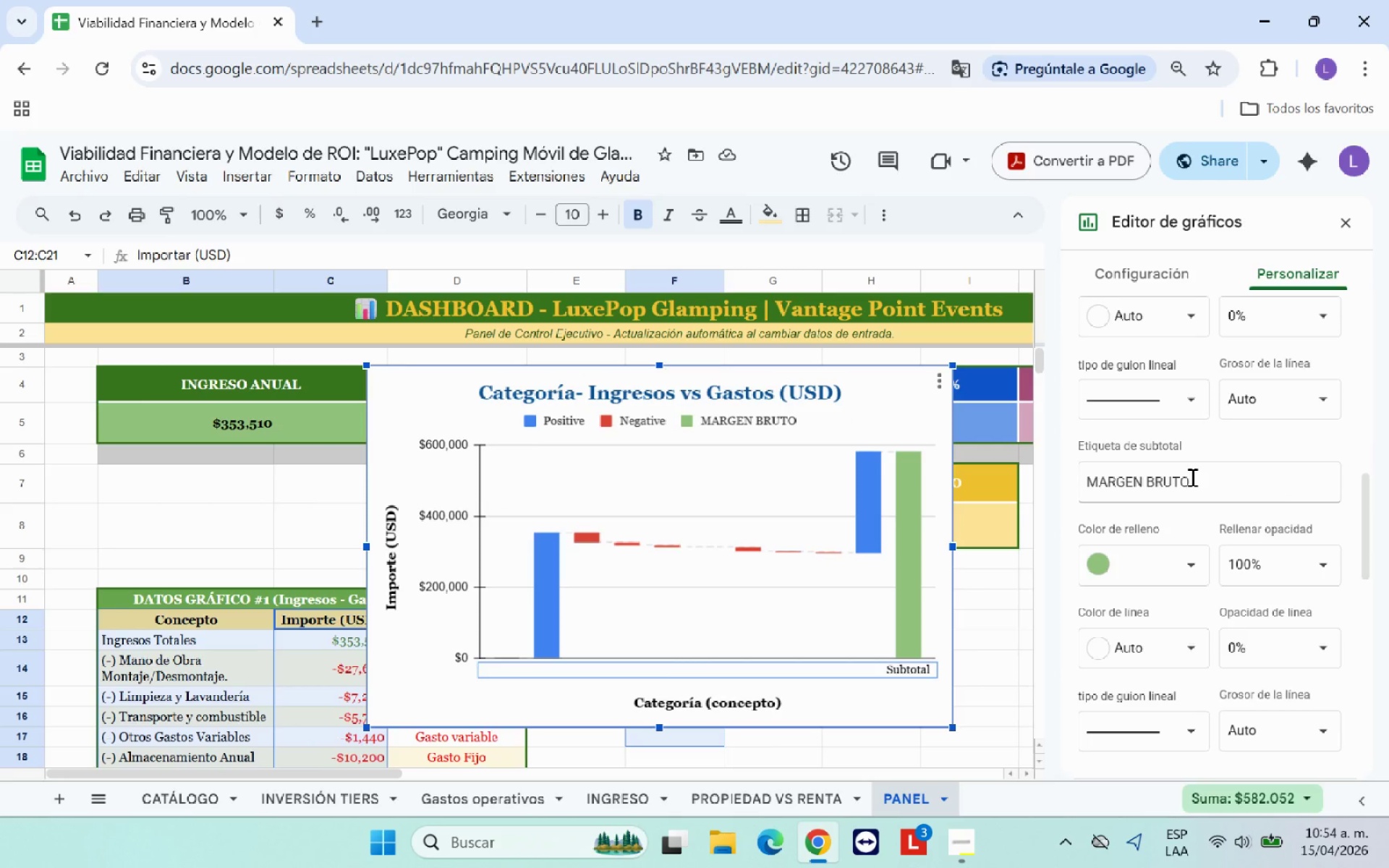 
left_click([1193, 479])
 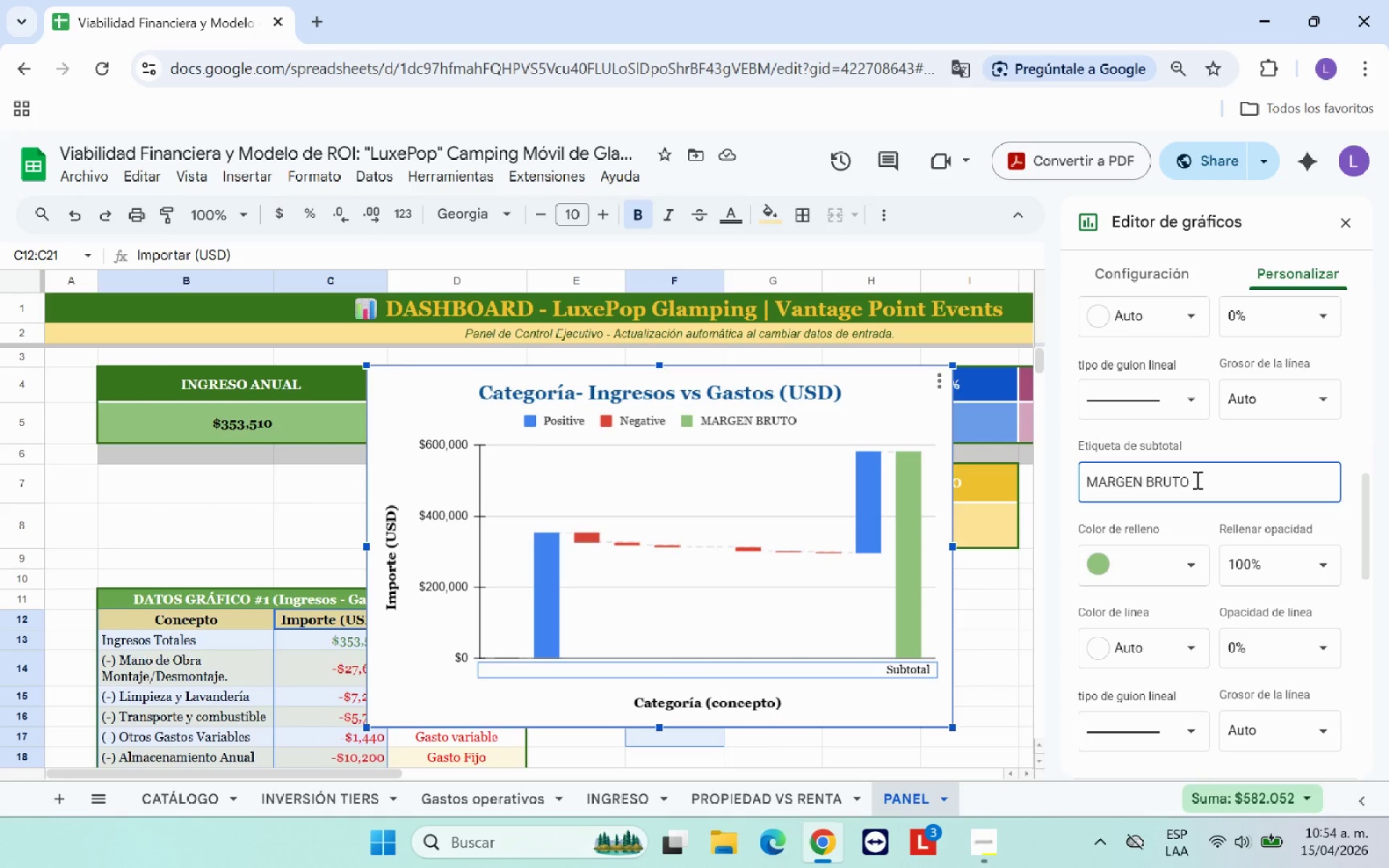 
key(Backspace)
key(Backspace)
key(Backspace)
key(Backspace)
key(Backspace)
key(Backspace)
key(Backspace)
key(Backspace)
key(Backspace)
key(Backspace)
key(Backspace)
type(argen Bruto)
 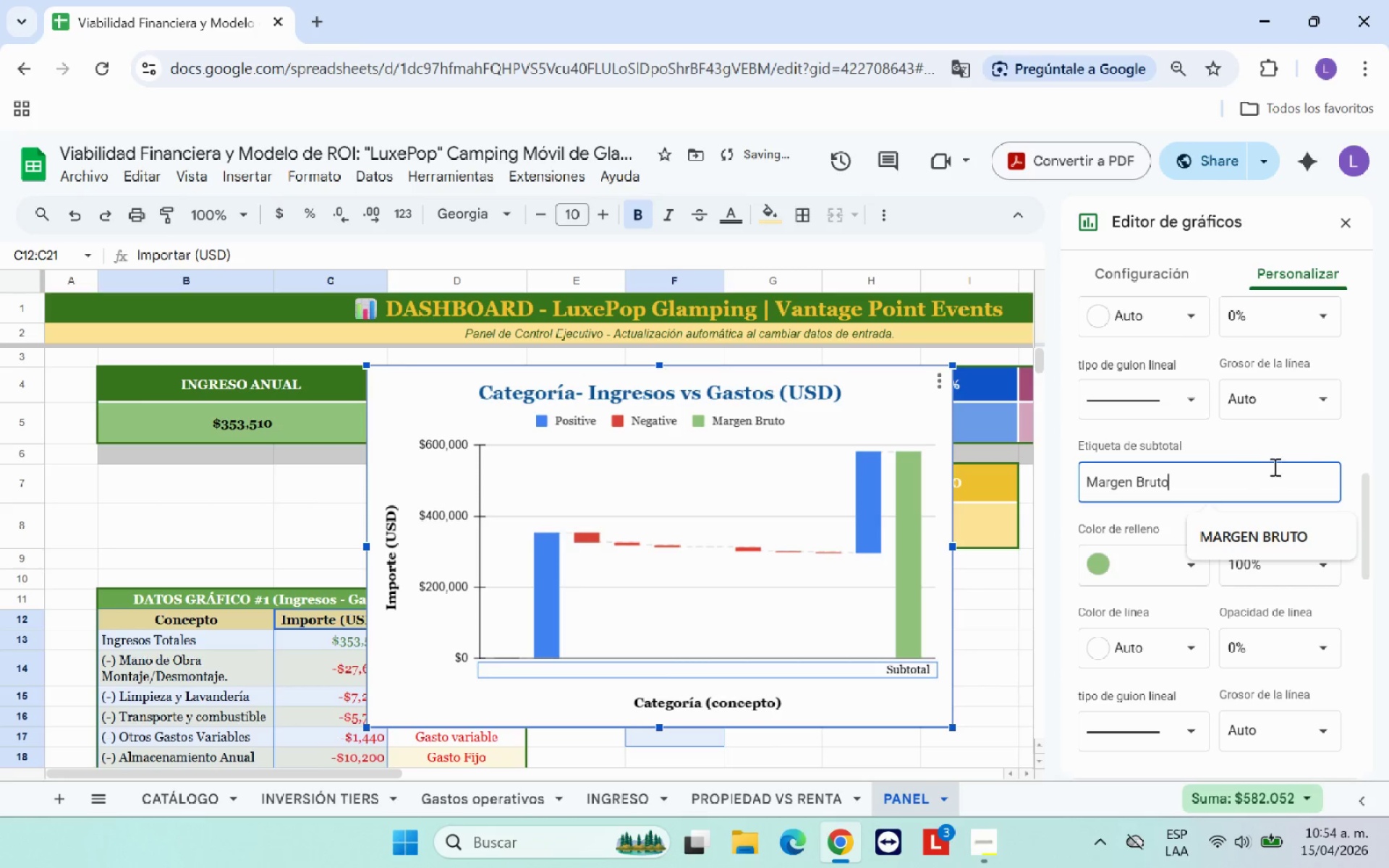 
left_click([1317, 444])
 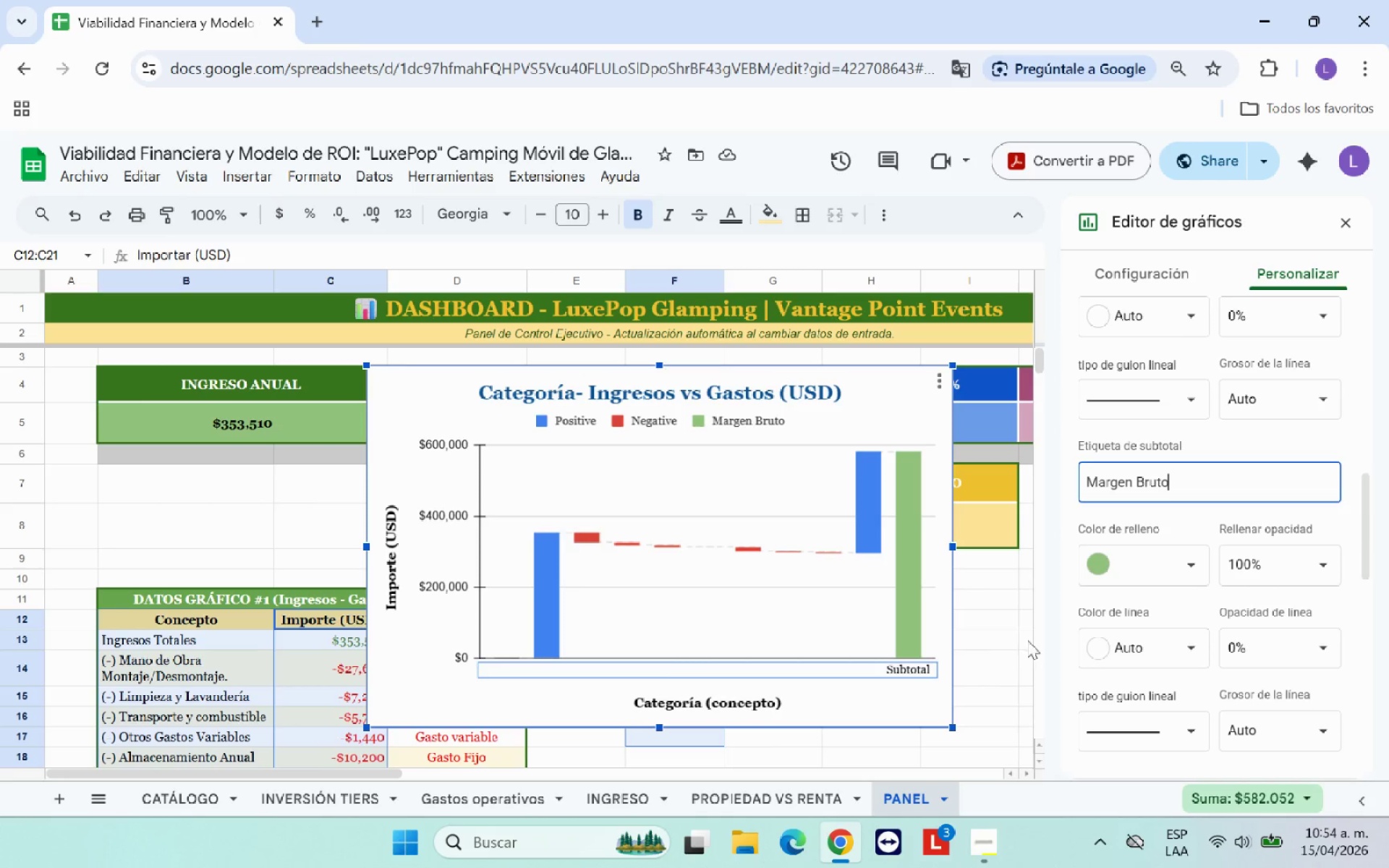 
wait(13.72)
 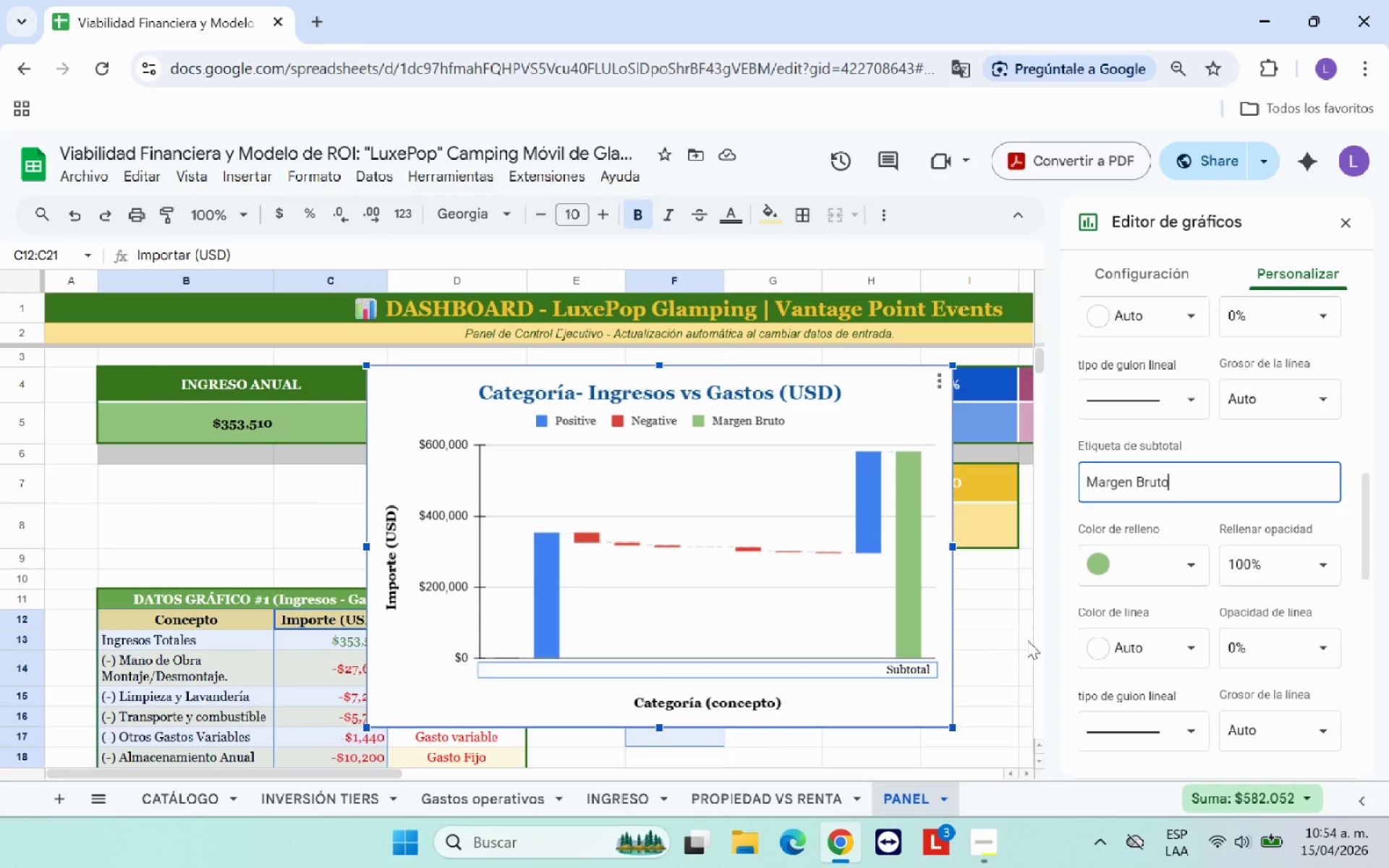 
left_click([1349, 221])
 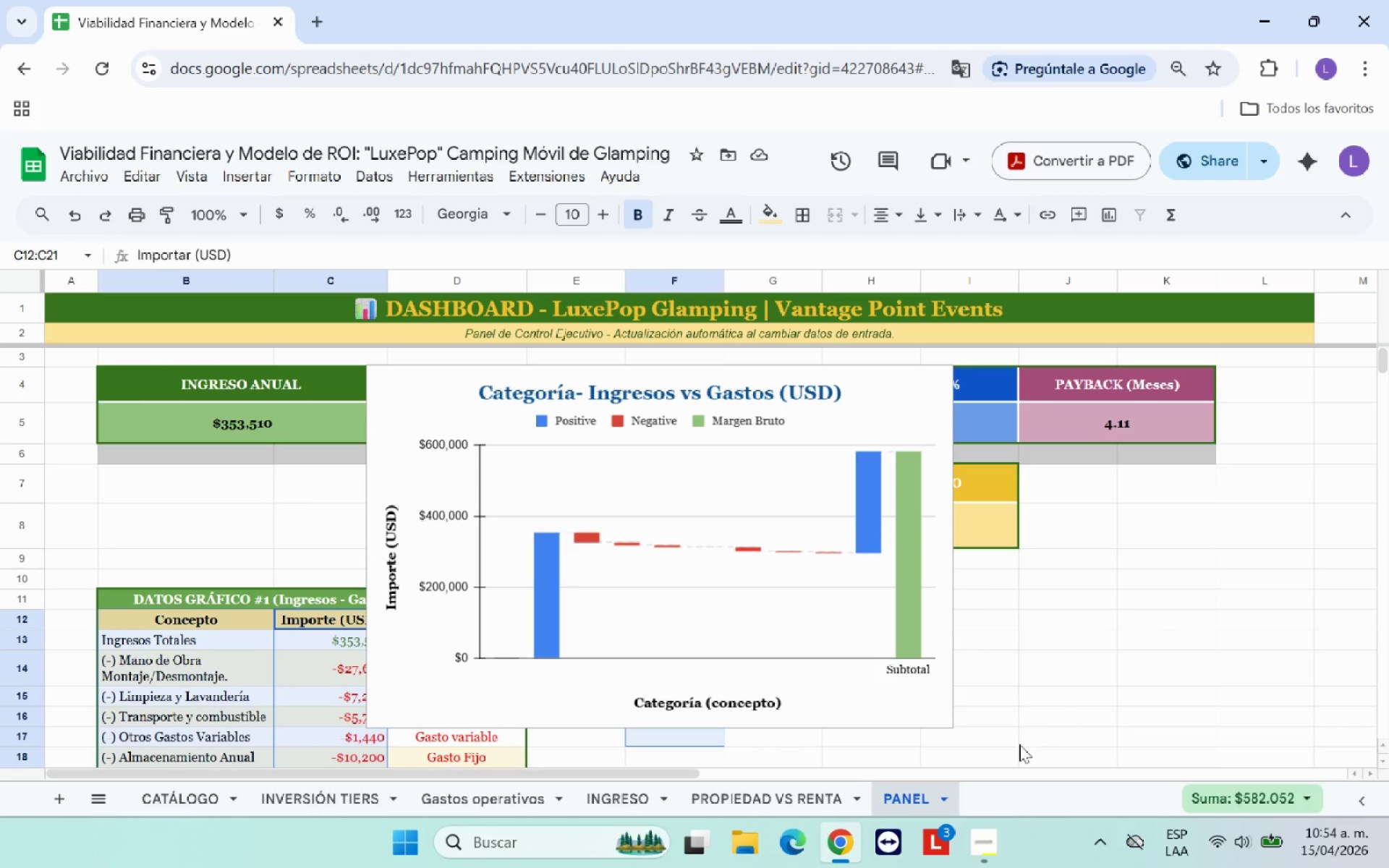 
left_click([1043, 681])
 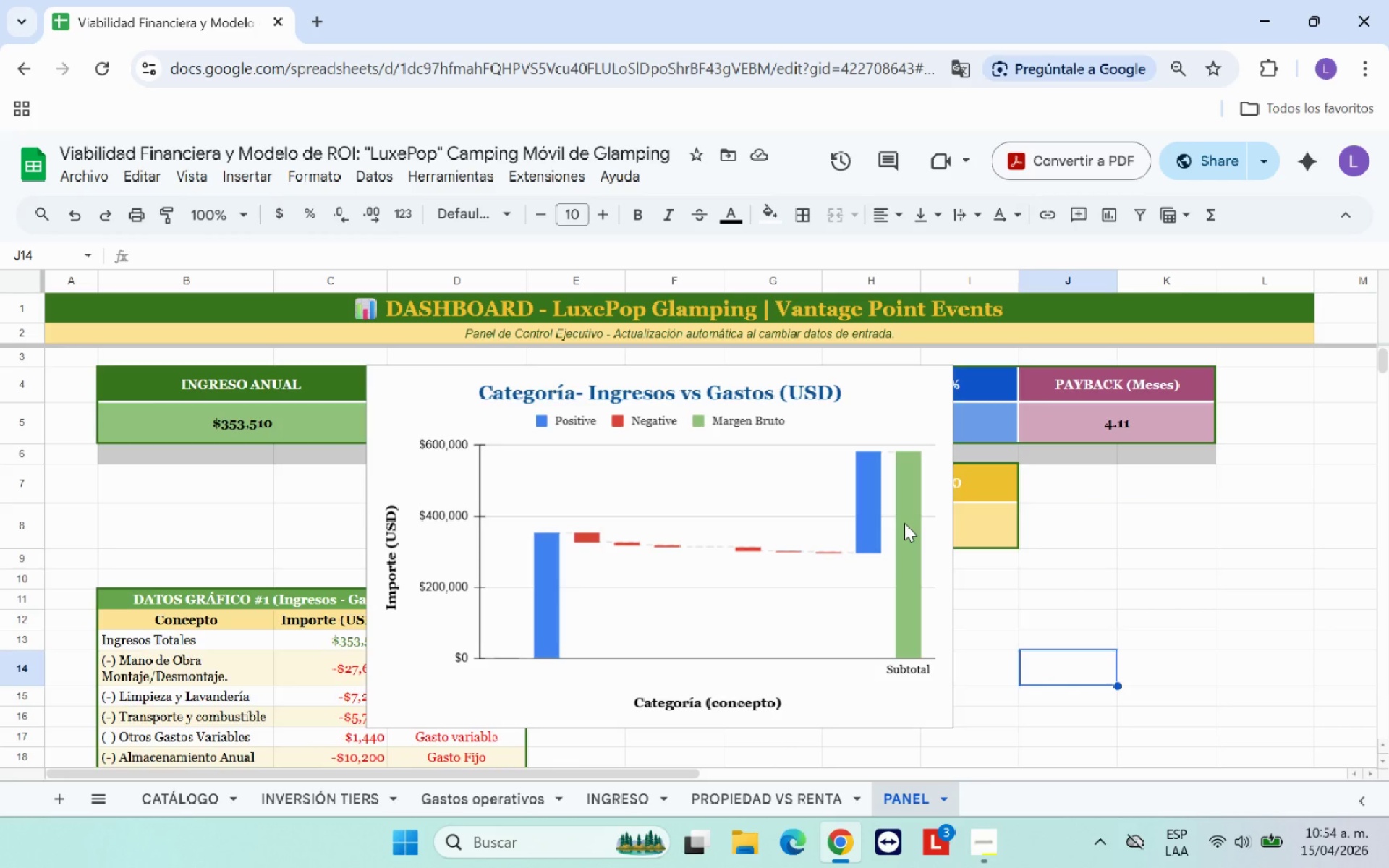 
scroll: coordinate [904, 523], scroll_direction: down, amount: 1.0
 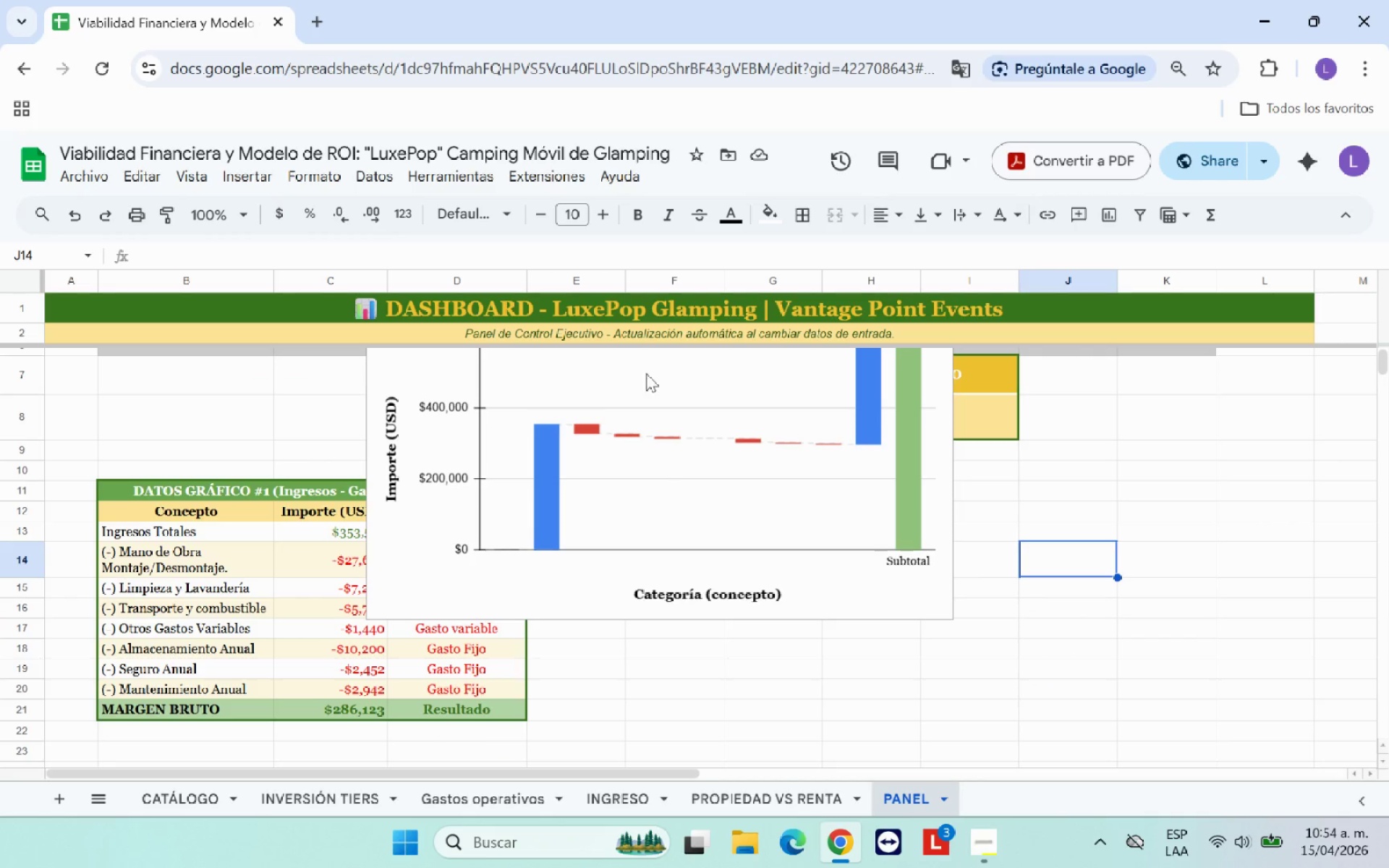 
left_click([652, 373])
 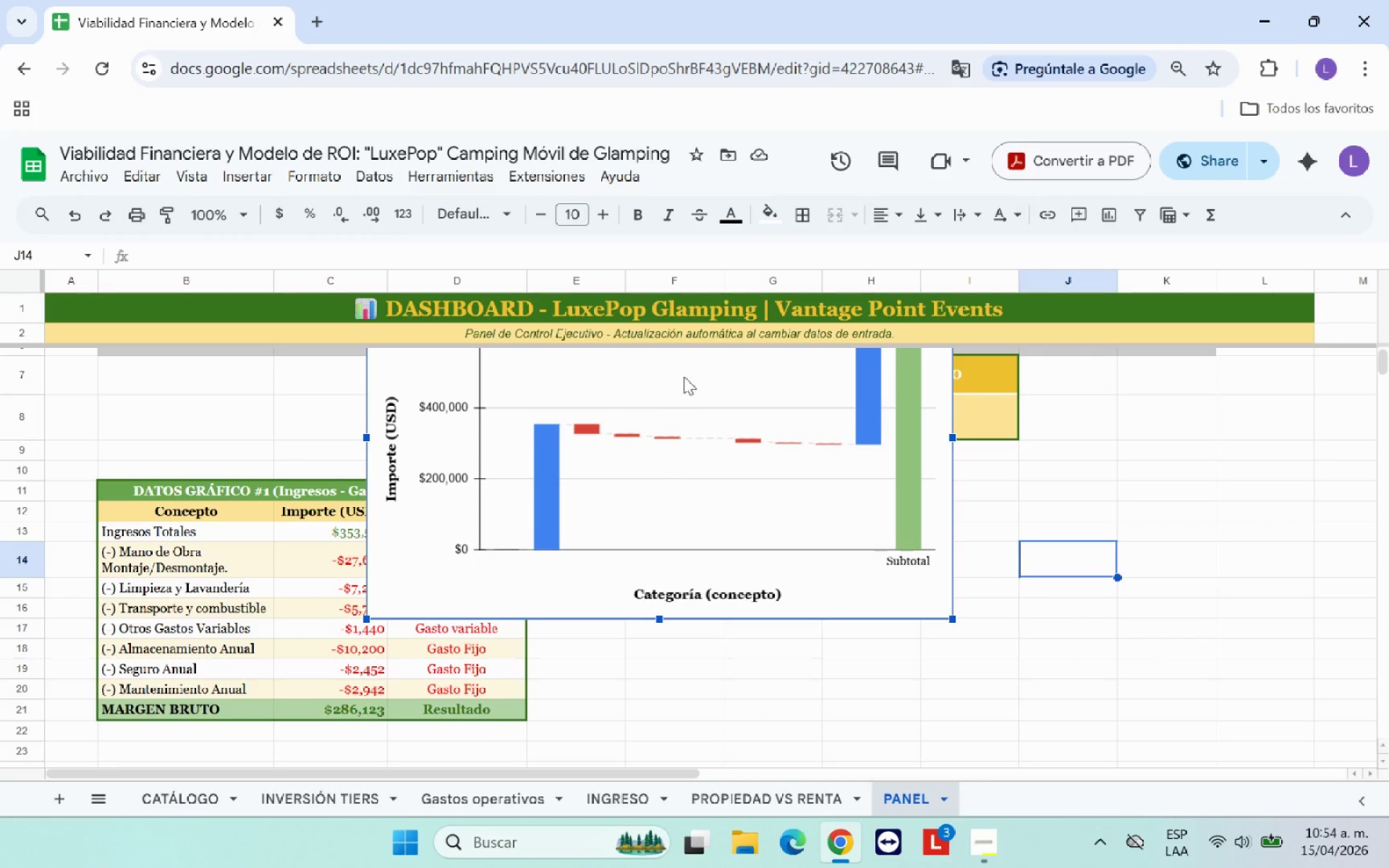 
left_click_drag(start_coordinate=[684, 376], to_coordinate=[877, 604])
 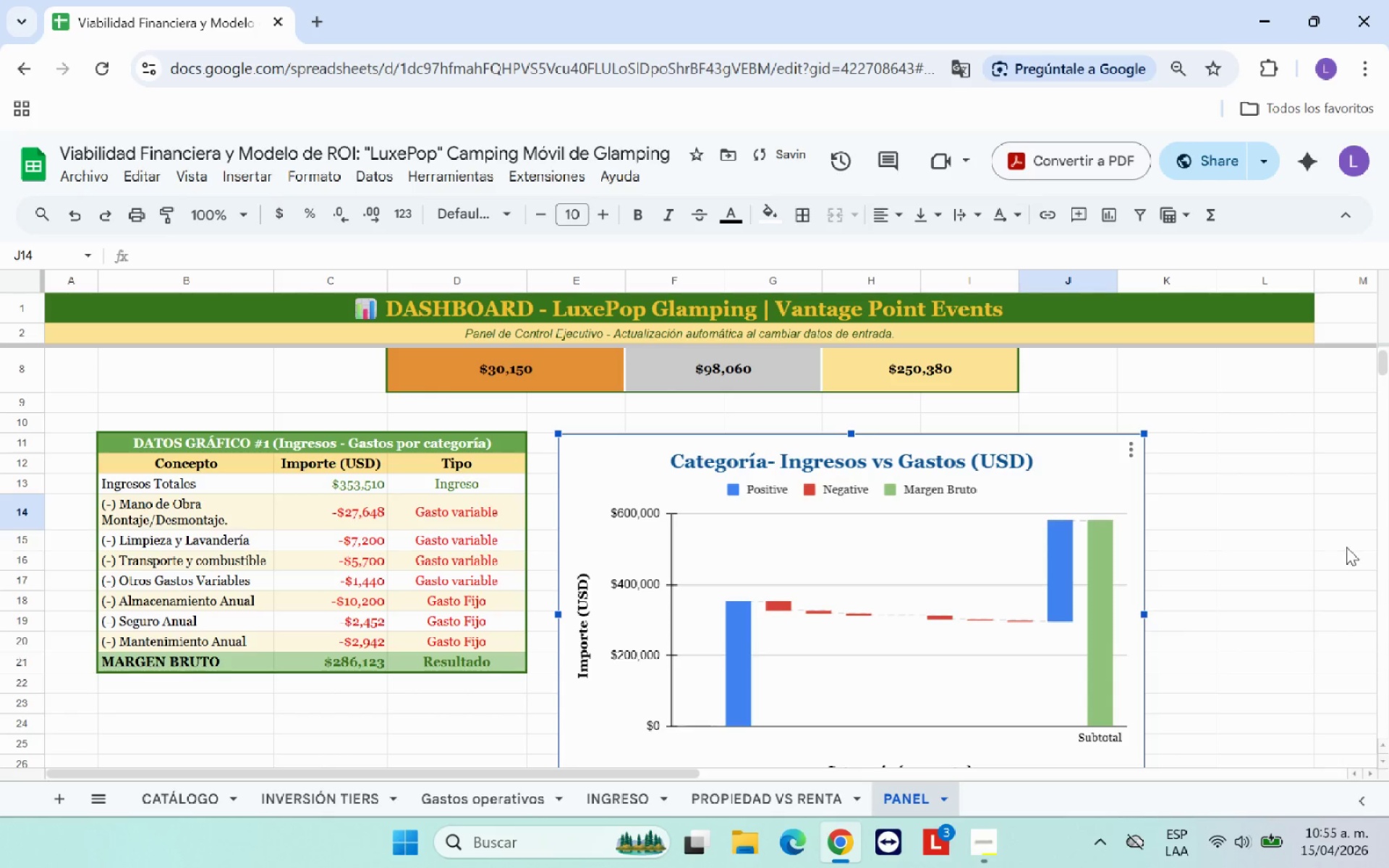 
left_click([1348, 547])
 